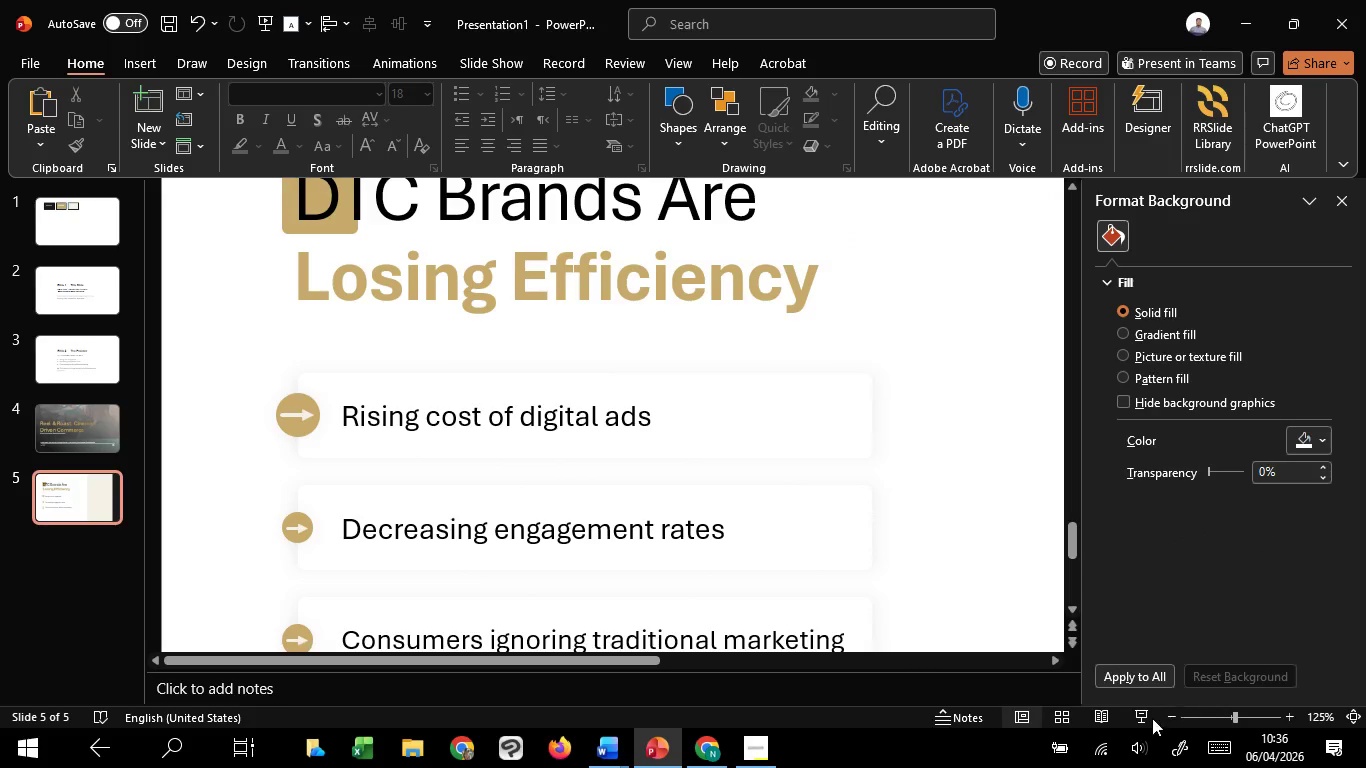 
left_click([1144, 719])
 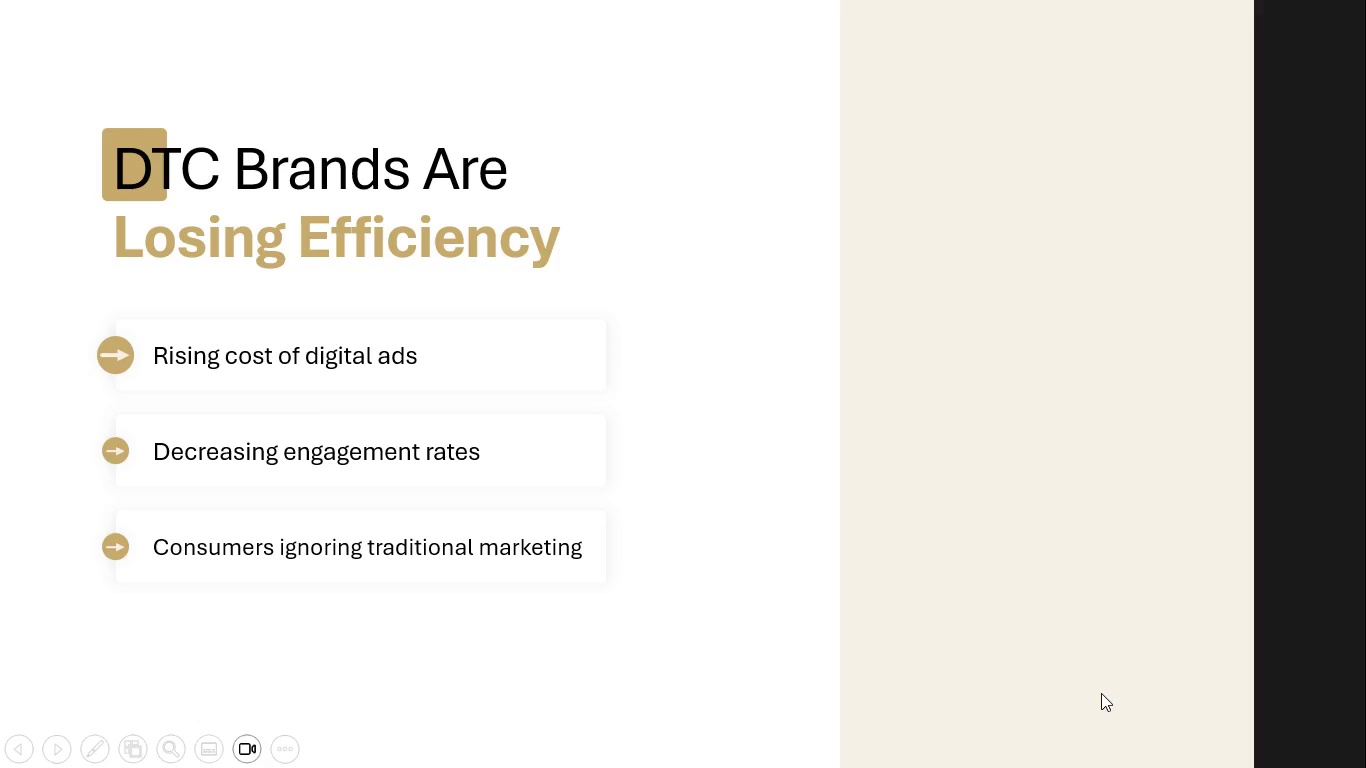 
key(Escape)
 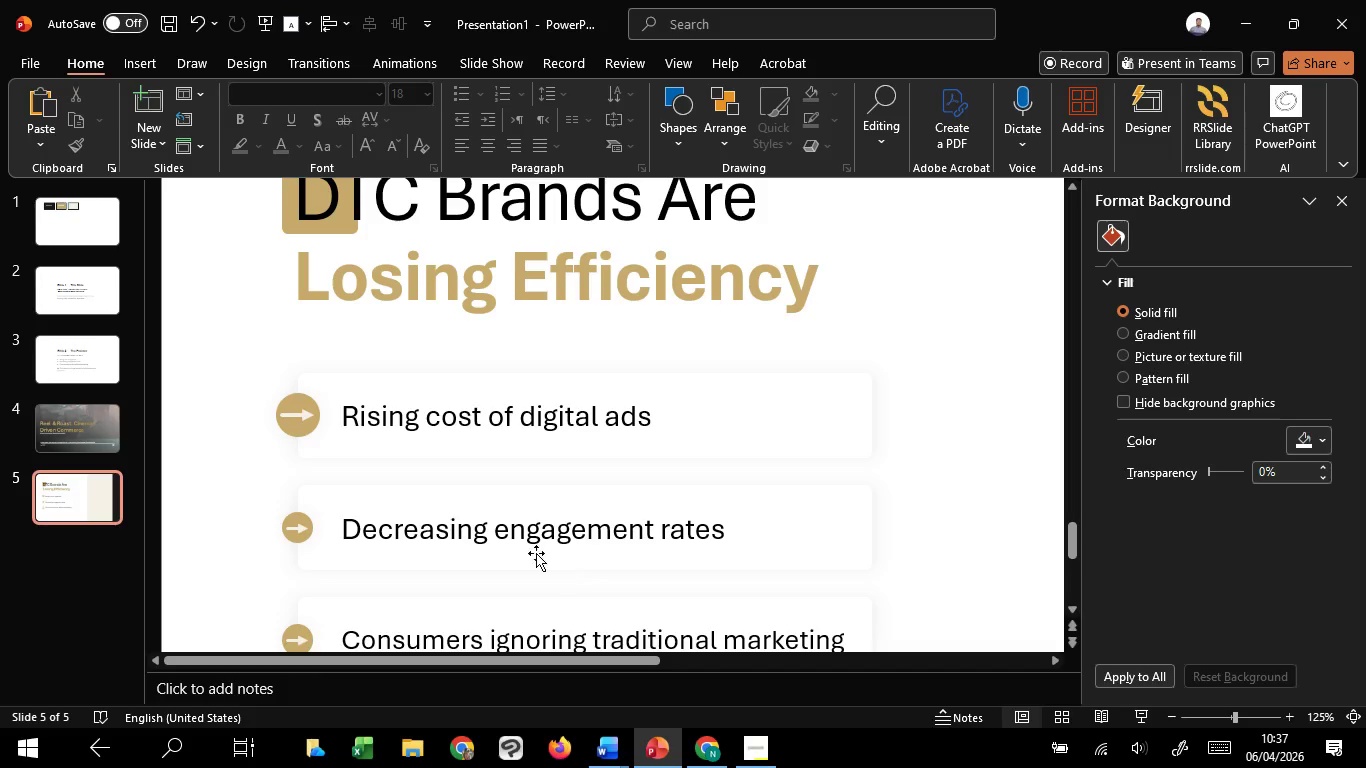 
hold_key(key=ControlLeft, duration=0.81)
 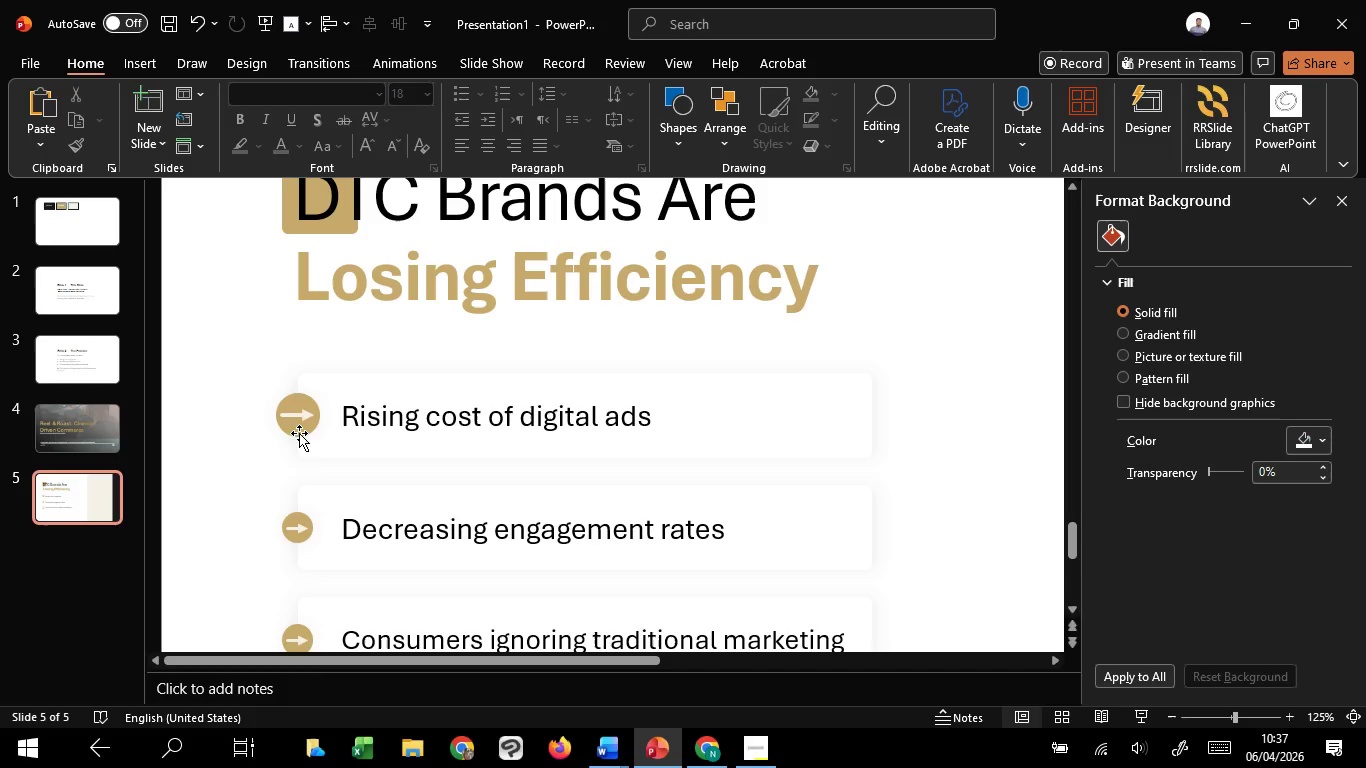 
key(Control+Z)
 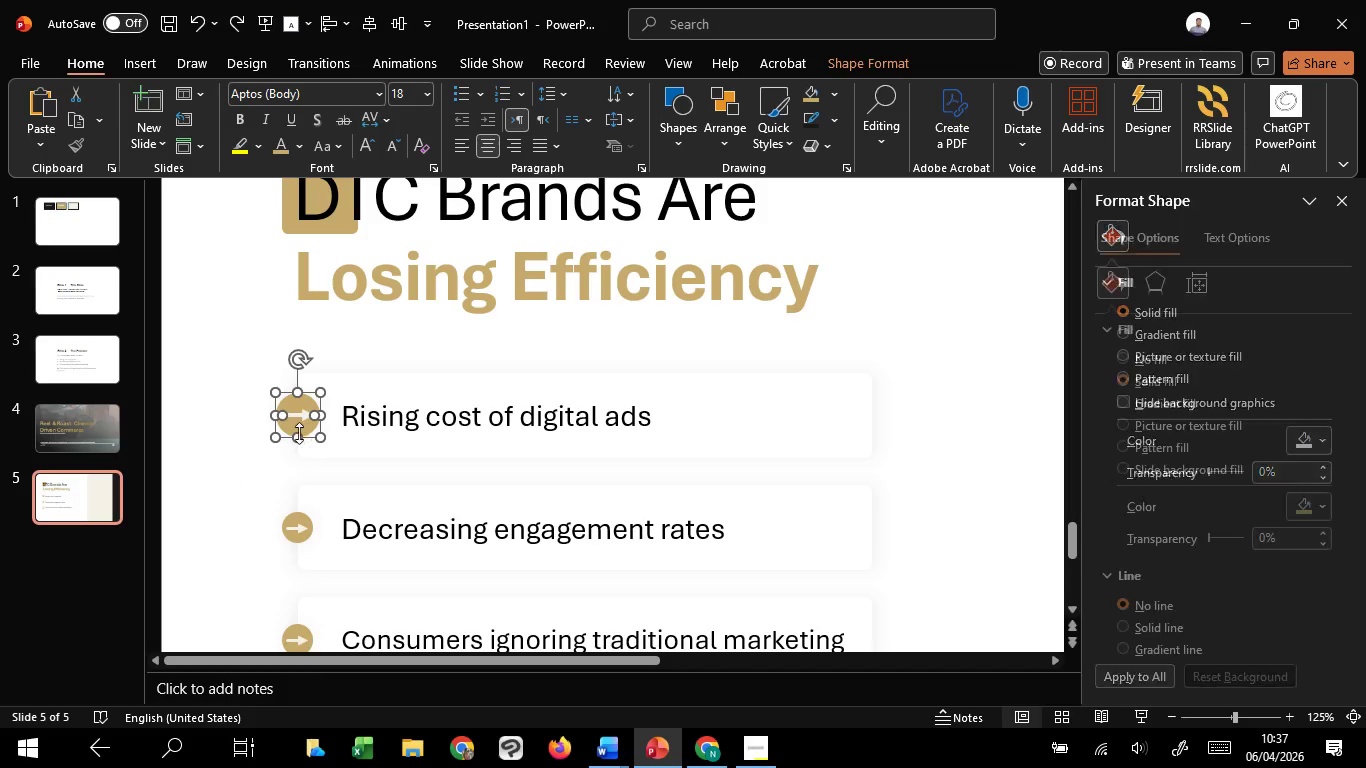 
key(Control+Z)
 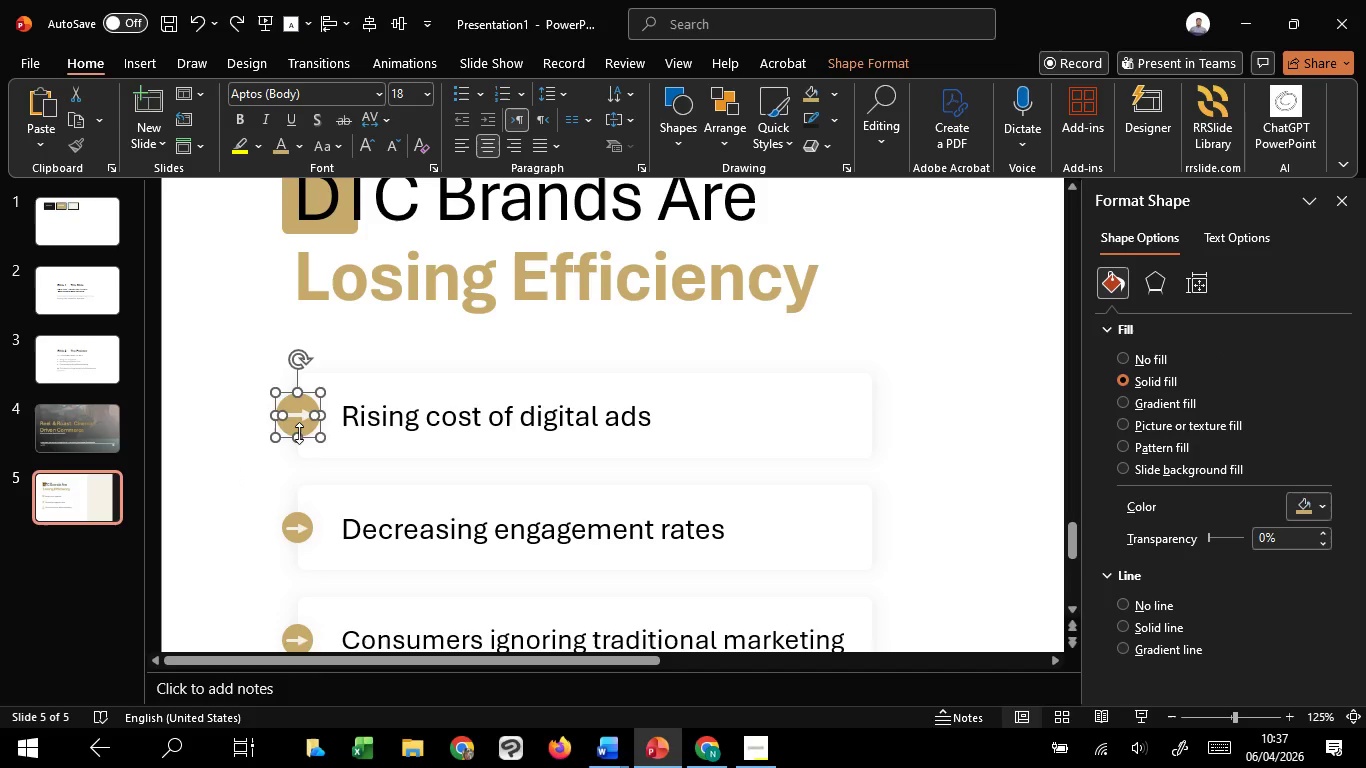 
key(Control+Z)
 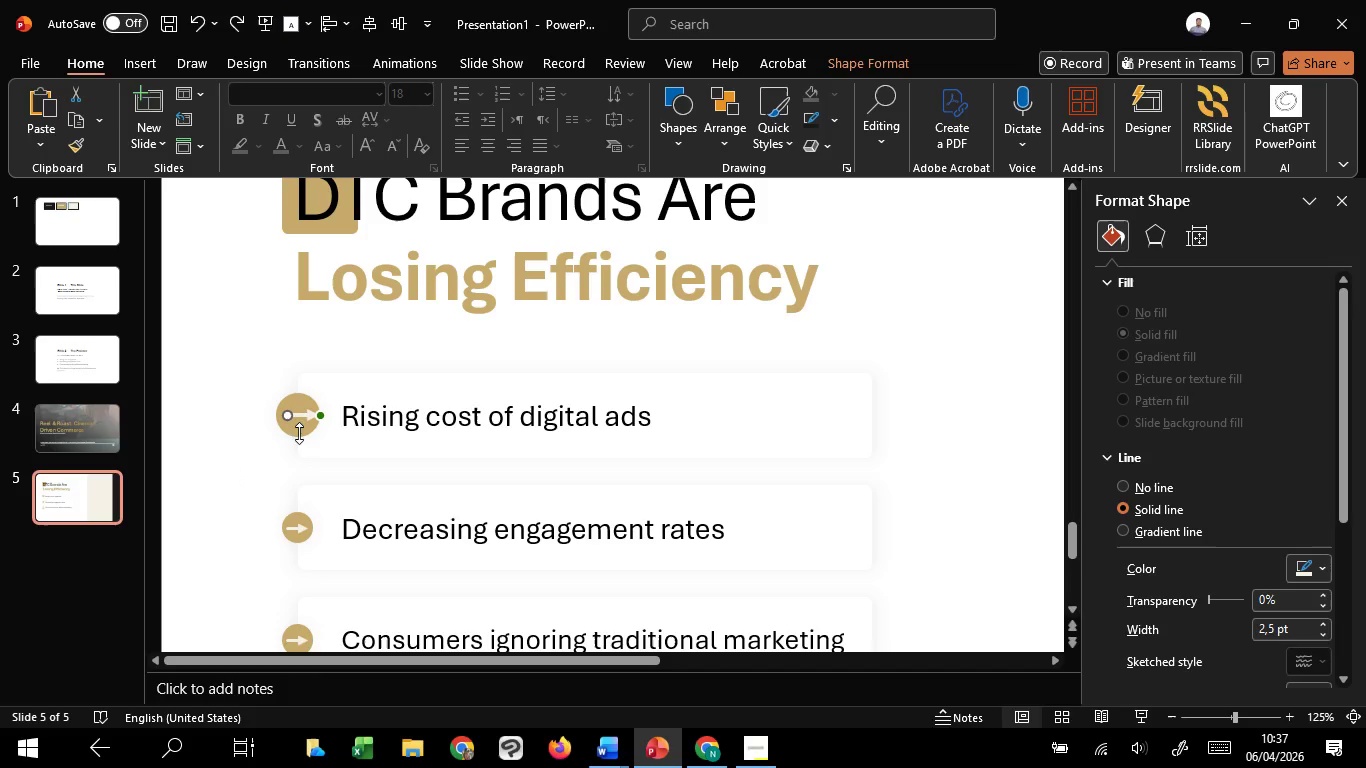 
key(Control+Z)
 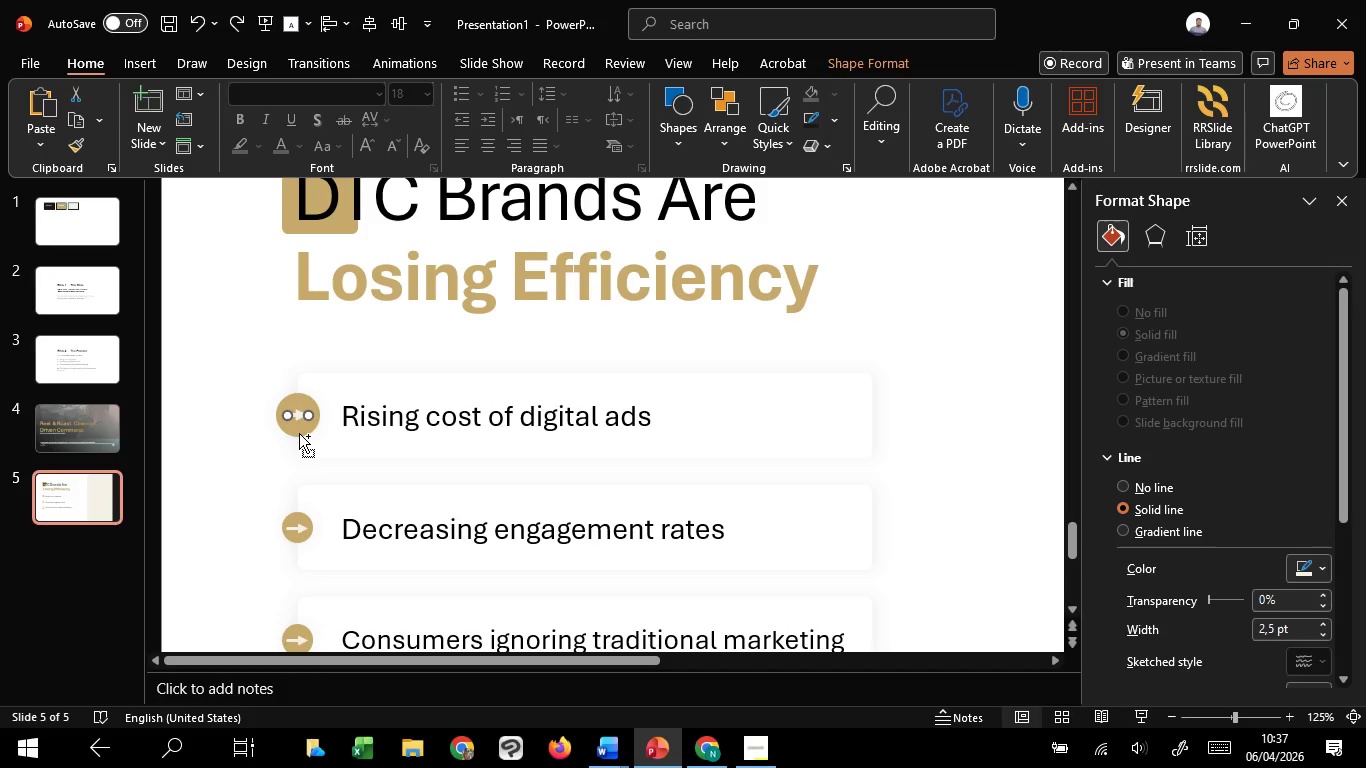 
key(Control+Z)
 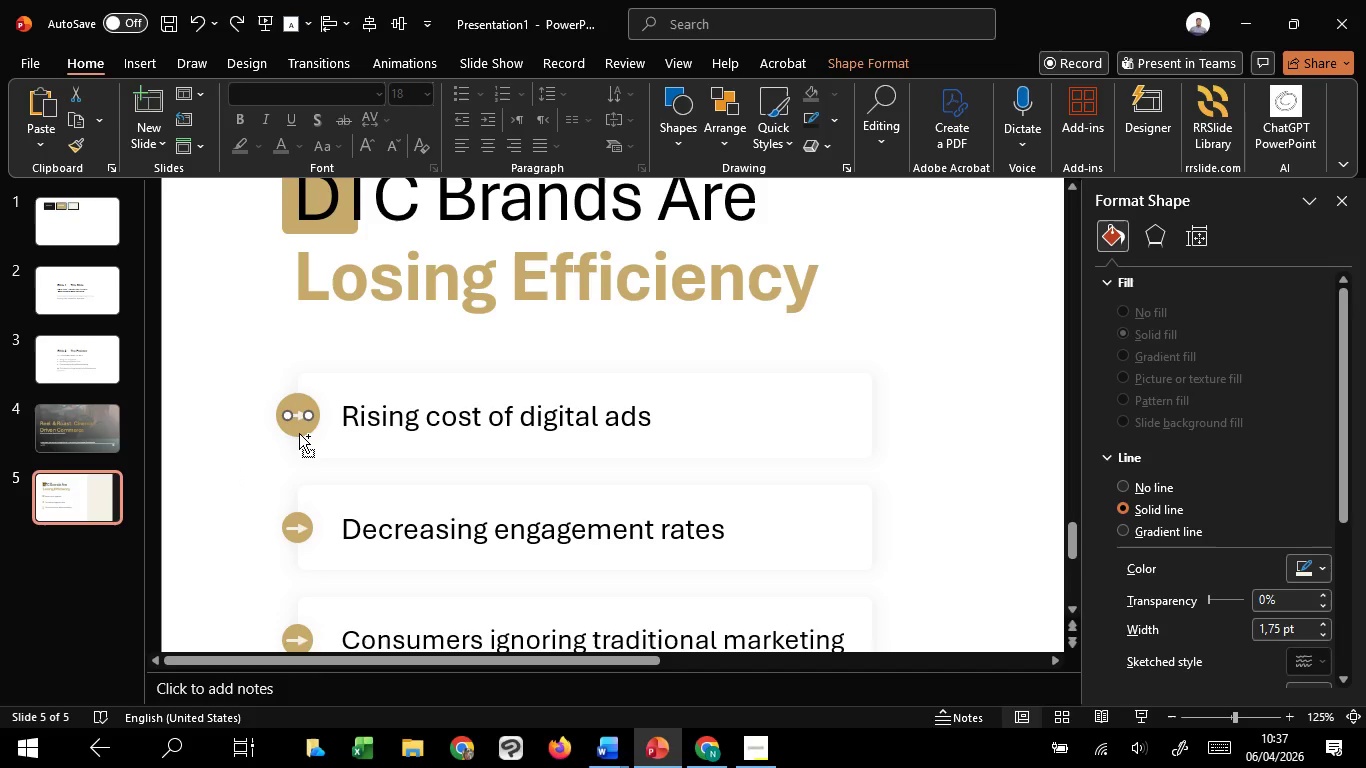 
key(Control+Z)
 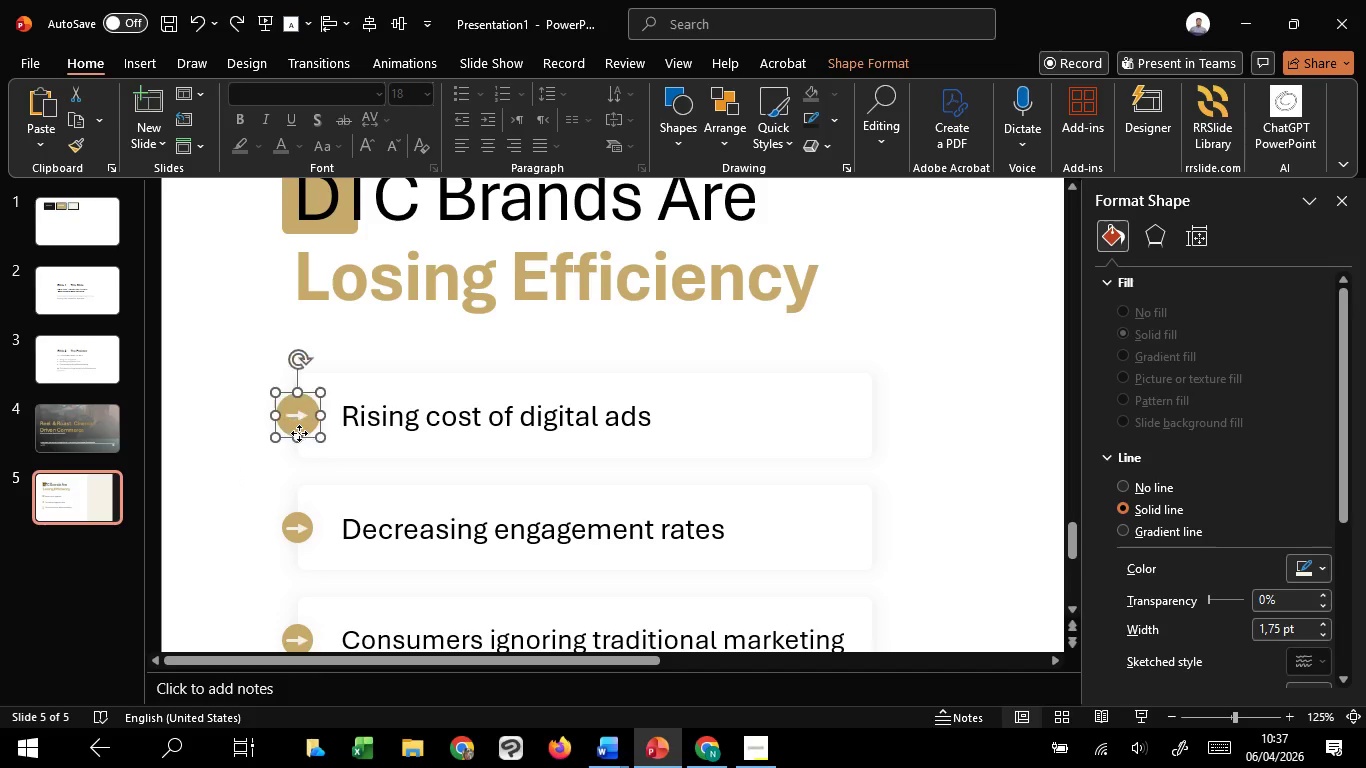 
left_click([299, 433])
 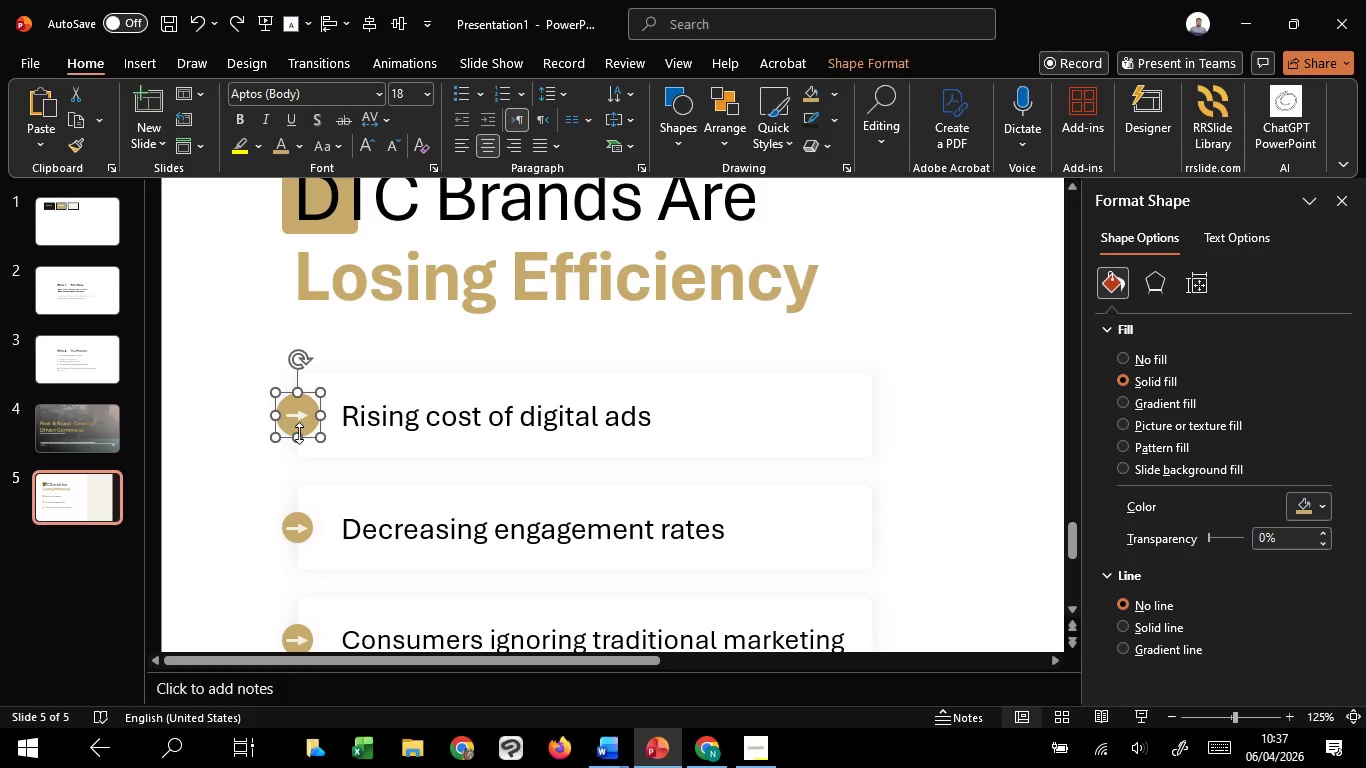 
hold_key(key=ControlLeft, duration=3.52)
scroll: coordinate [299, 433], scroll_direction: up, amount: 5.0
 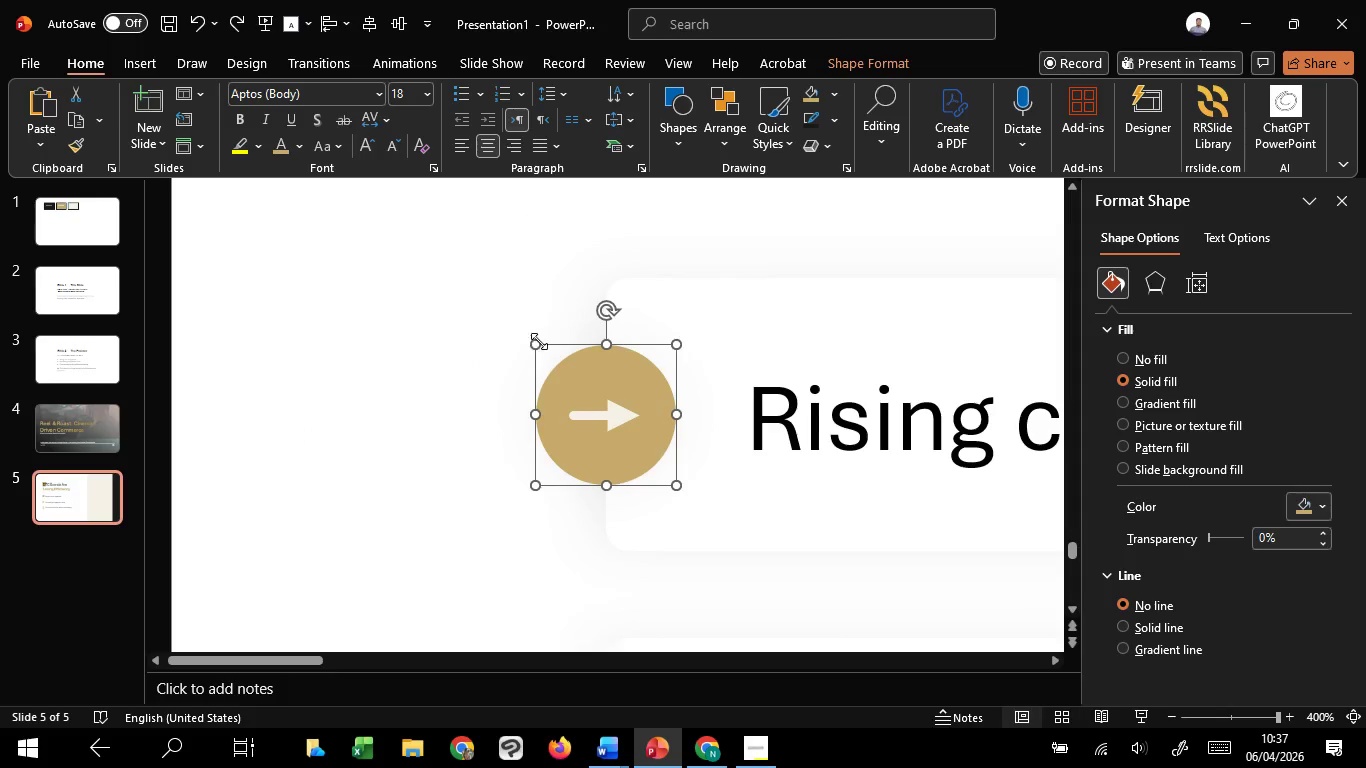 
hold_key(key=ShiftLeft, duration=1.51)
left_click_drag(start_coordinate=[532, 345], to_coordinate=[556, 356])
 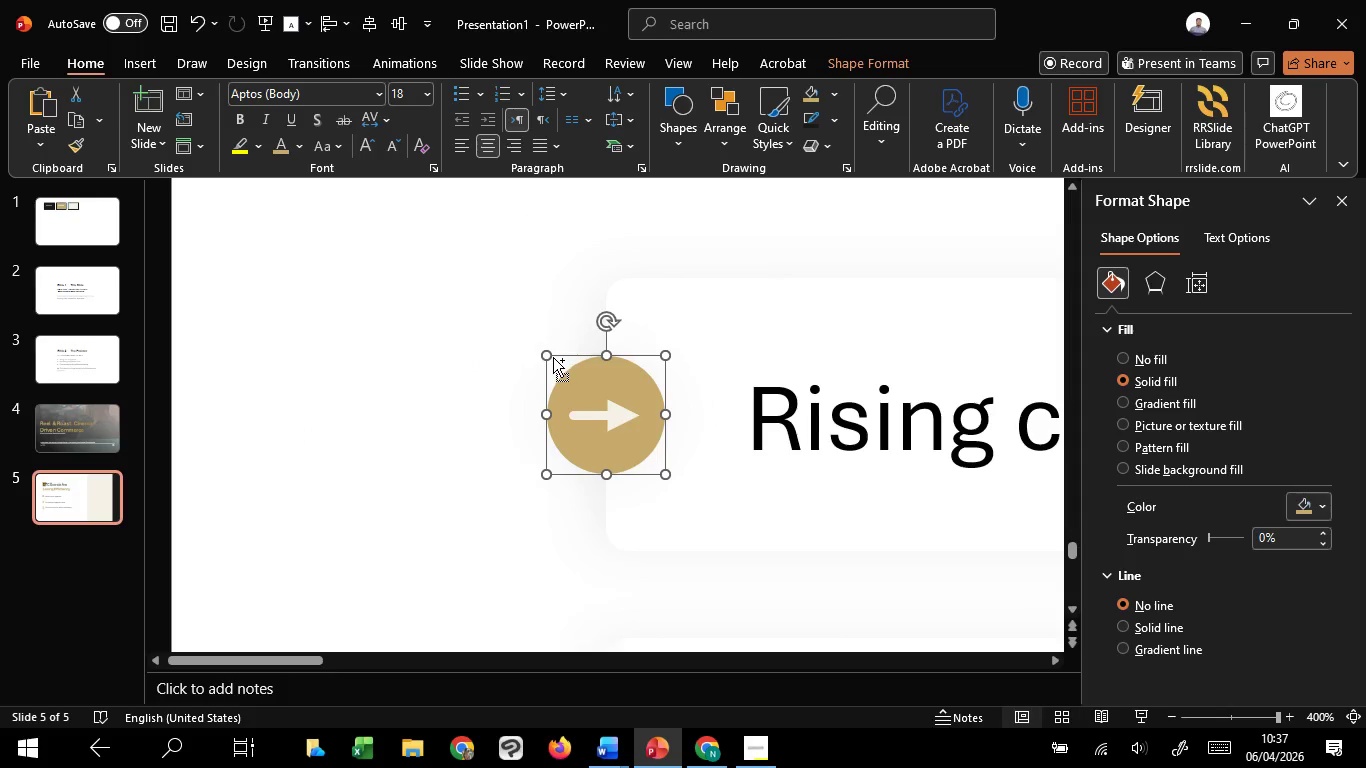 
hold_key(key=ShiftLeft, duration=1.09)
 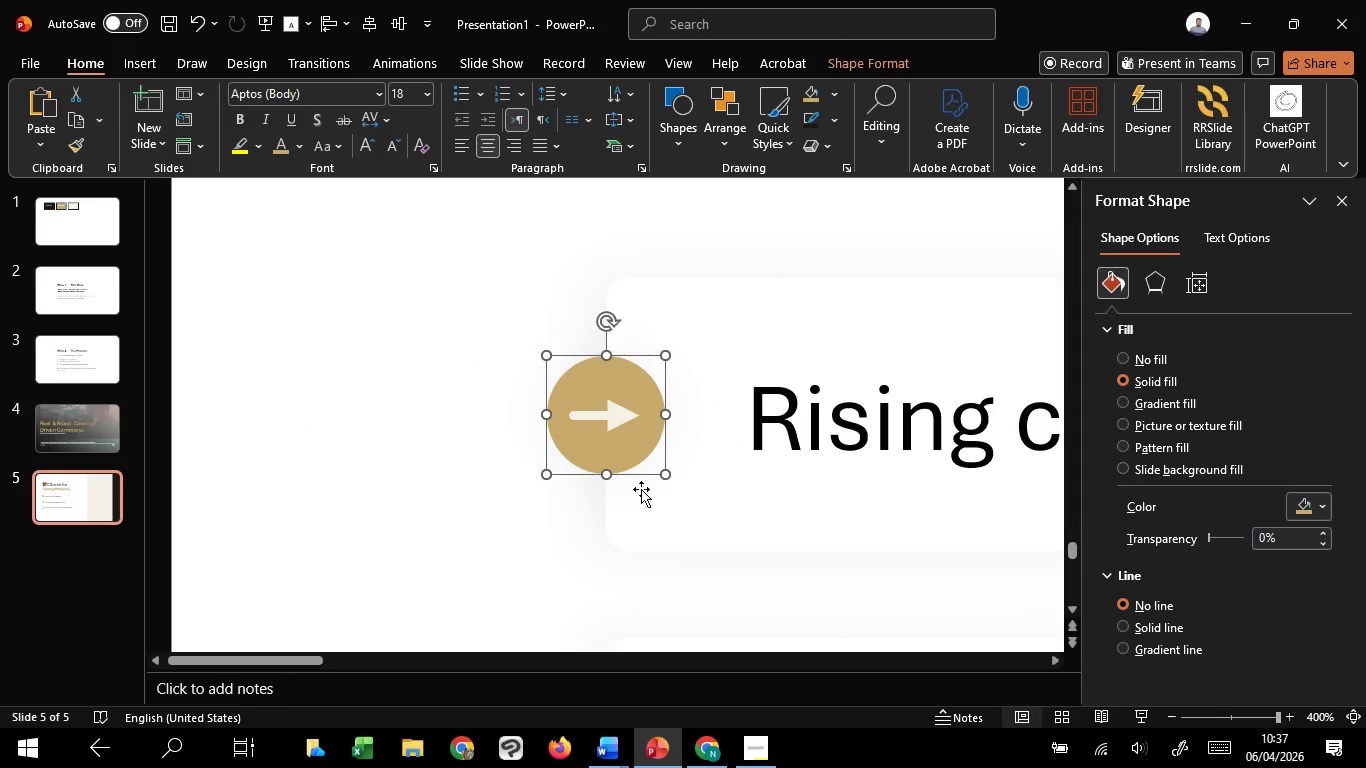 
hold_key(key=ShiftLeft, duration=7.09)
left_click([482, 569])
 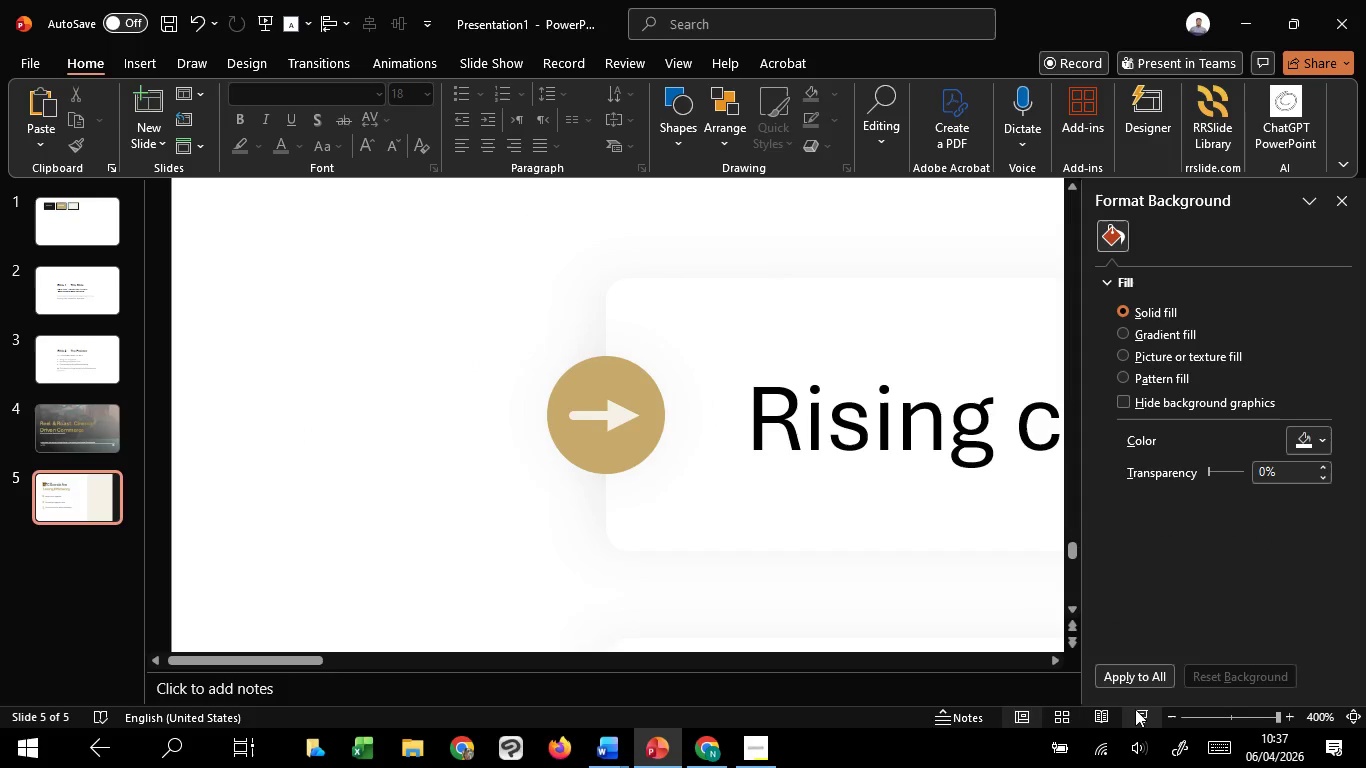 
left_click([1136, 709])
 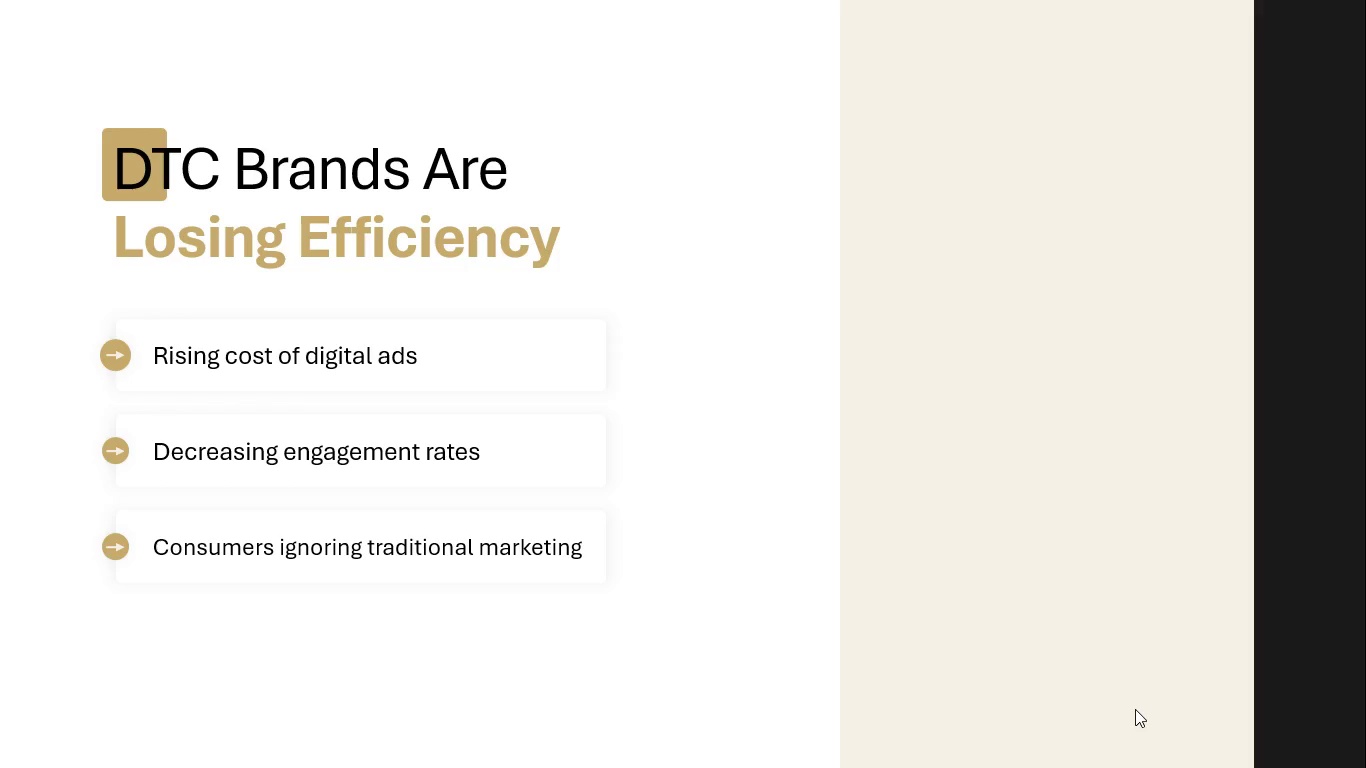 
key(Escape)
 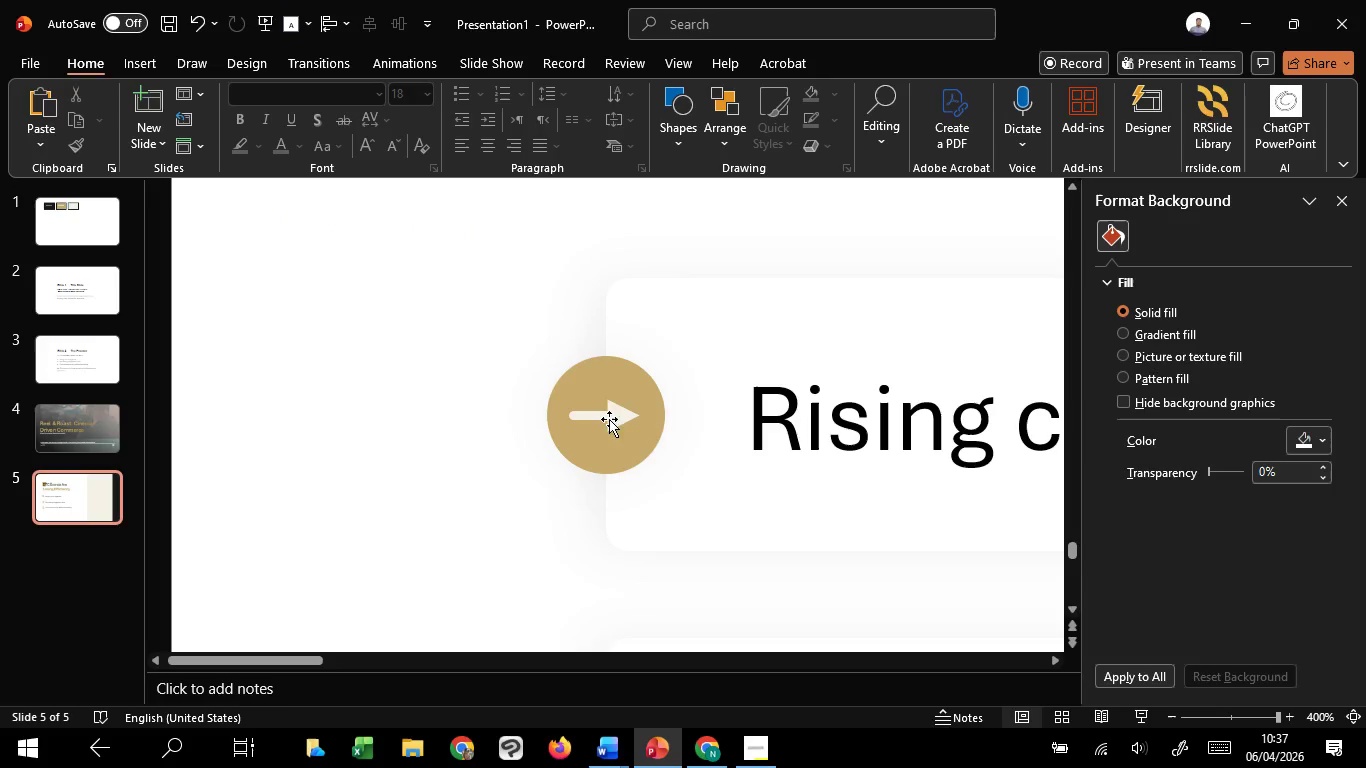 
left_click([618, 416])
 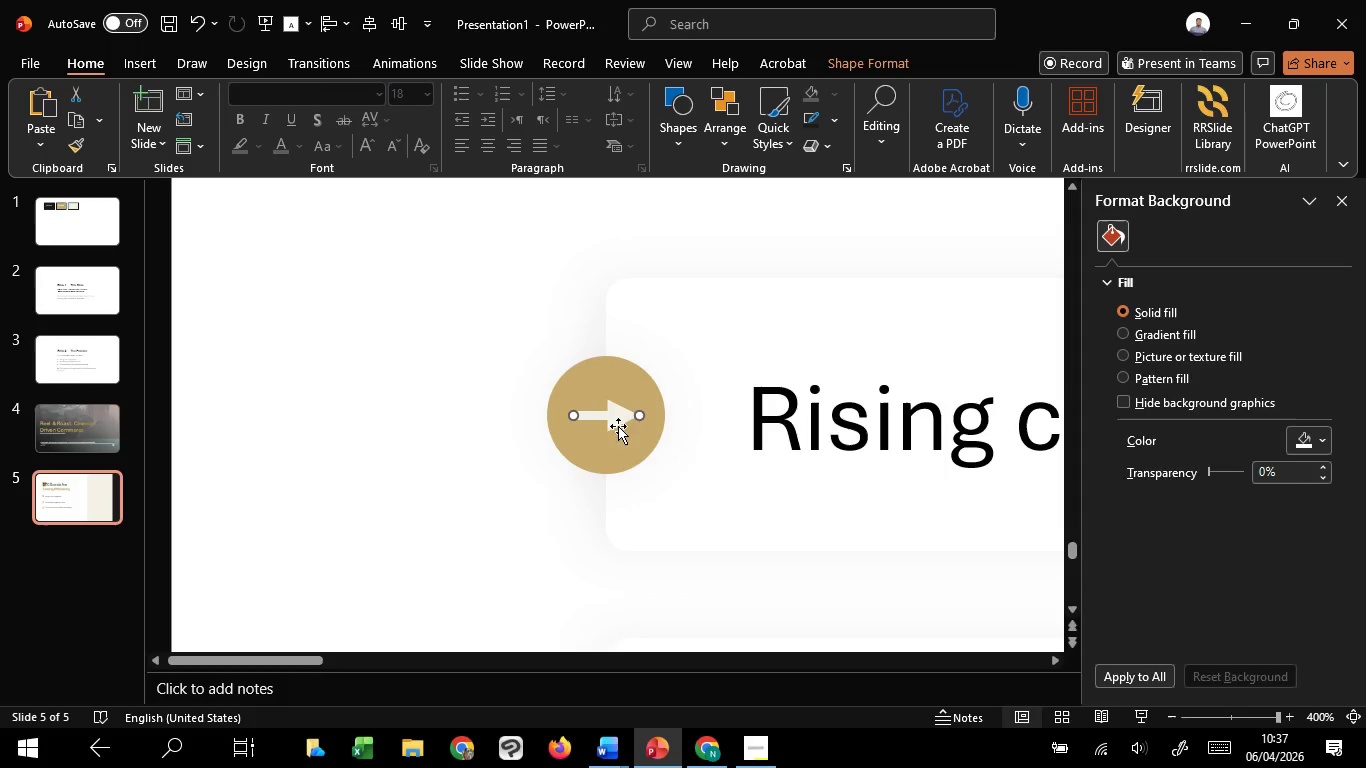 
hold_key(key=ShiftLeft, duration=0.88)
left_click([623, 457])
 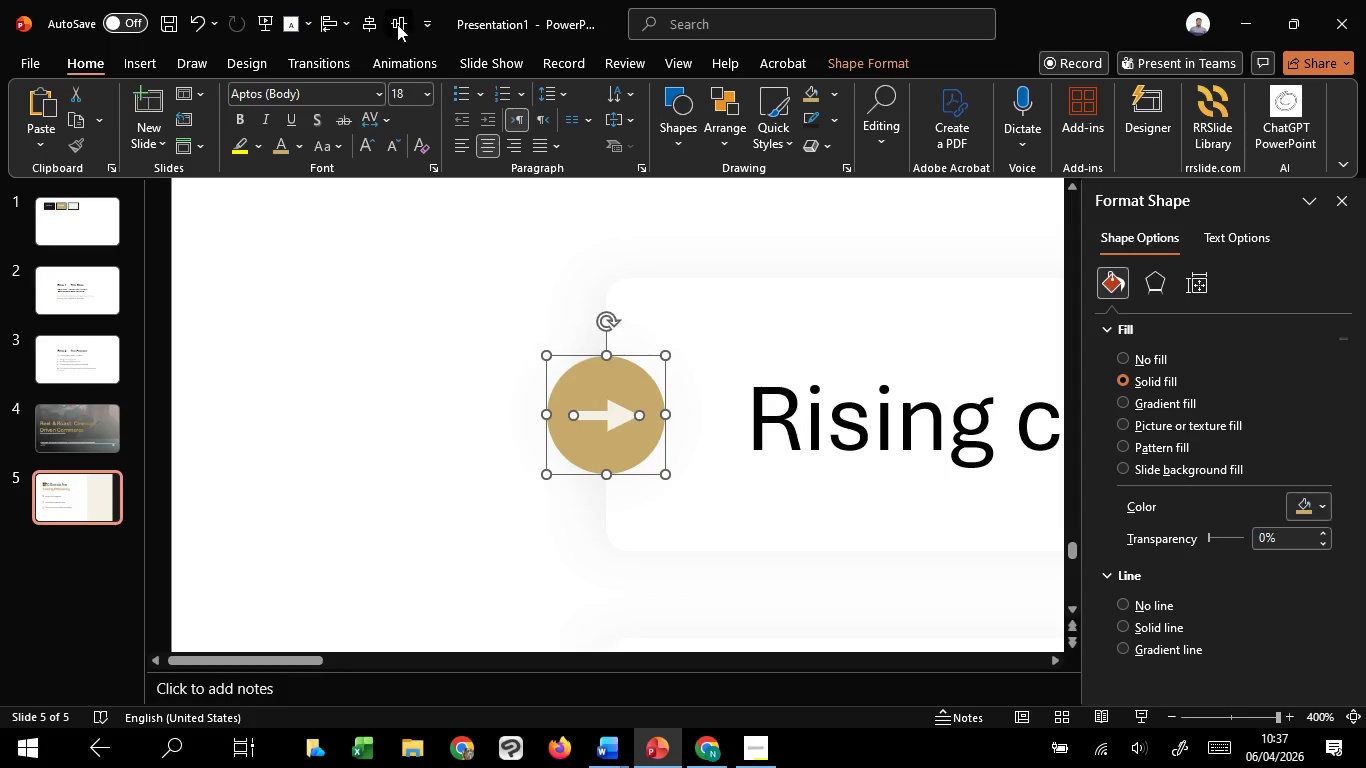 
double_click([365, 26])
 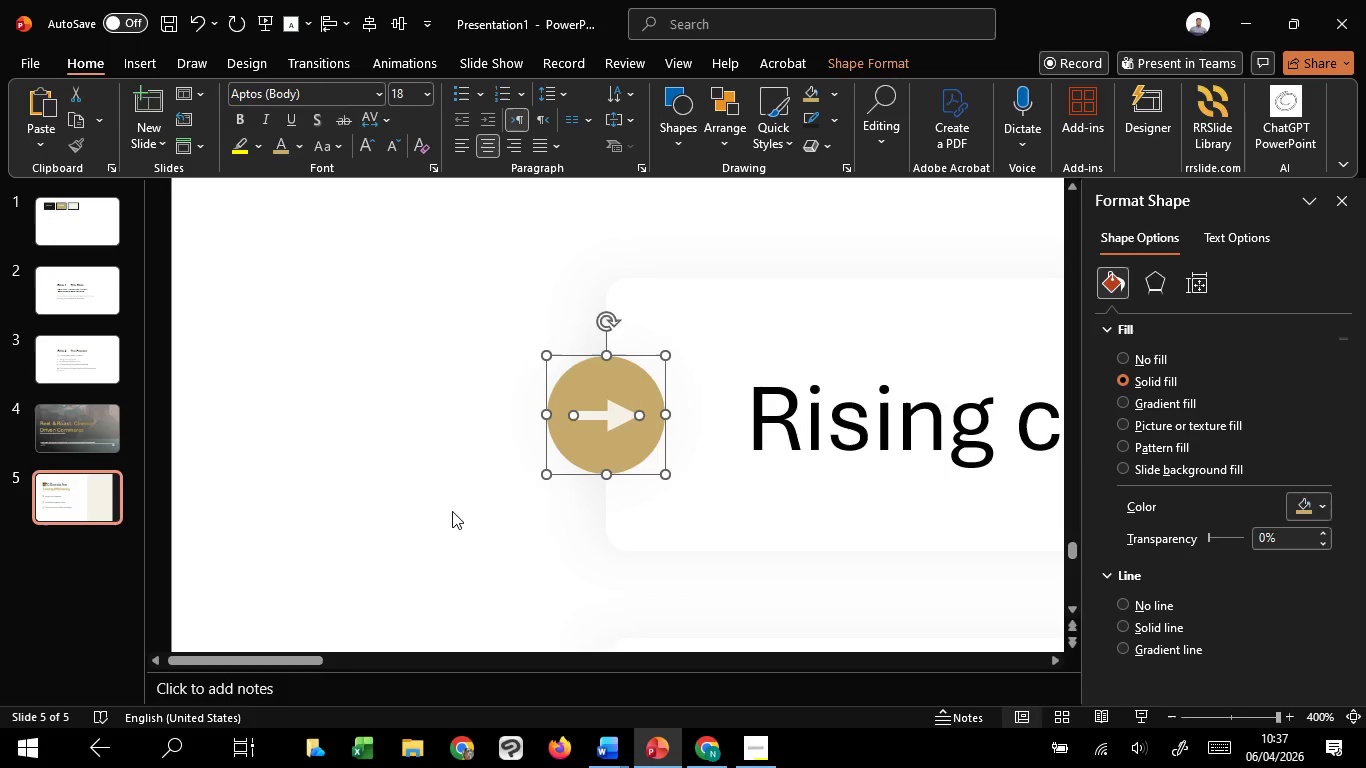 
left_click([453, 514])
 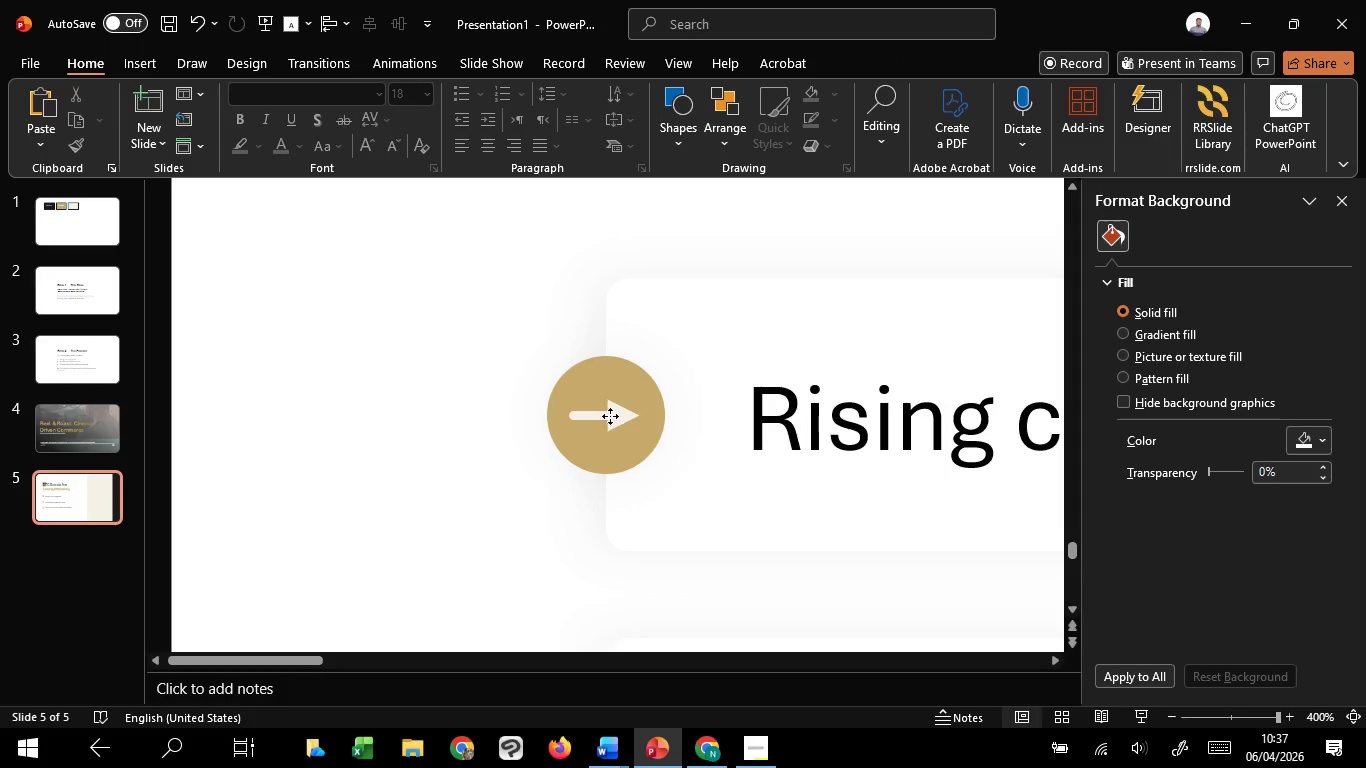 
left_click([610, 416])
 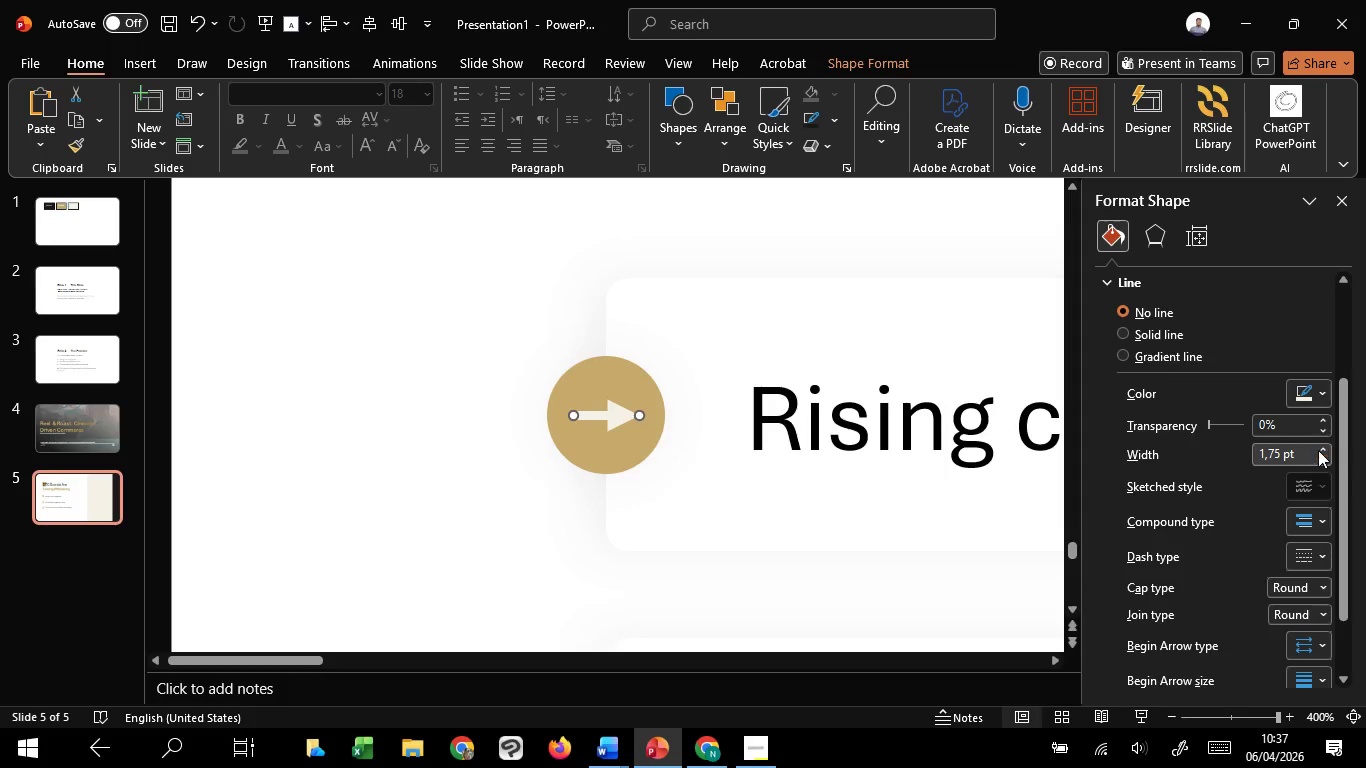 
left_click([1321, 446])
 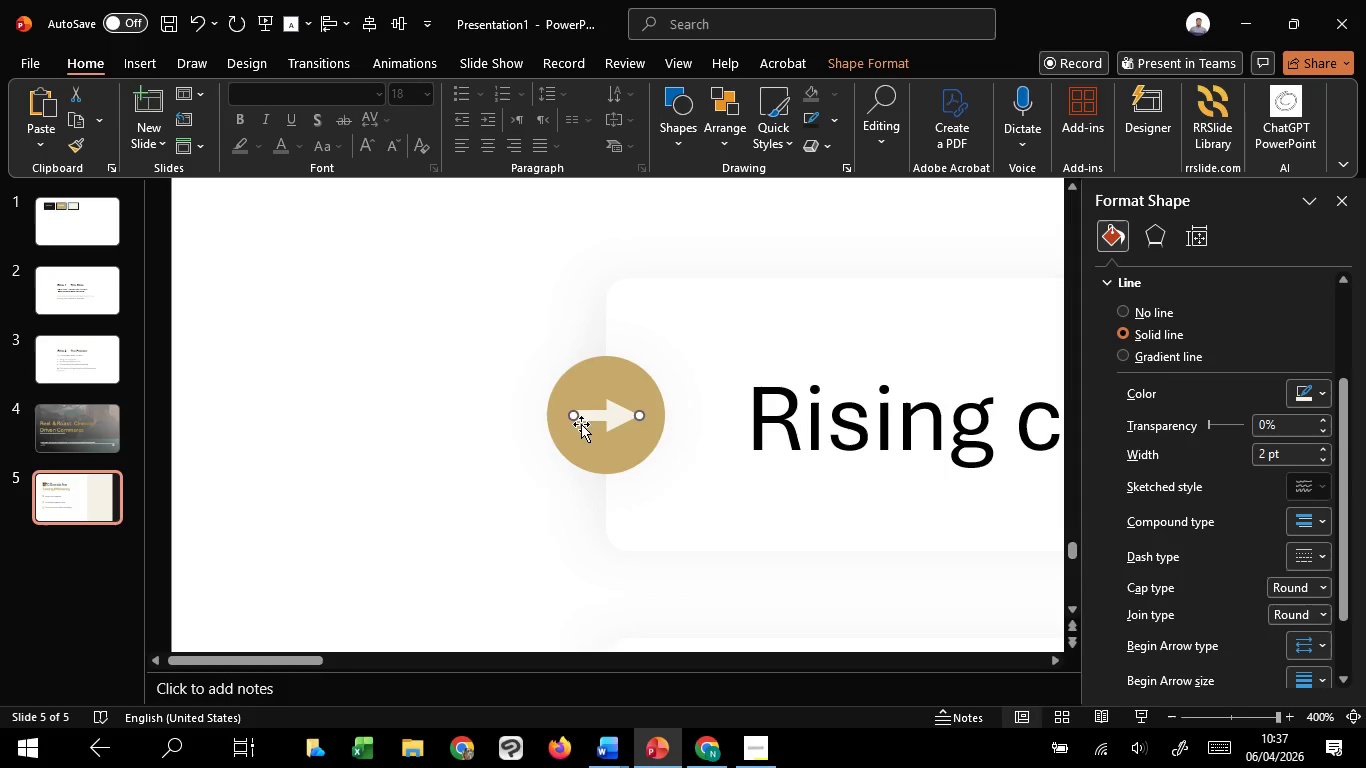 
left_click_drag(start_coordinate=[575, 416], to_coordinate=[566, 418])
 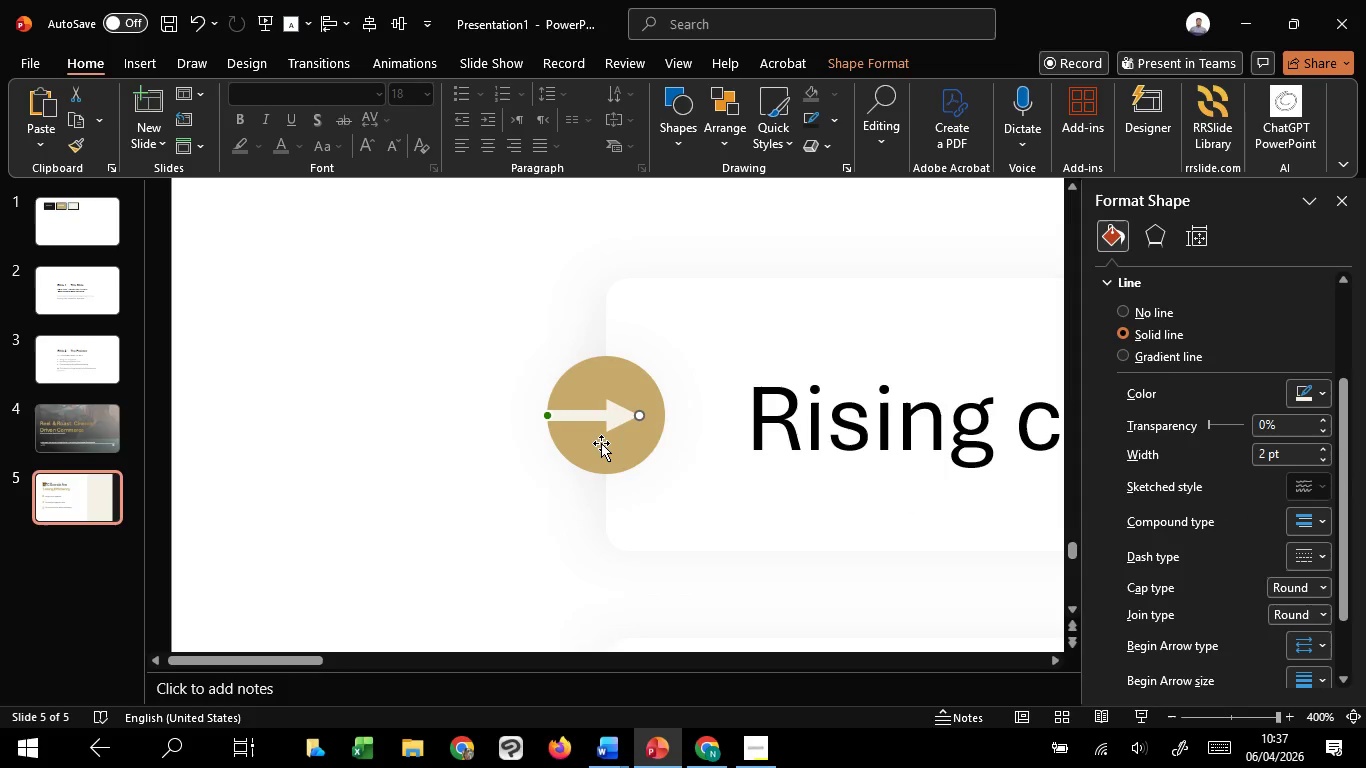 
hold_key(key=ShiftLeft, duration=0.62)
 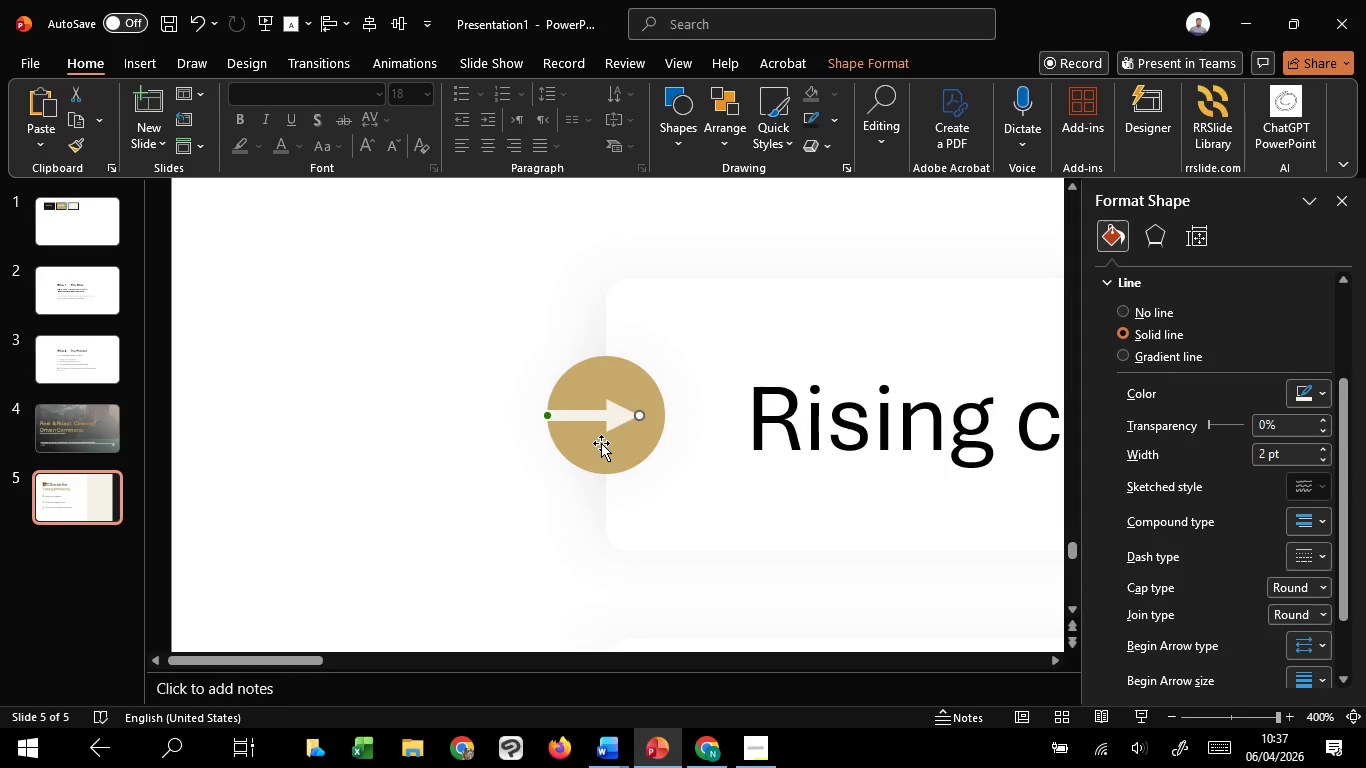 
hold_key(key=ShiftLeft, duration=0.53)
 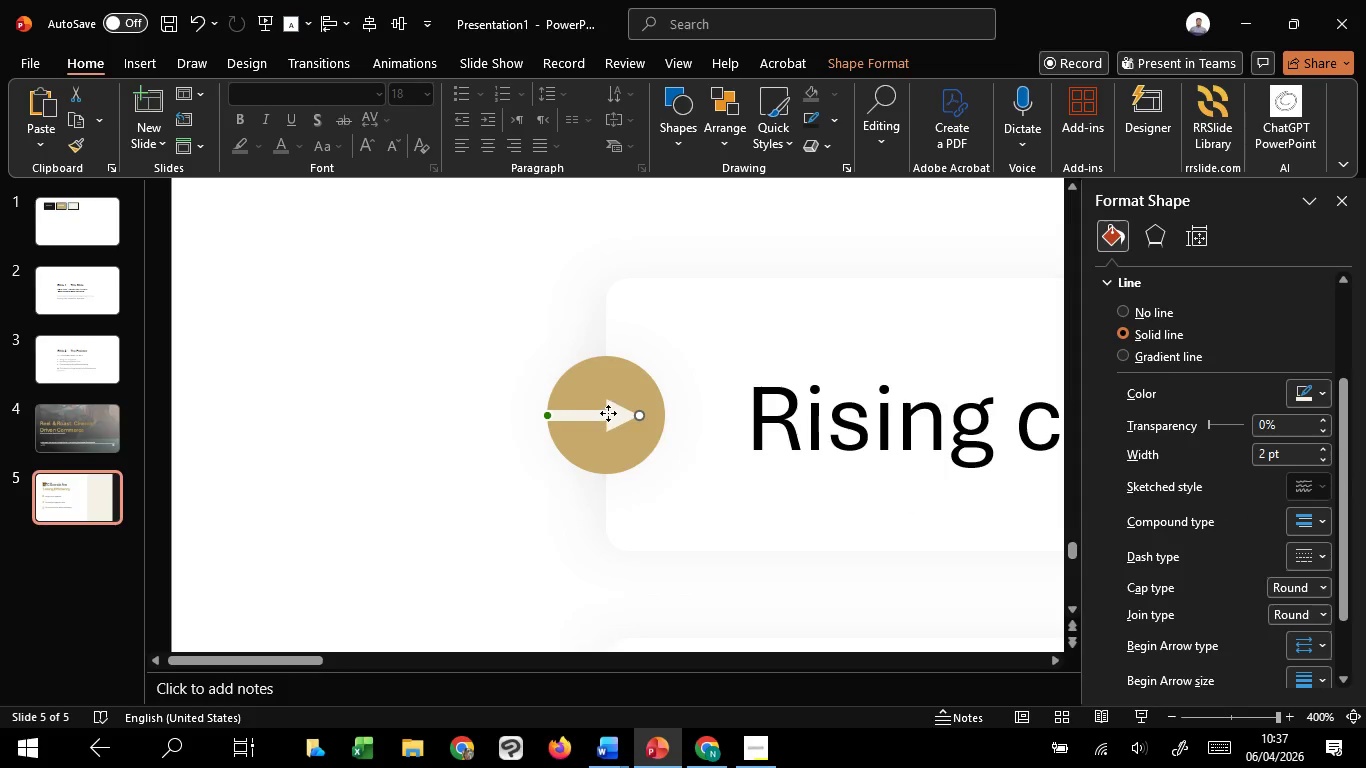 
left_click_drag(start_coordinate=[608, 413], to_coordinate=[621, 410])
 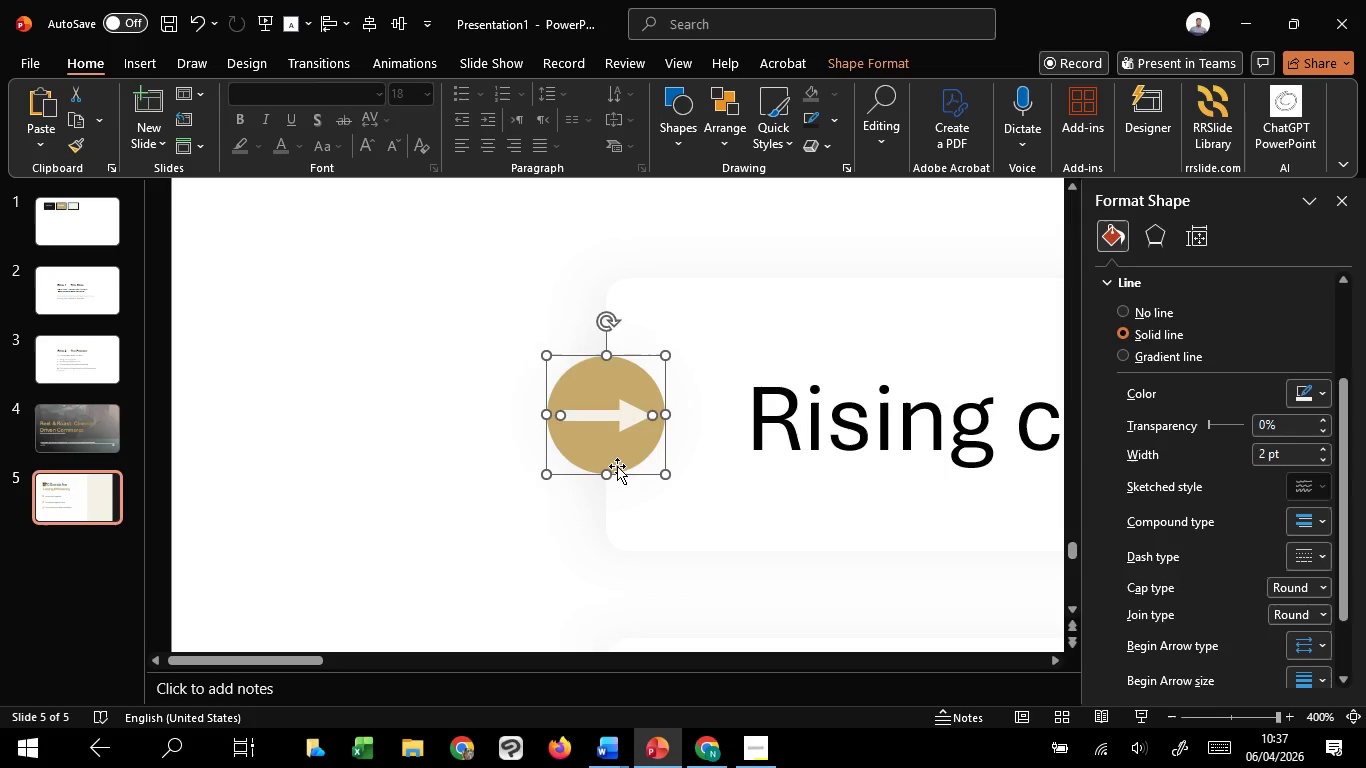 
hold_key(key=ShiftLeft, duration=1.51)
 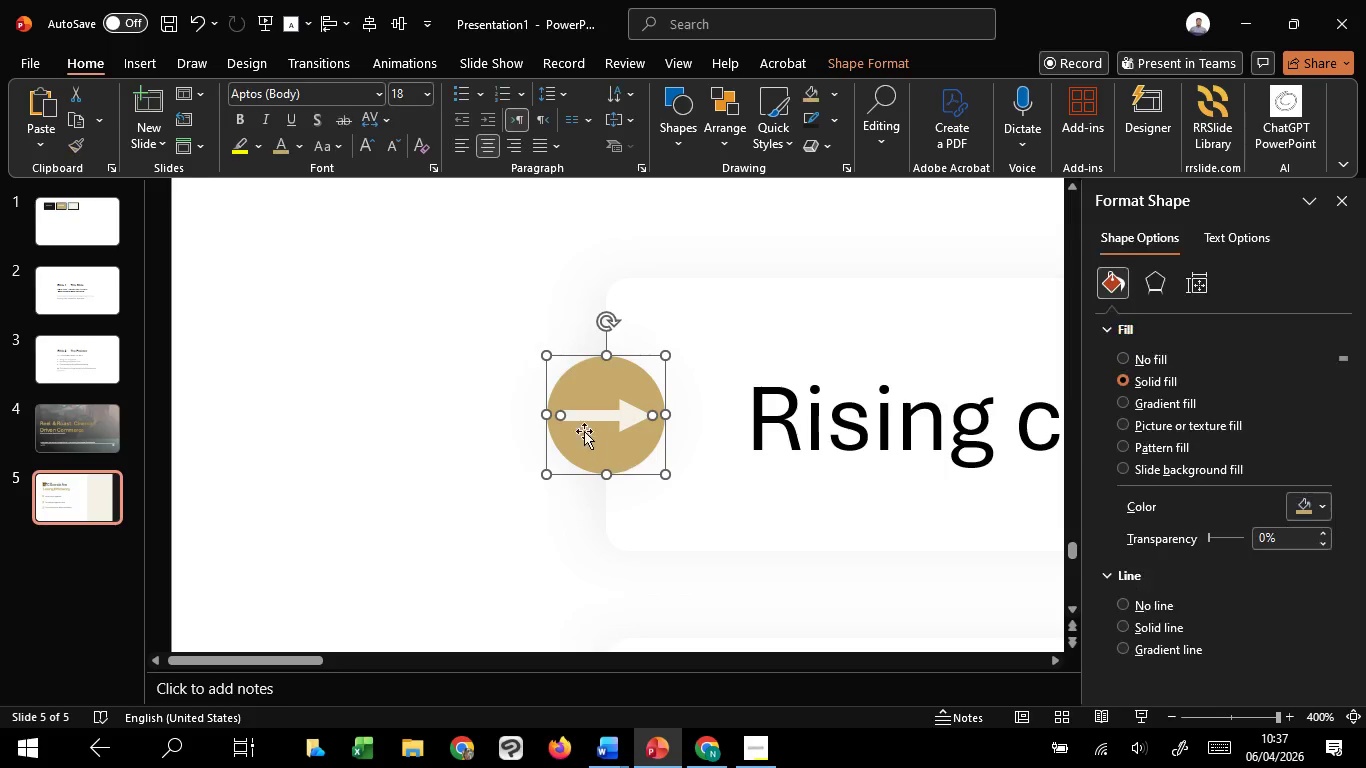 
hold_key(key=ShiftLeft, duration=0.89)
left_click([622, 466])
 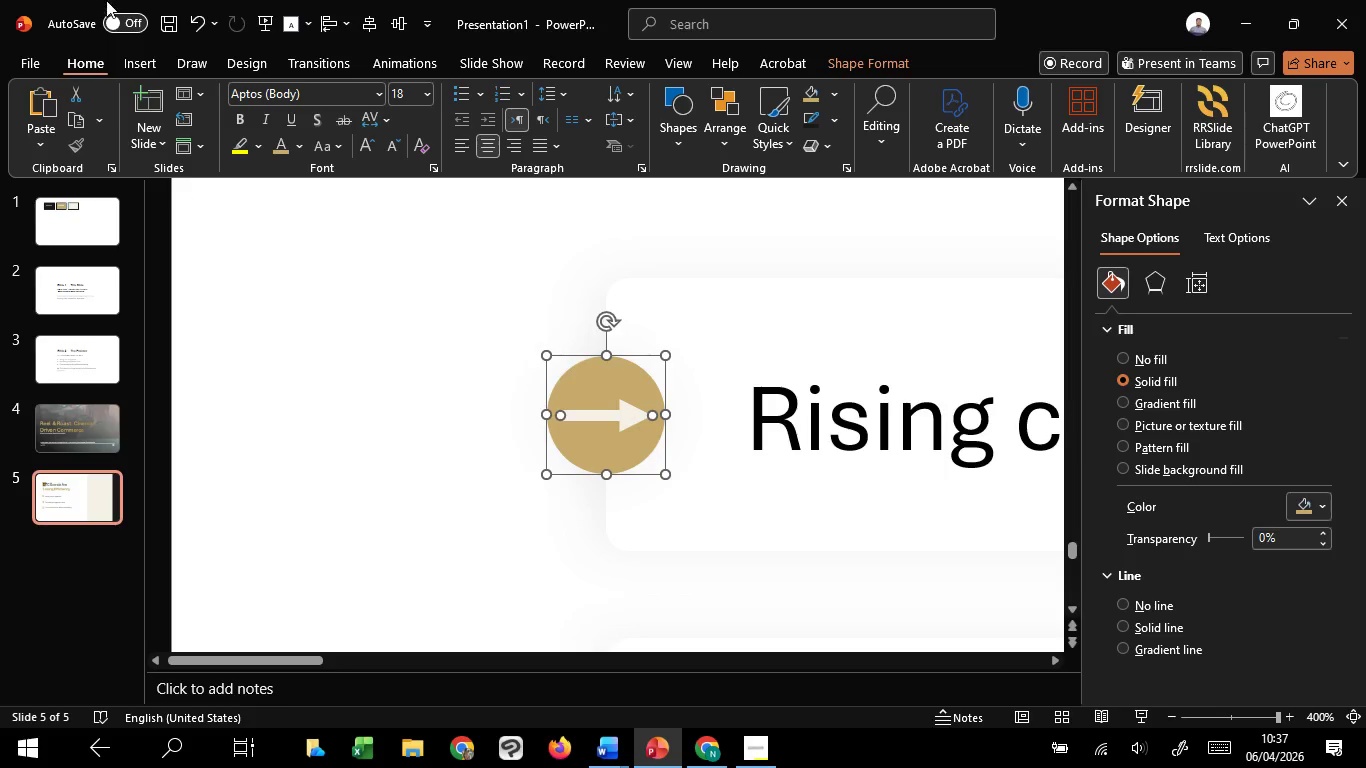 
hold_key(key=ShiftLeft, duration=9.75)
double_click([398, 24])
 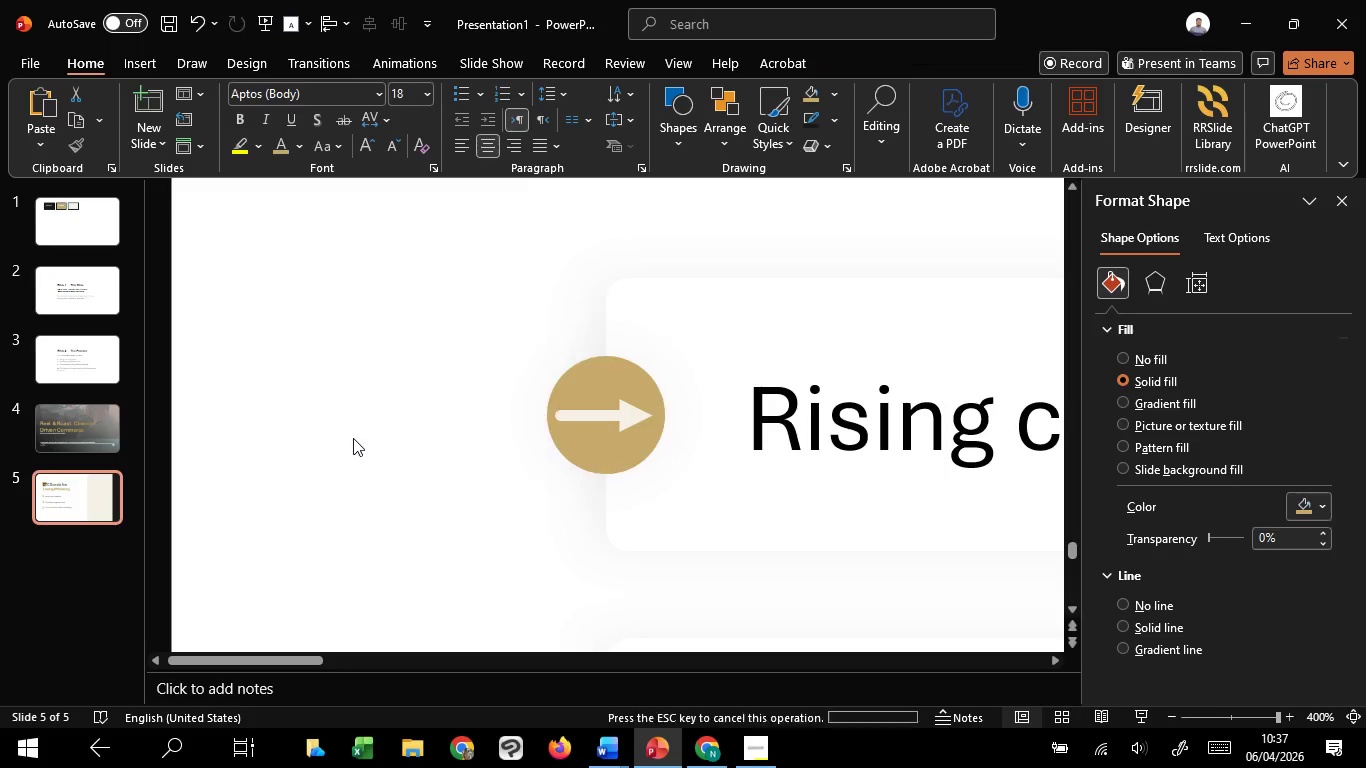 
hold_key(key=ControlLeft, duration=0.95)
scroll: coordinate [621, 595], scroll_direction: down, amount: 2.0
 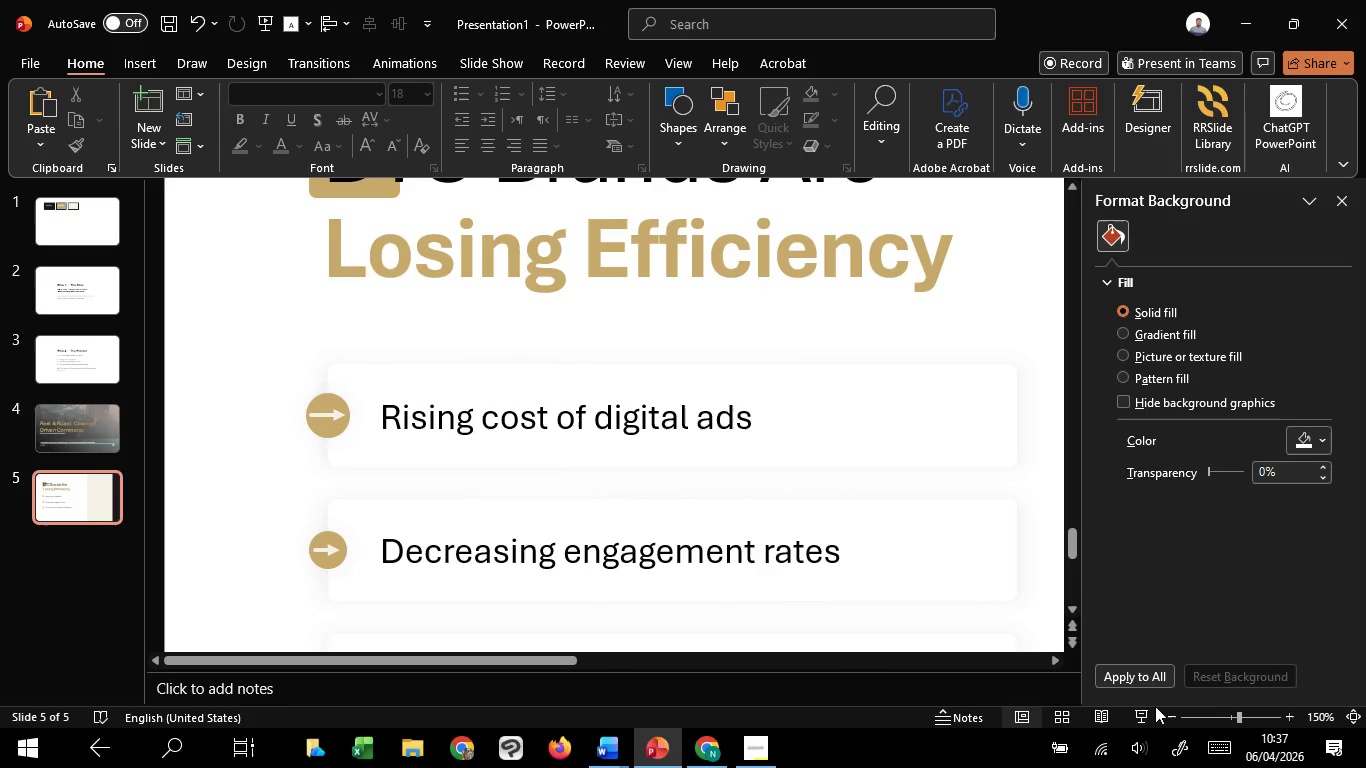 
left_click([1153, 712])
 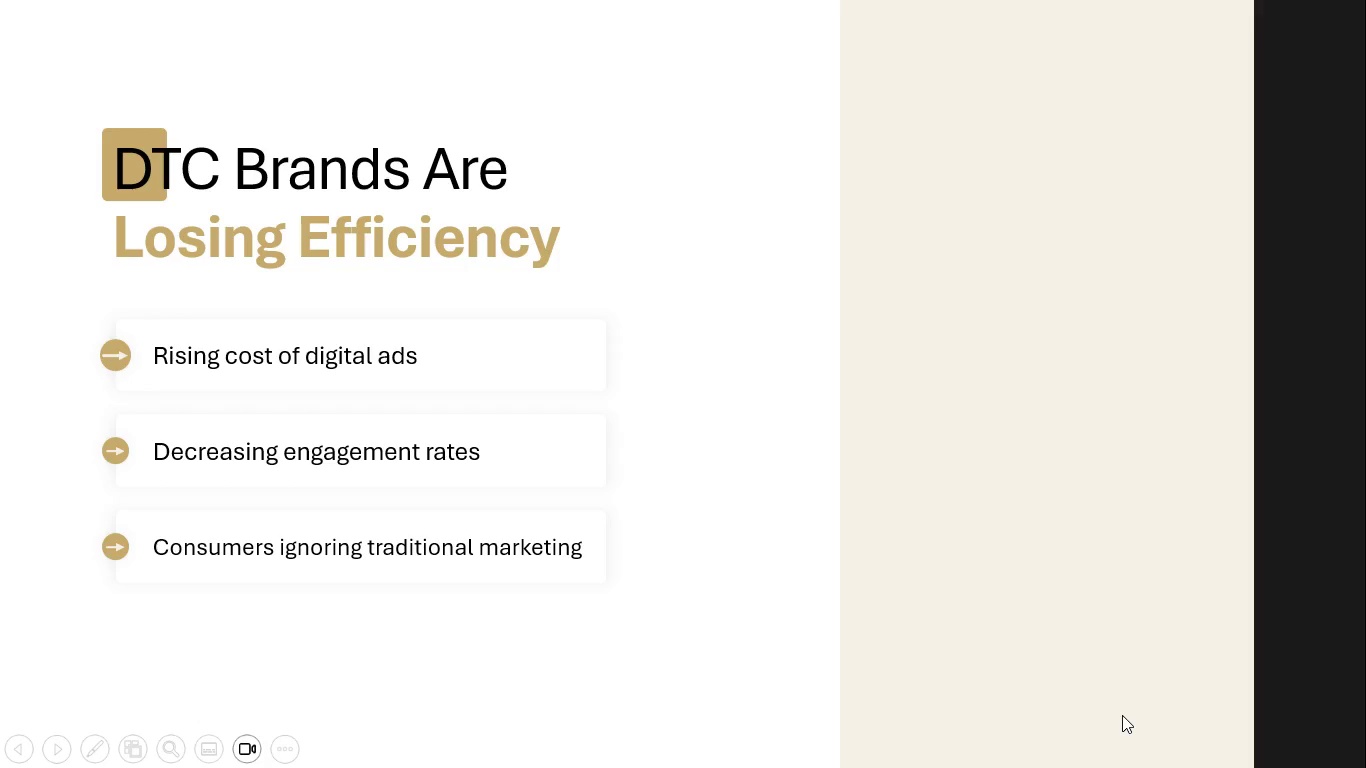 
key(Escape)
 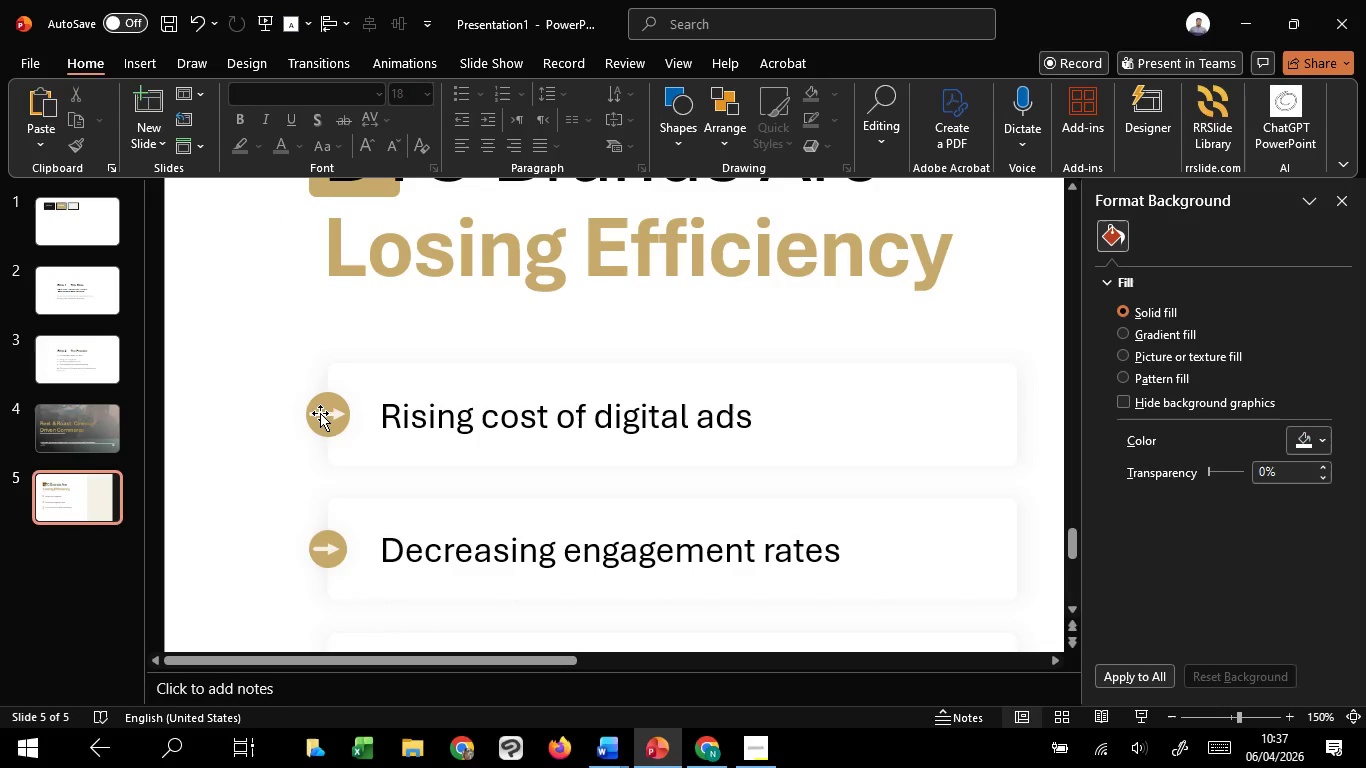 
left_click([321, 414])
 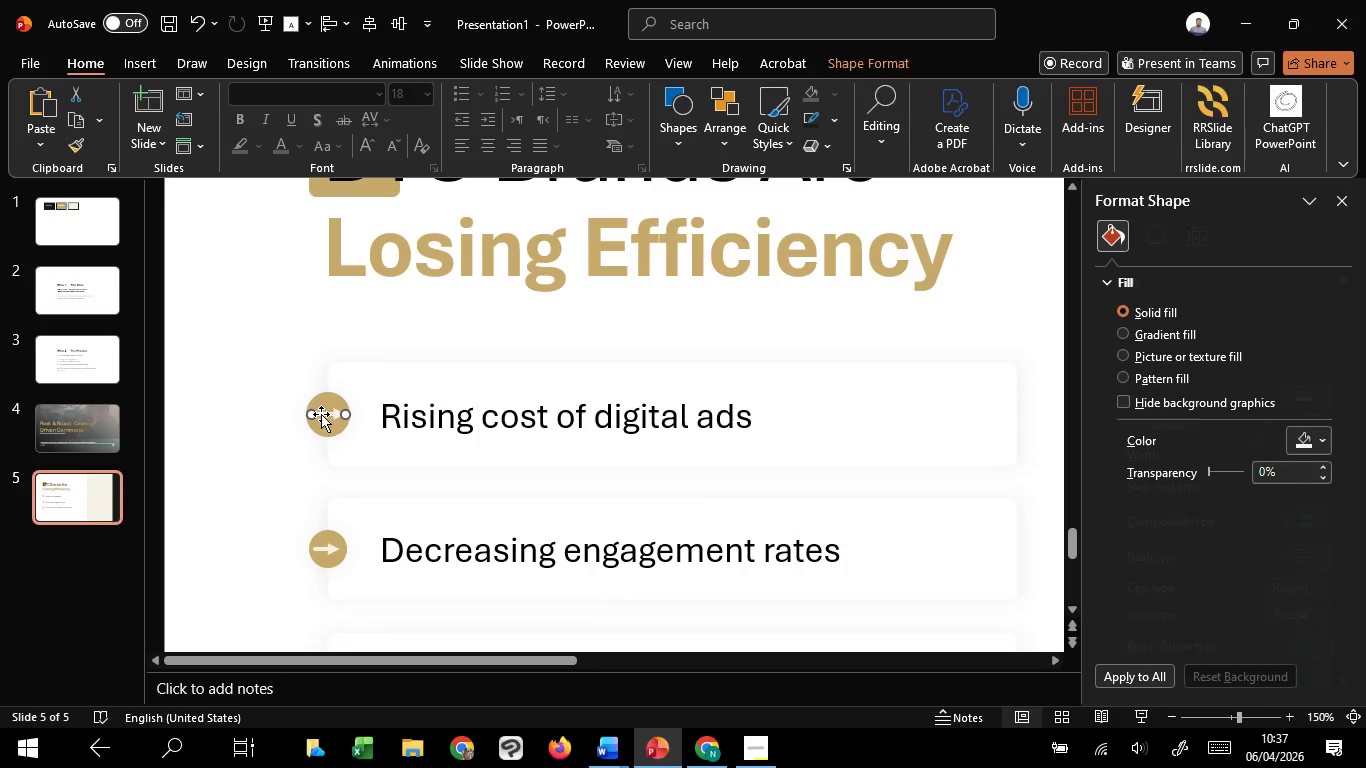 
hold_key(key=ControlLeft, duration=1.5)
scroll: coordinate [550, 420], scroll_direction: up, amount: 10.0
 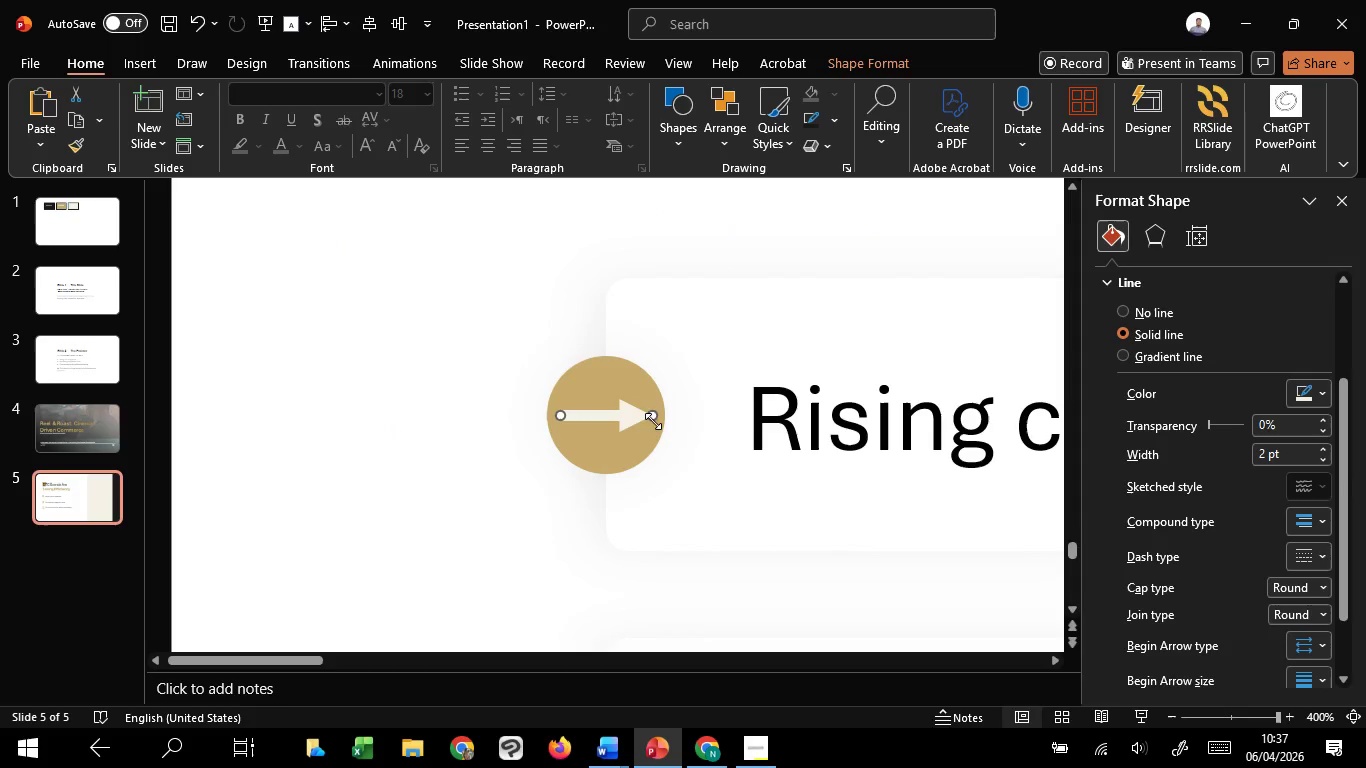 
hold_key(key=ControlLeft, duration=2.17)
hold_key(key=ShiftLeft, duration=1.52)
left_click_drag(start_coordinate=[656, 416], to_coordinate=[629, 414])
 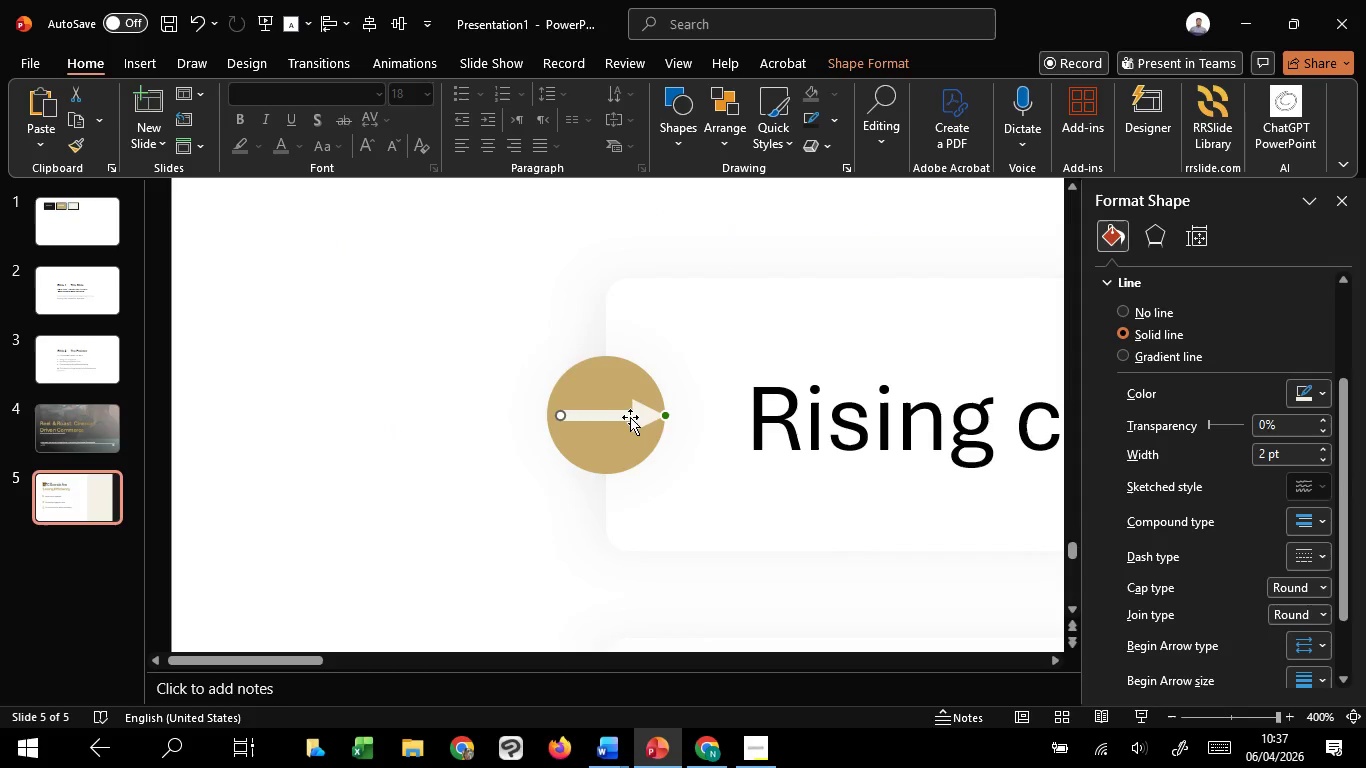 
hold_key(key=ShiftLeft, duration=1.53)
 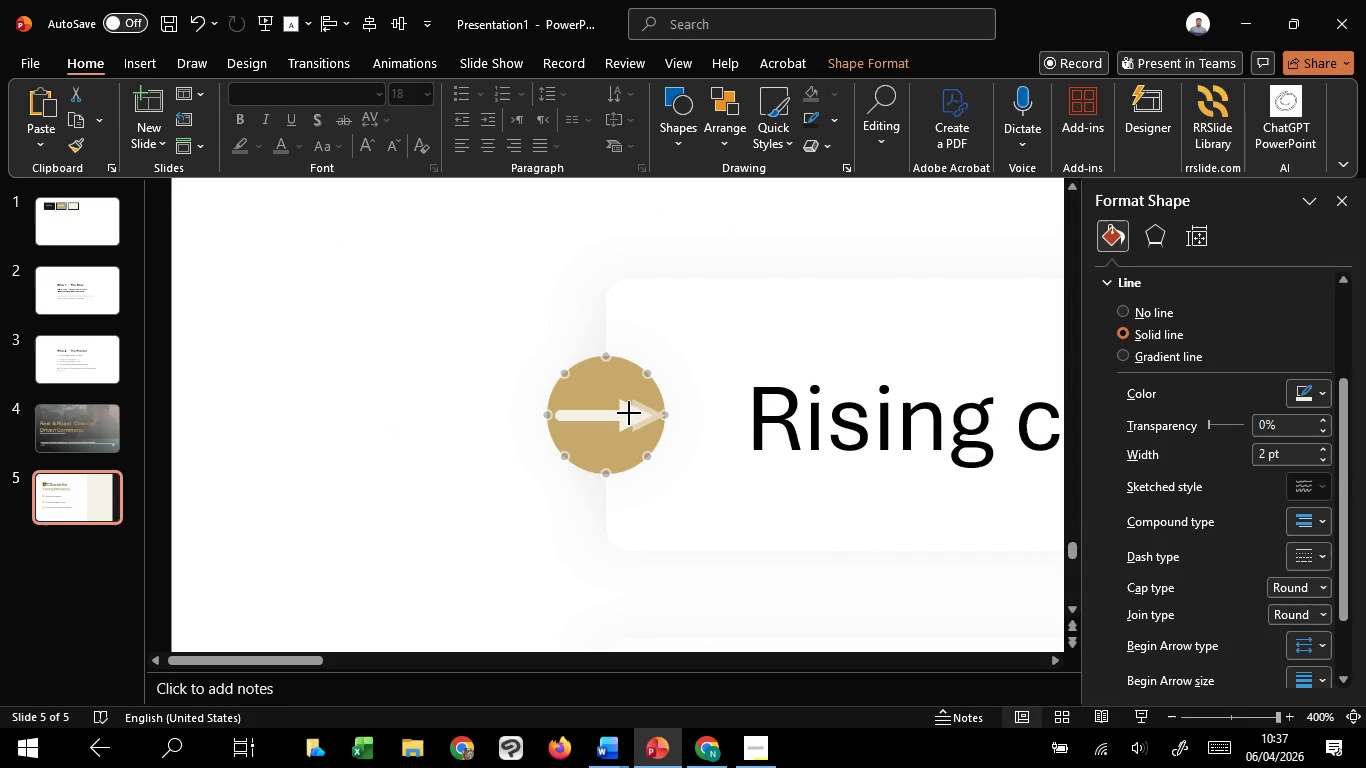 
hold_key(key=ShiftLeft, duration=1.17)
 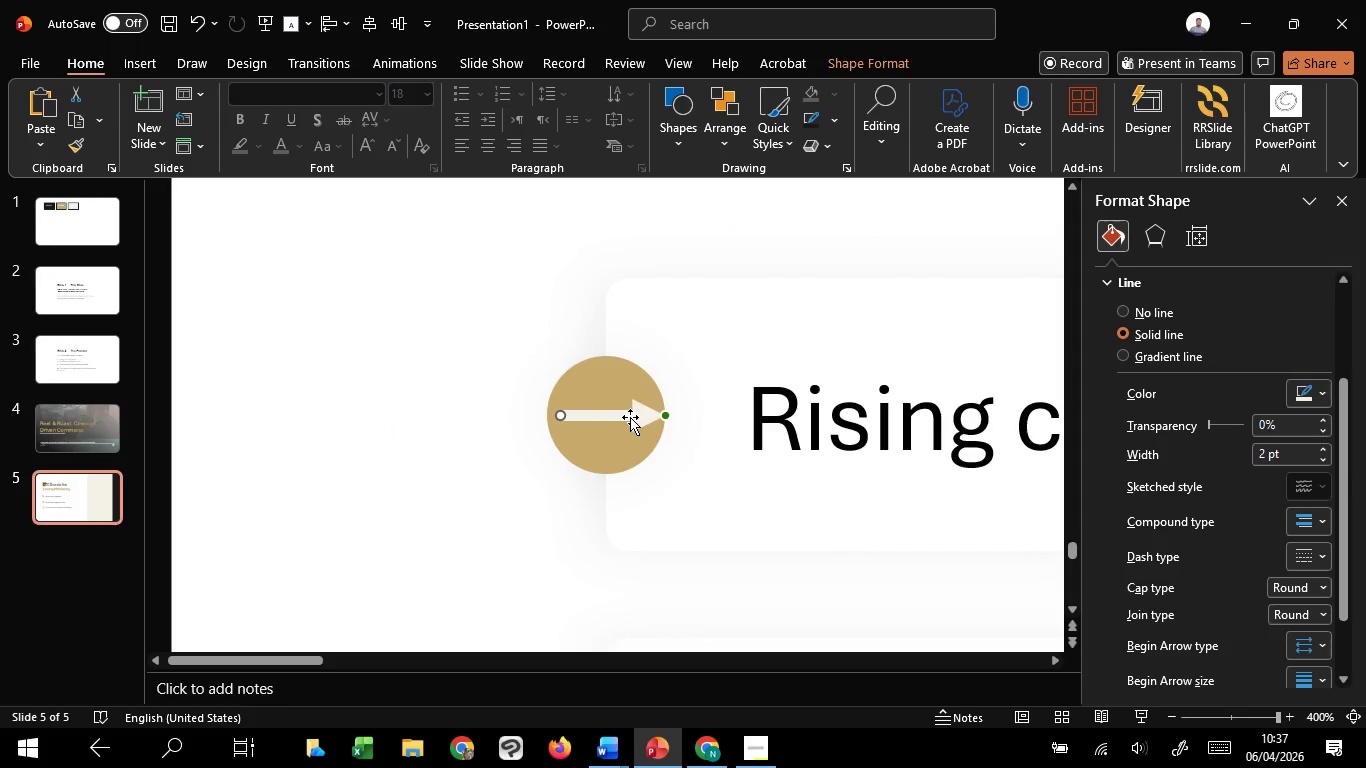 
left_click_drag(start_coordinate=[632, 417], to_coordinate=[620, 326])
 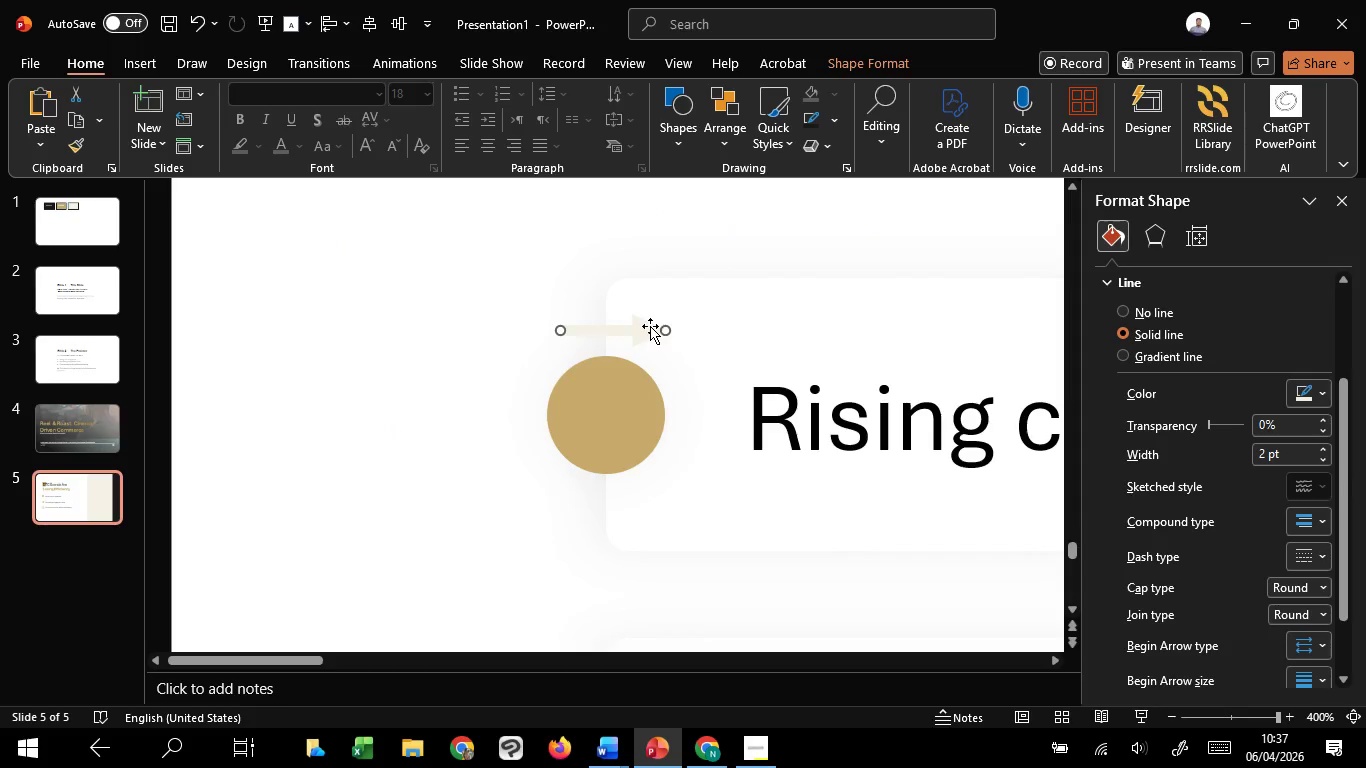 
hold_key(key=ShiftLeft, duration=1.16)
 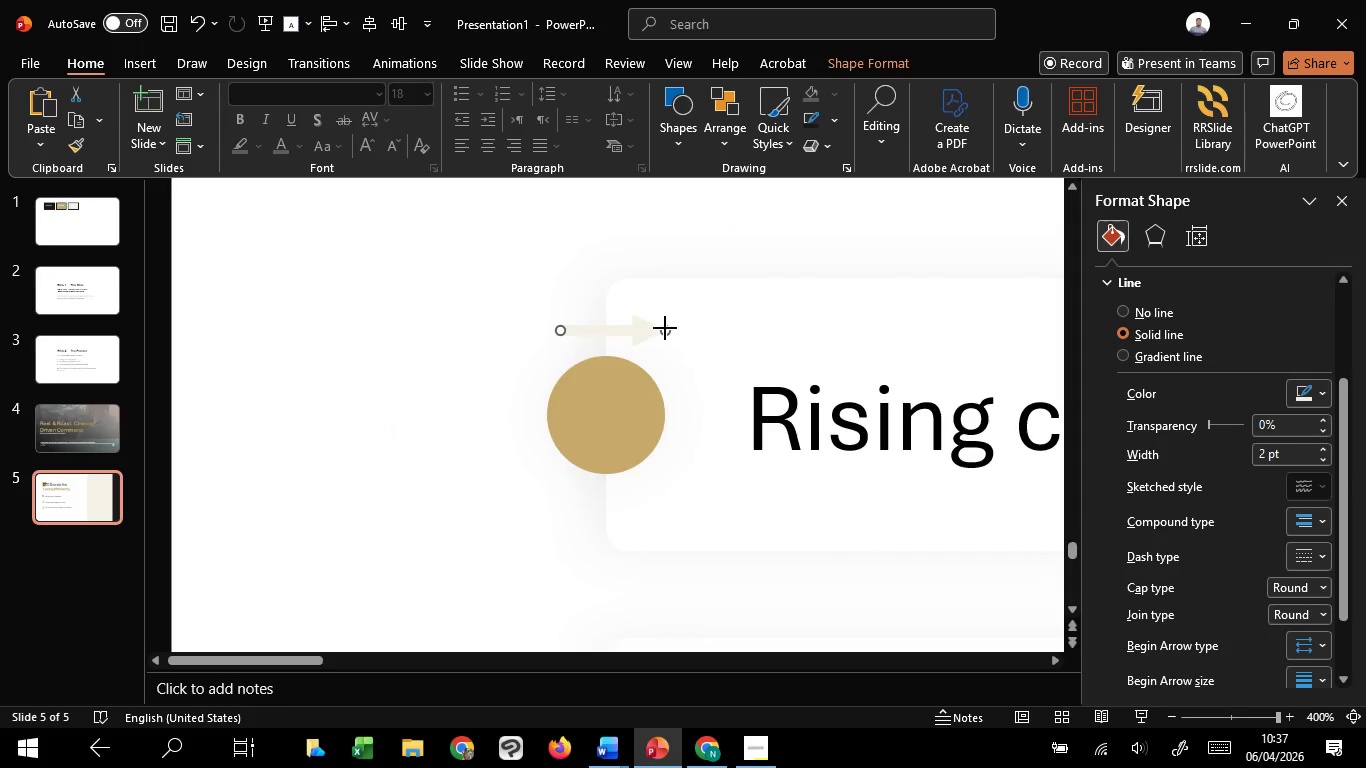 
left_click_drag(start_coordinate=[665, 328], to_coordinate=[646, 326])
 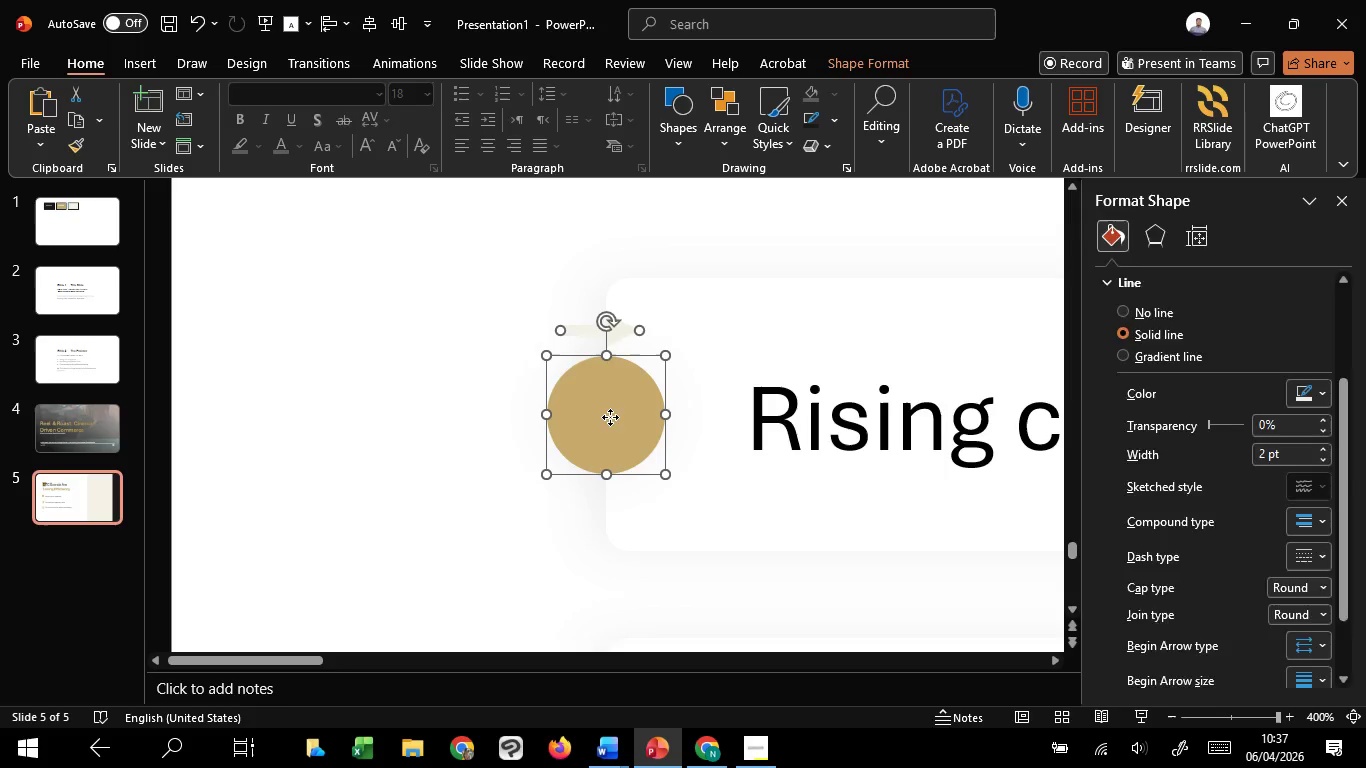 
hold_key(key=ShiftLeft, duration=1.52)
 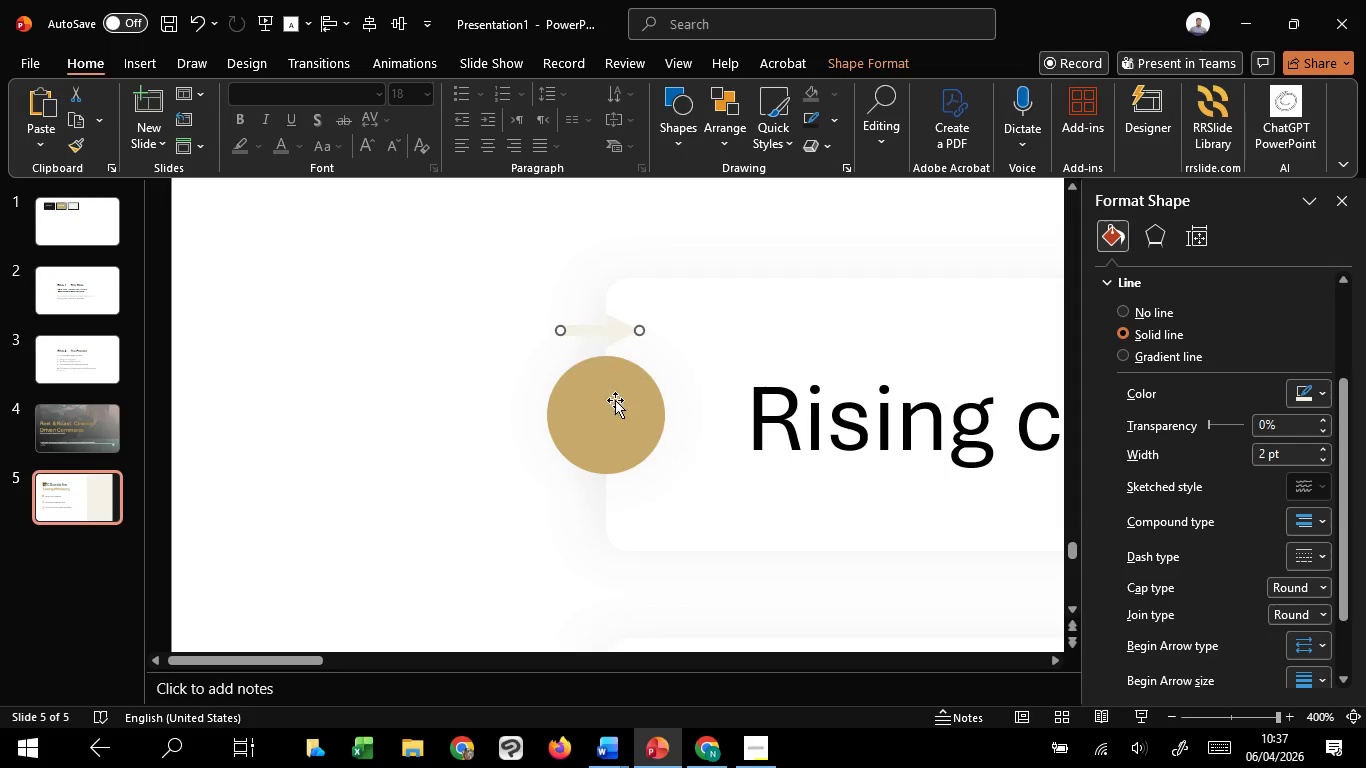 
key(Shift+ShiftLeft)
 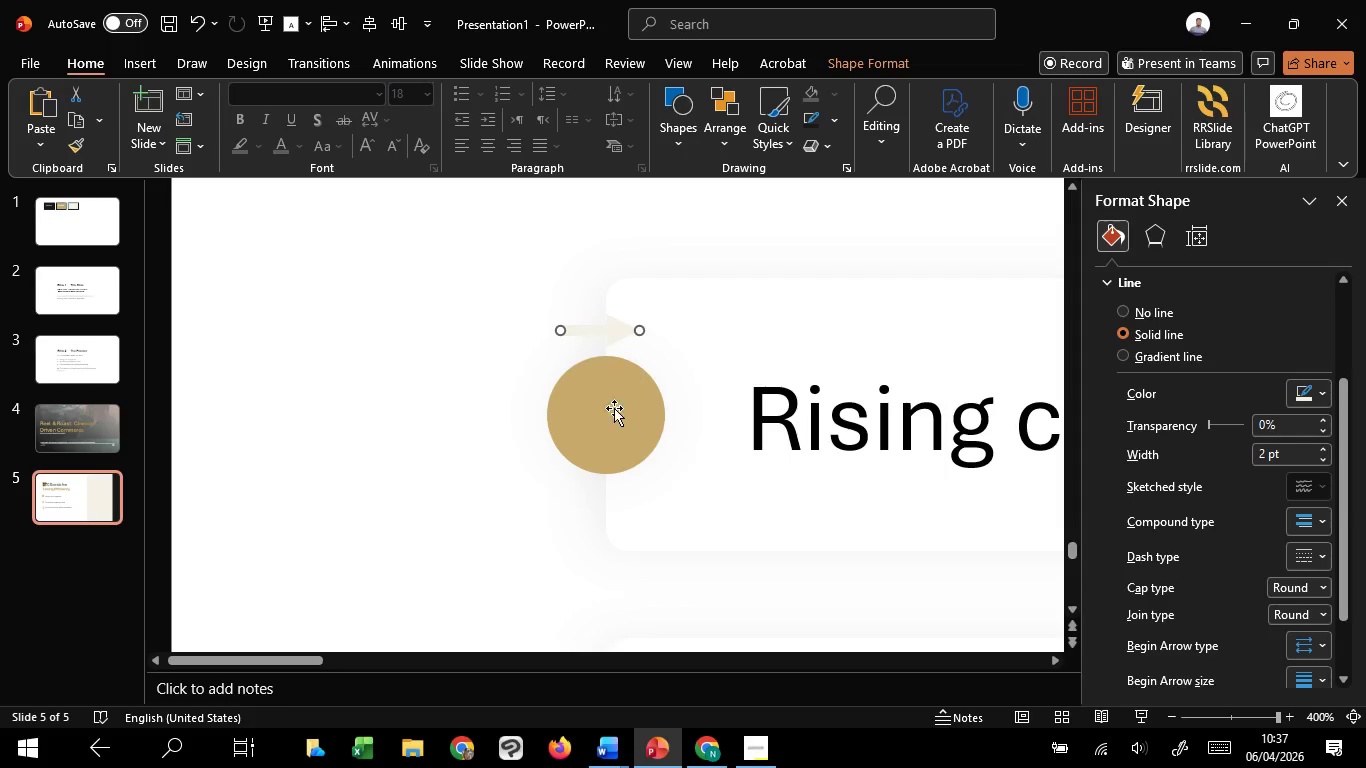 
key(Shift+ShiftLeft)
 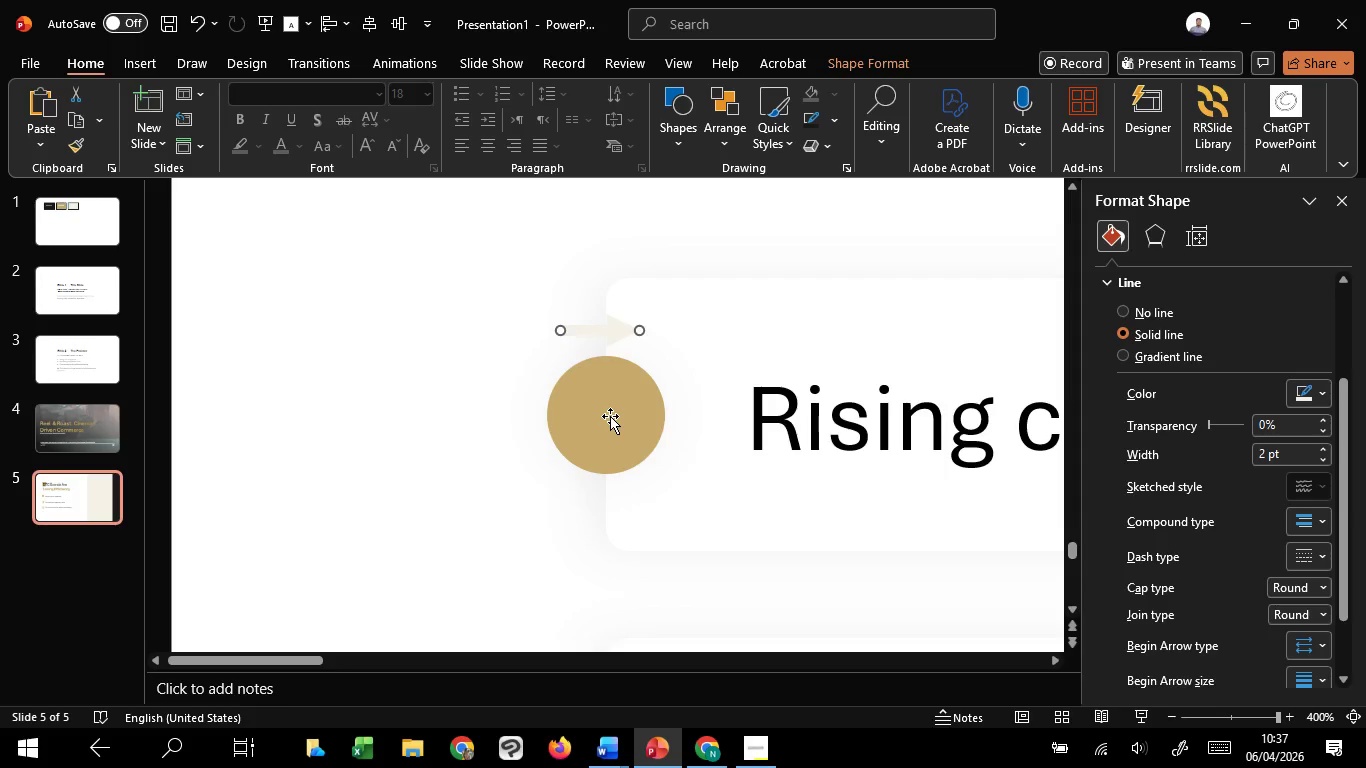 
hold_key(key=ShiftLeft, duration=1.16)
left_click([610, 417])
 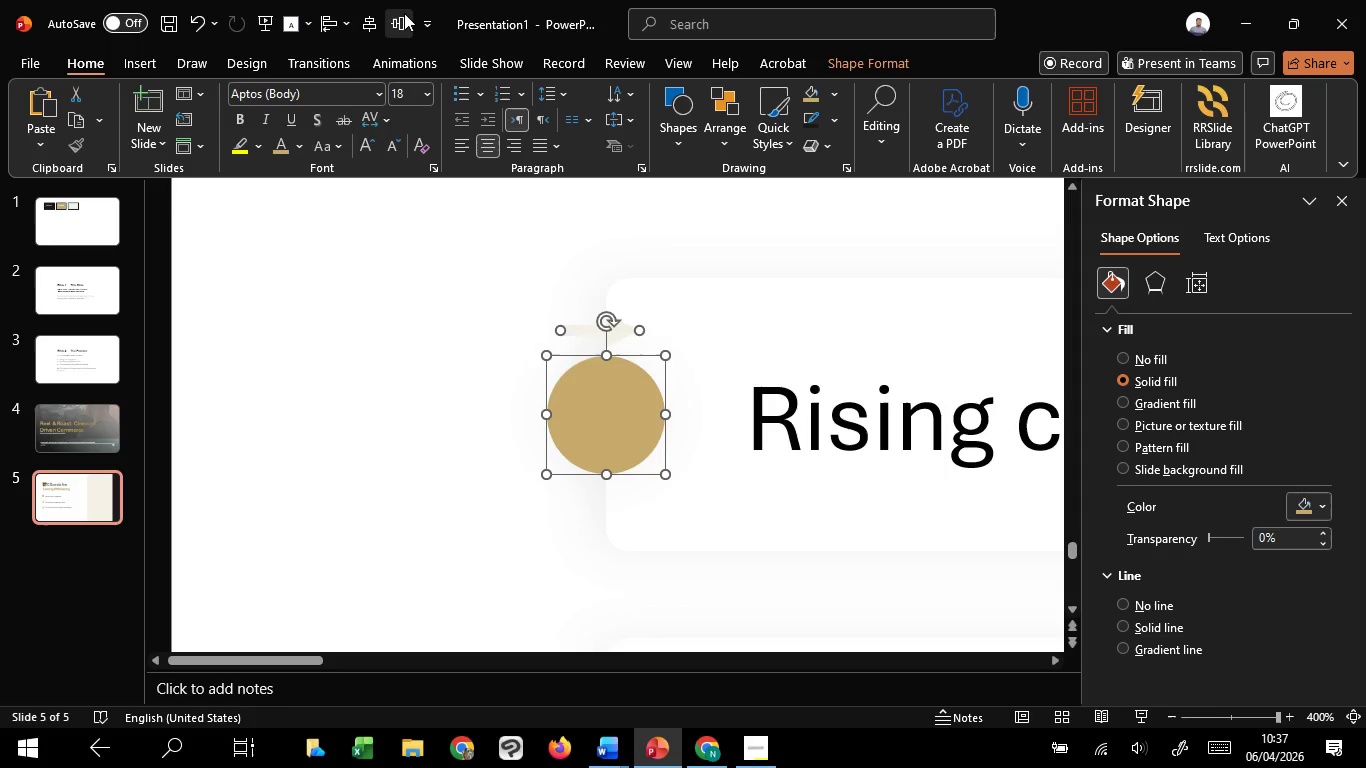 
left_click([404, 13])
 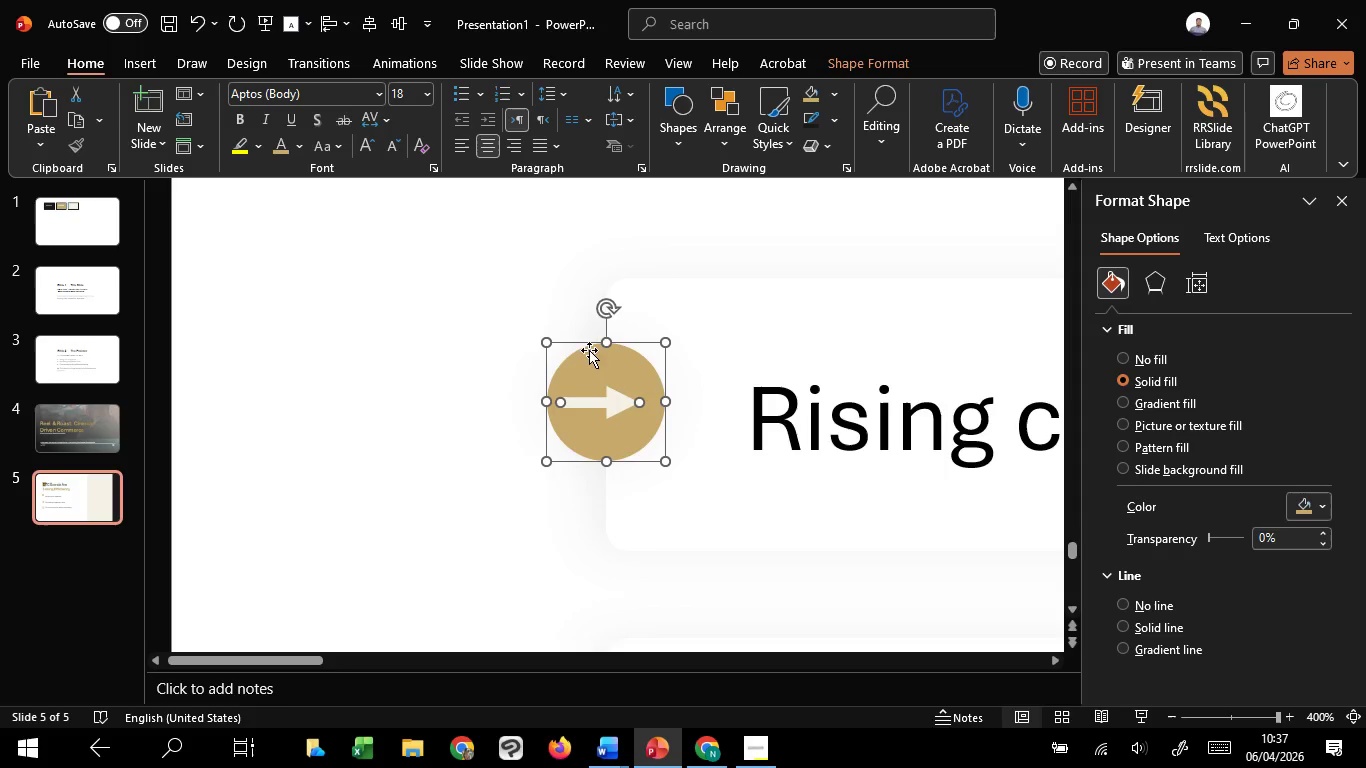 
left_click_drag(start_coordinate=[593, 357], to_coordinate=[599, 384])
 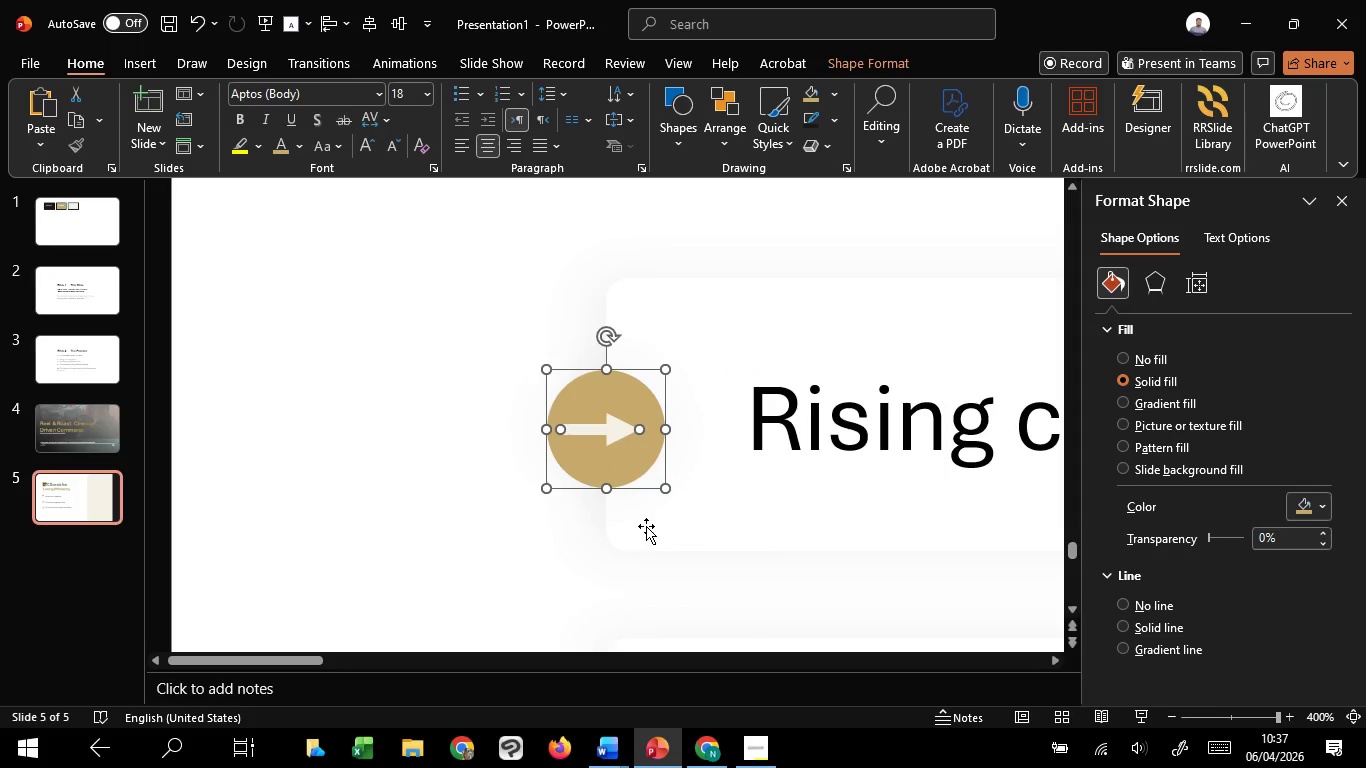 
hold_key(key=ShiftLeft, duration=1.5)
 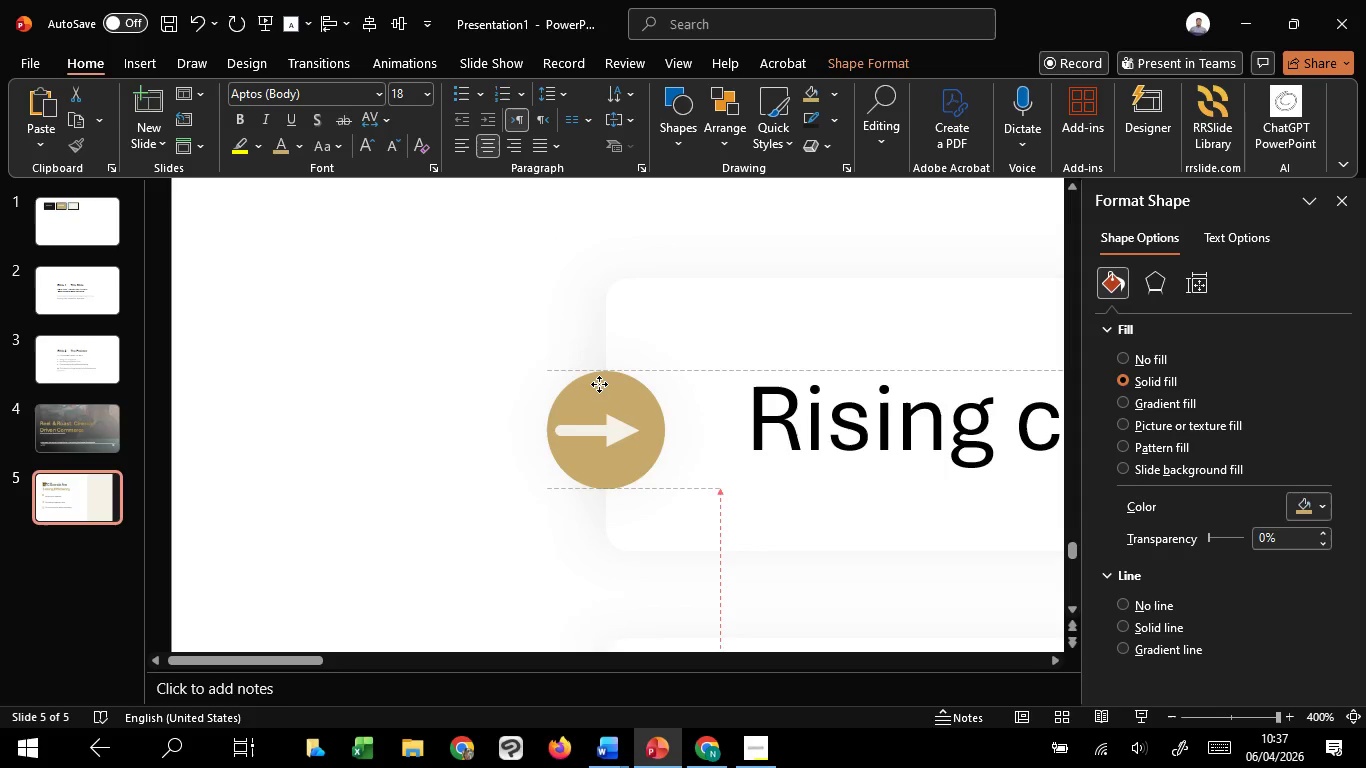 
hold_key(key=ShiftLeft, duration=1.5)
left_click([646, 526])
 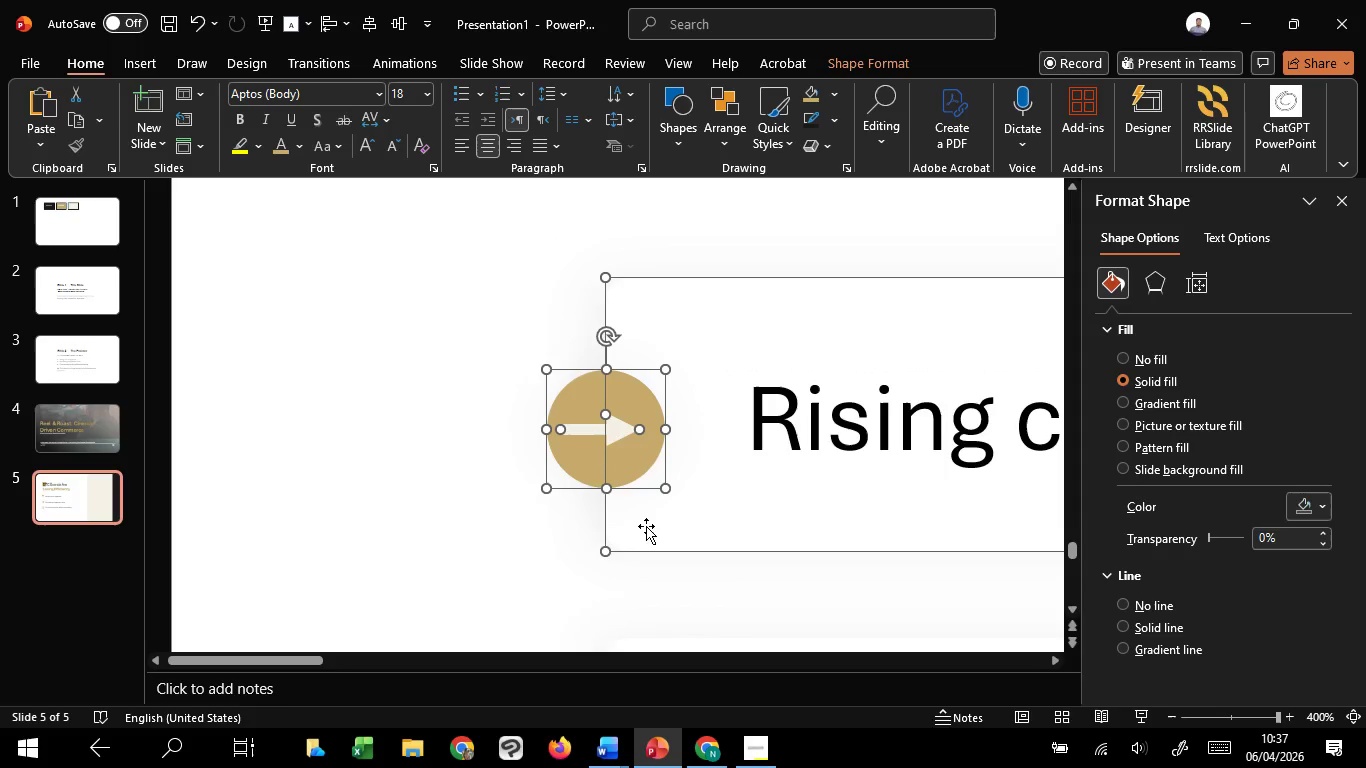 
hold_key(key=ShiftLeft, duration=1.14)
 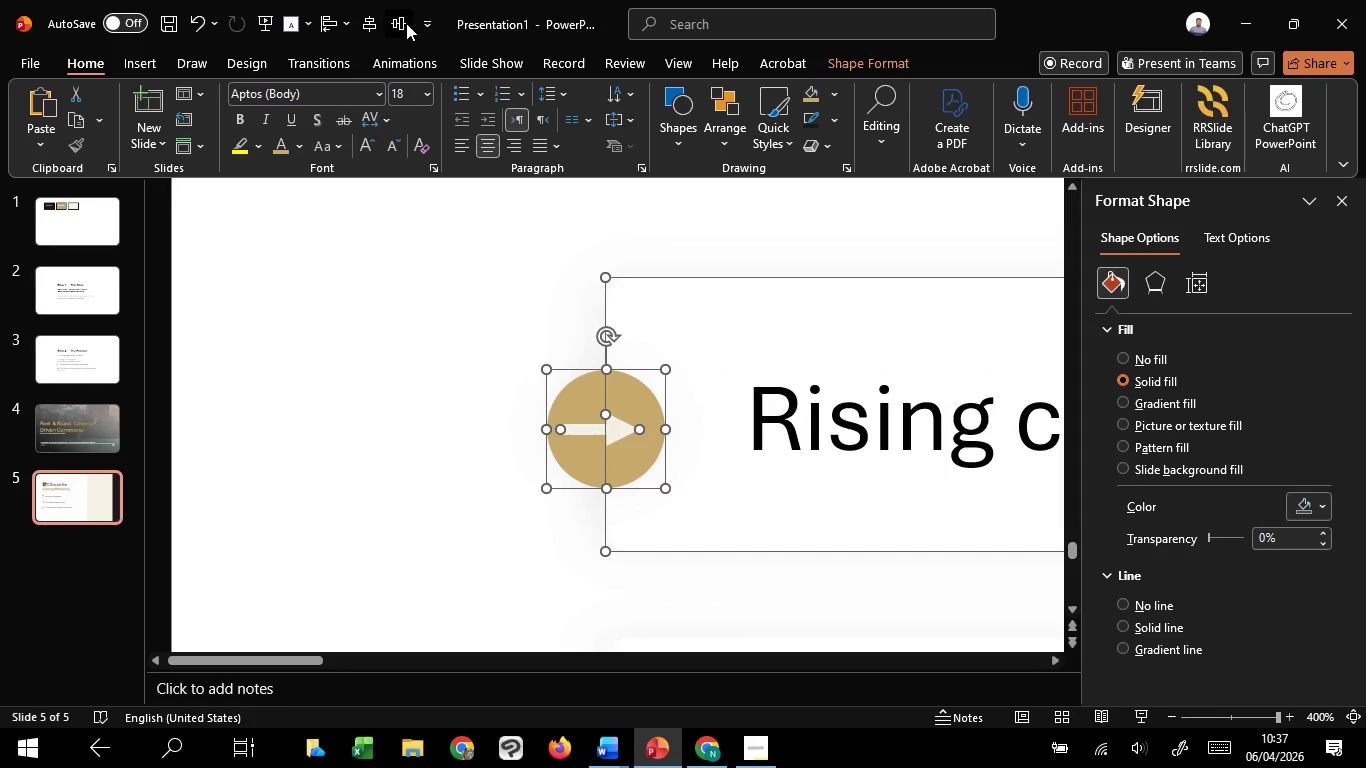 
left_click([406, 23])
 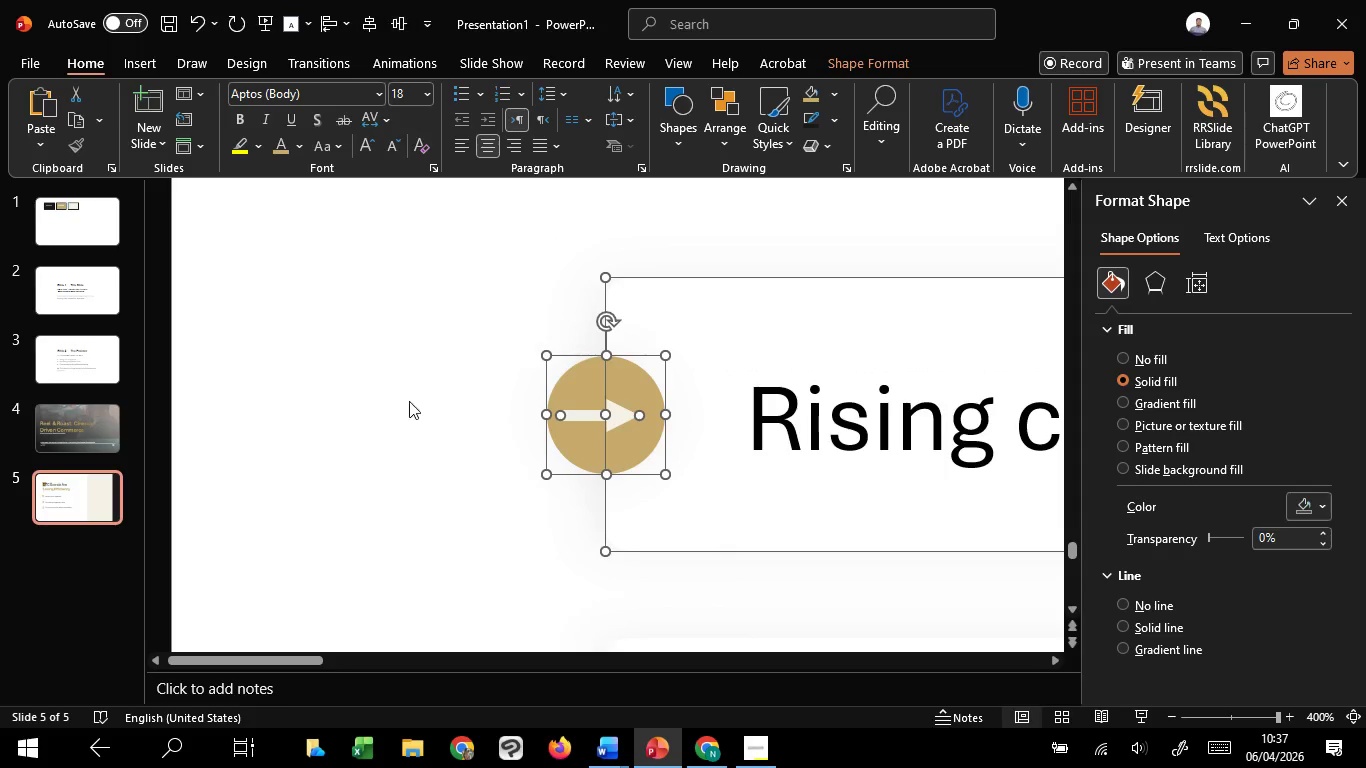 
left_click([410, 435])
 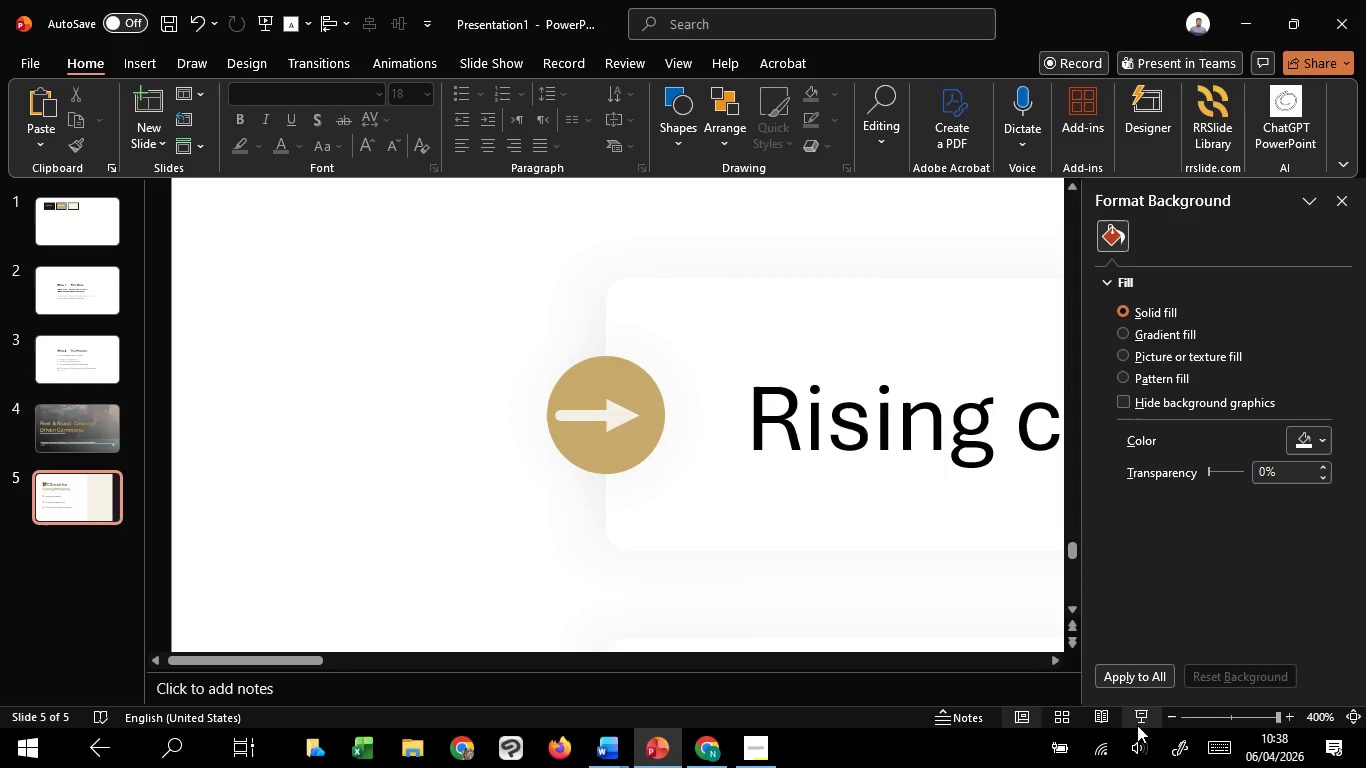 
left_click([1148, 723])
 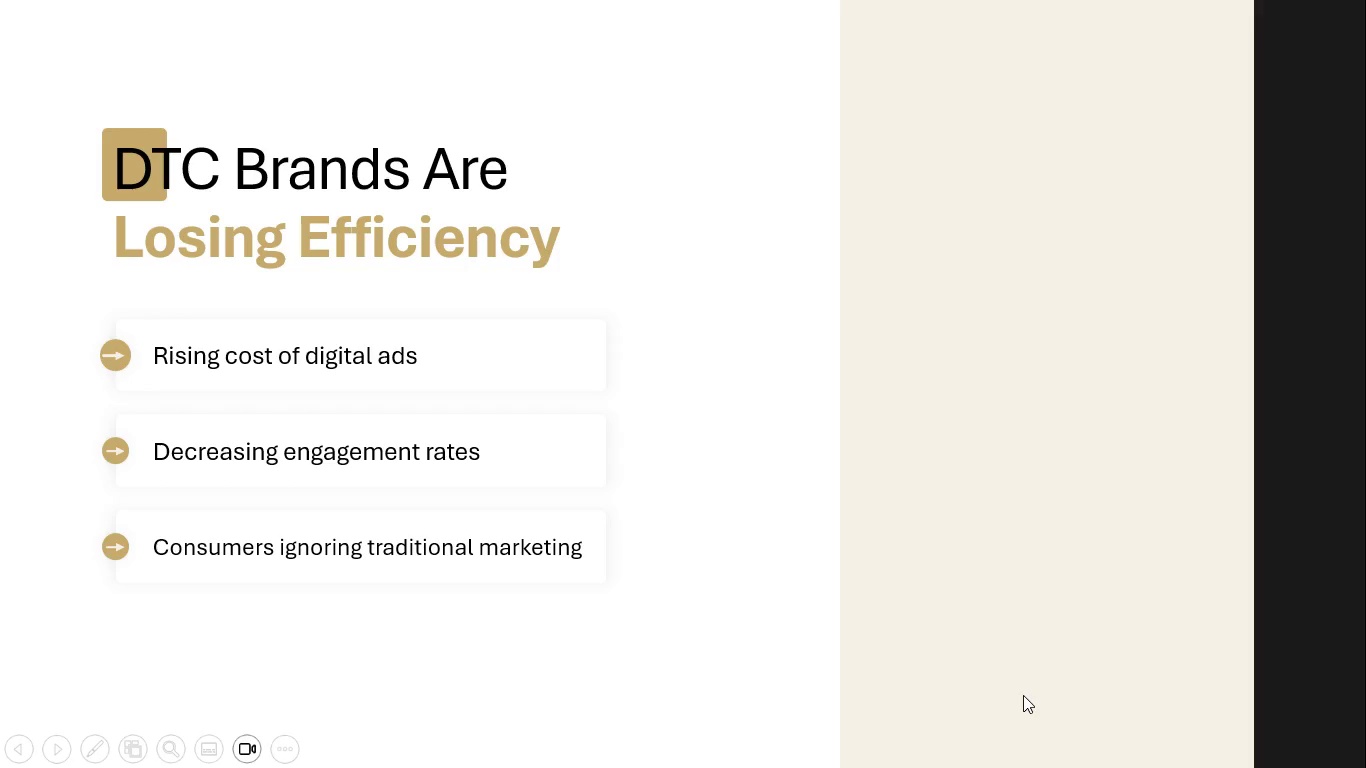 
key(Escape)
 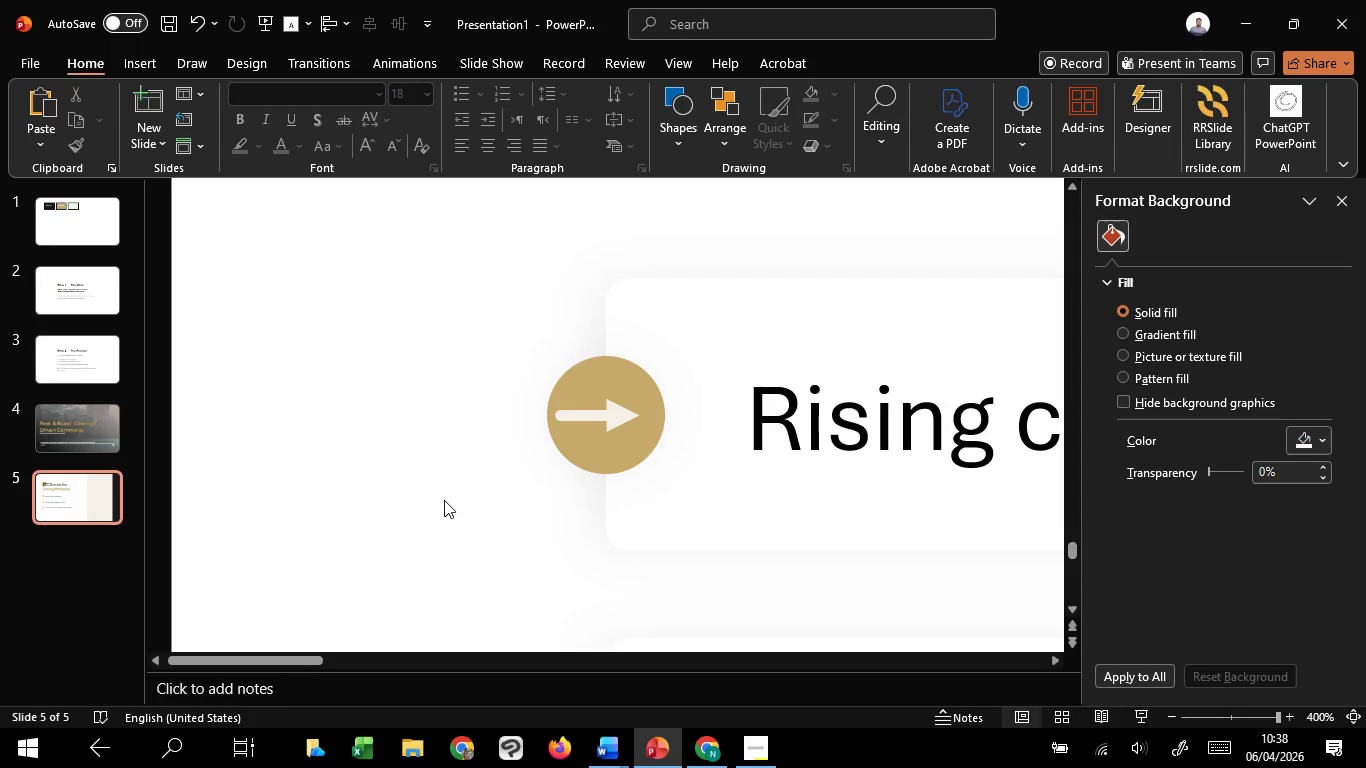 
hold_key(key=ControlLeft, duration=1.2)
scroll: coordinate [451, 481], scroll_direction: down, amount: 4.0
 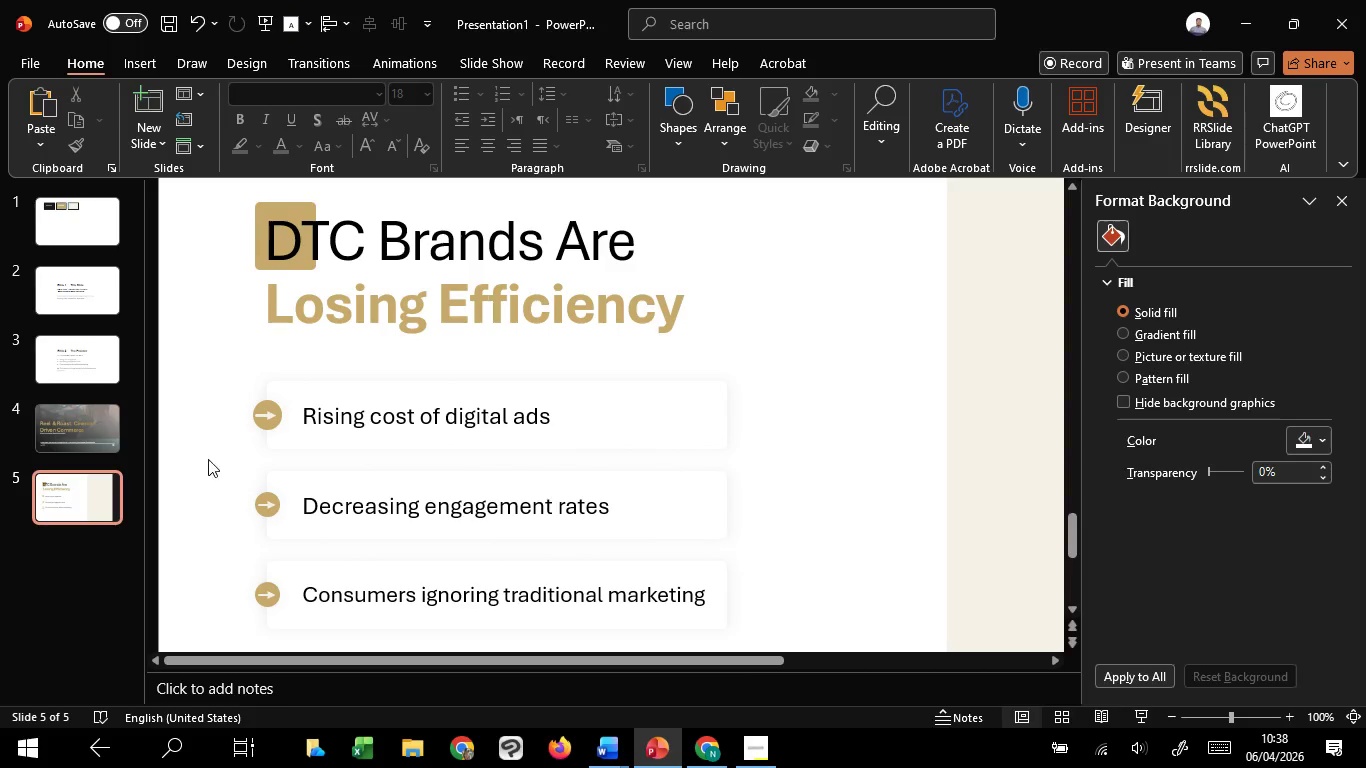 
left_click_drag(start_coordinate=[210, 460], to_coordinate=[299, 622])
 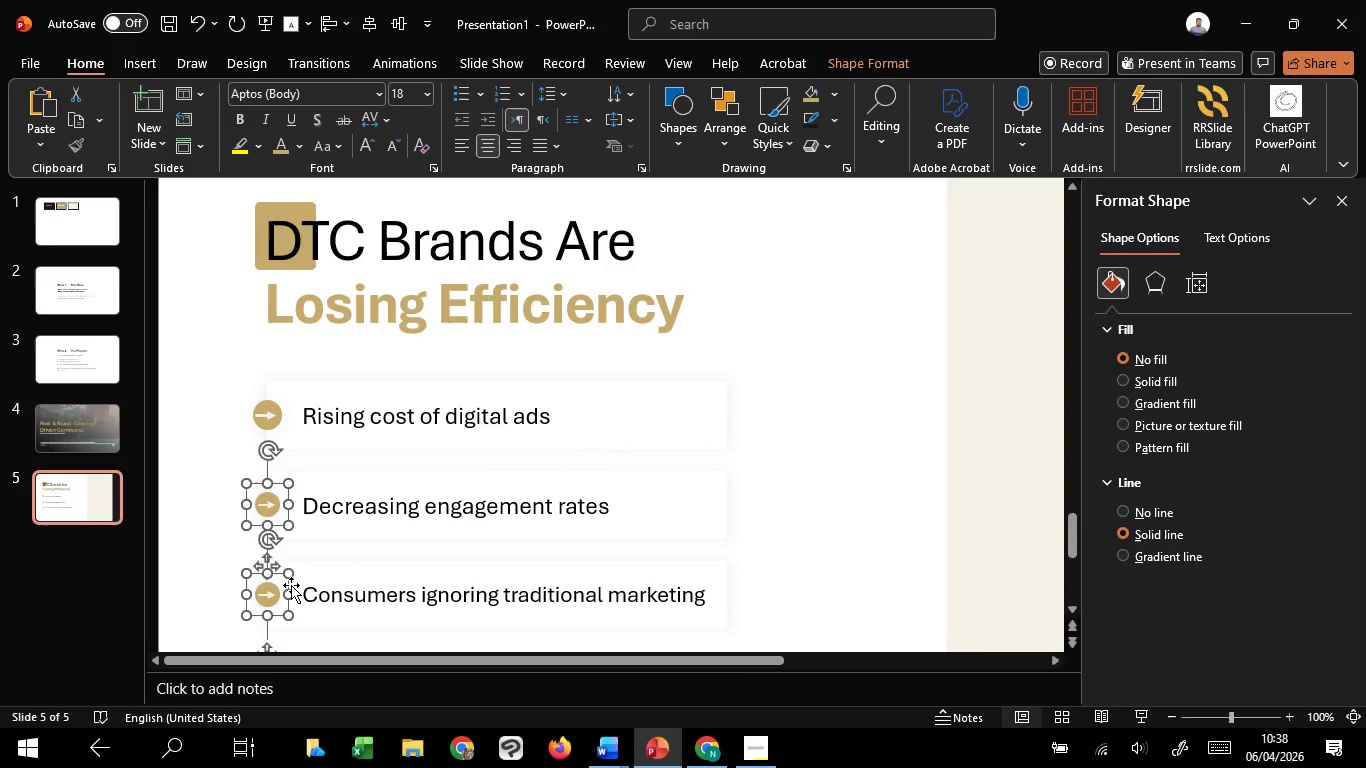 
key(Delete)
 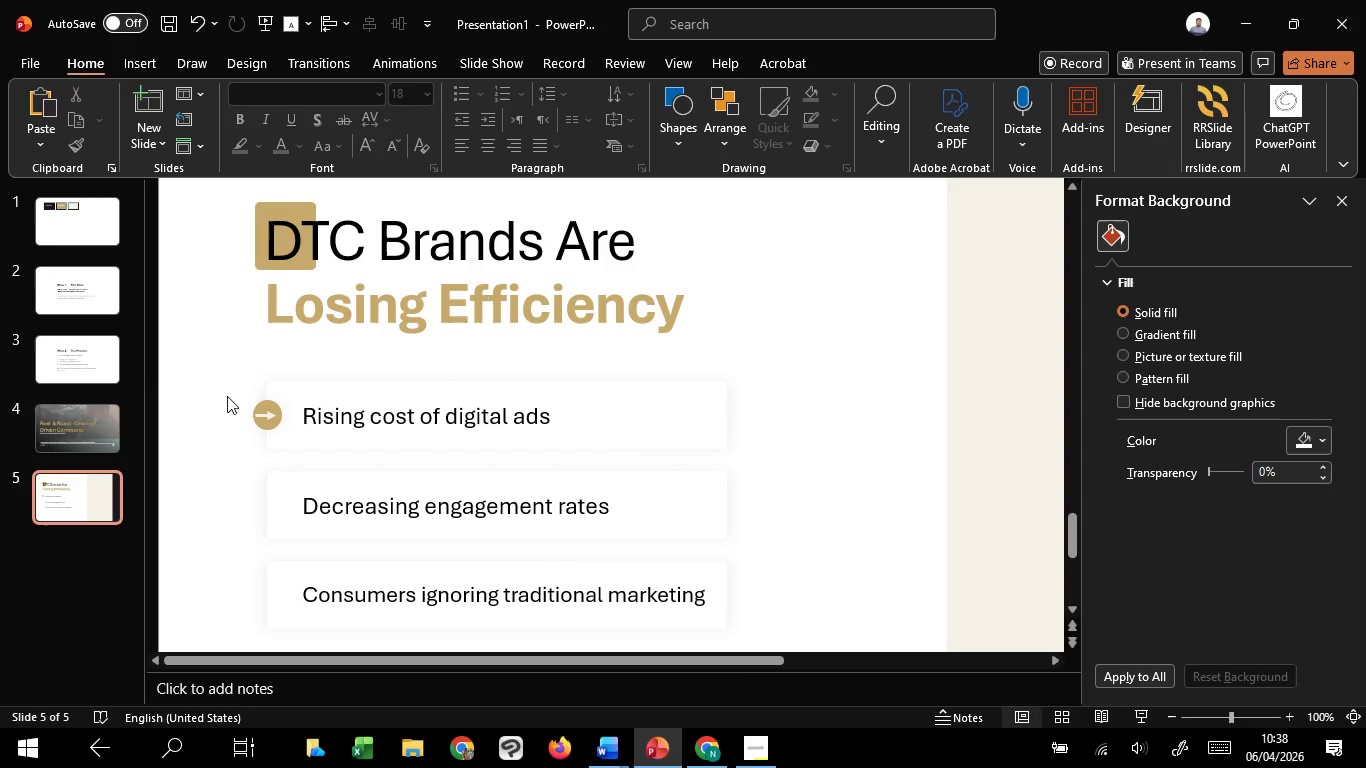 
left_click_drag(start_coordinate=[213, 370], to_coordinate=[293, 470])
 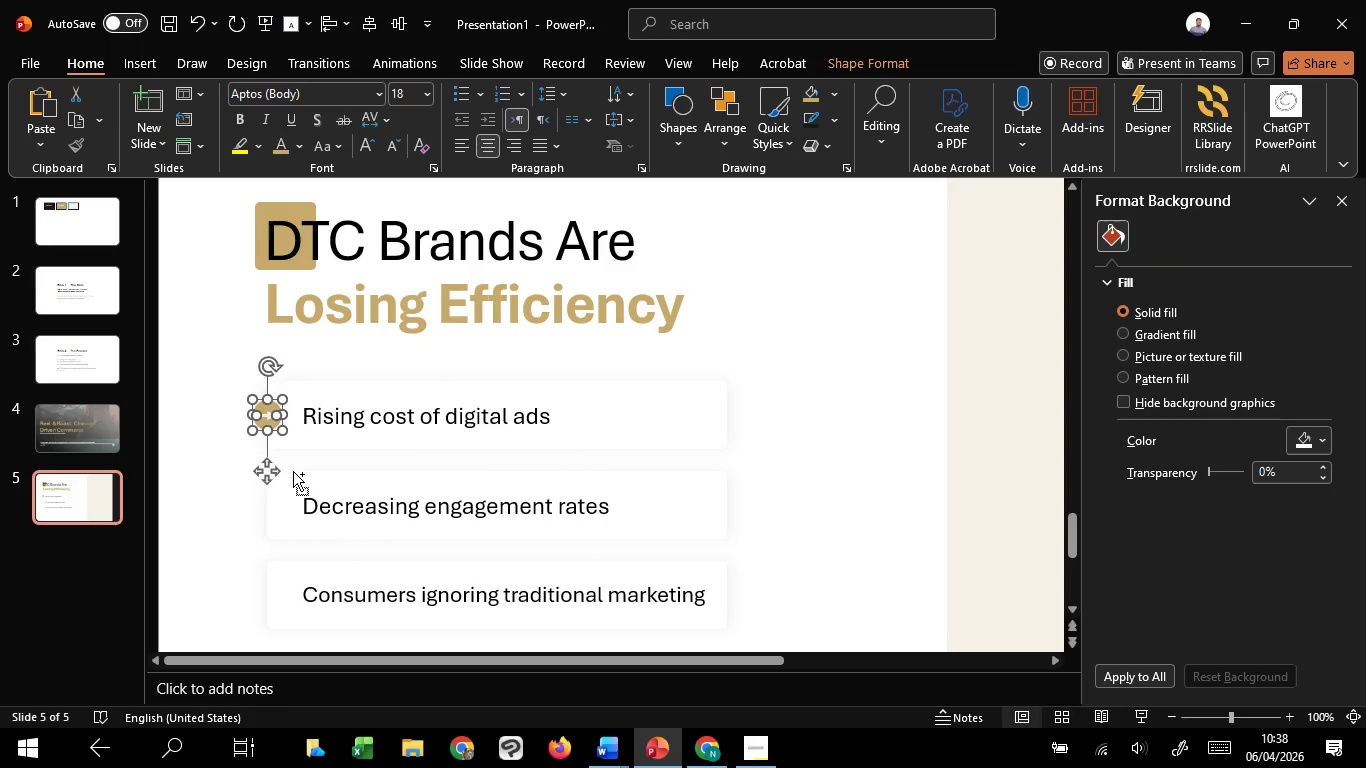 
hold_key(key=ControlLeft, duration=0.69)
 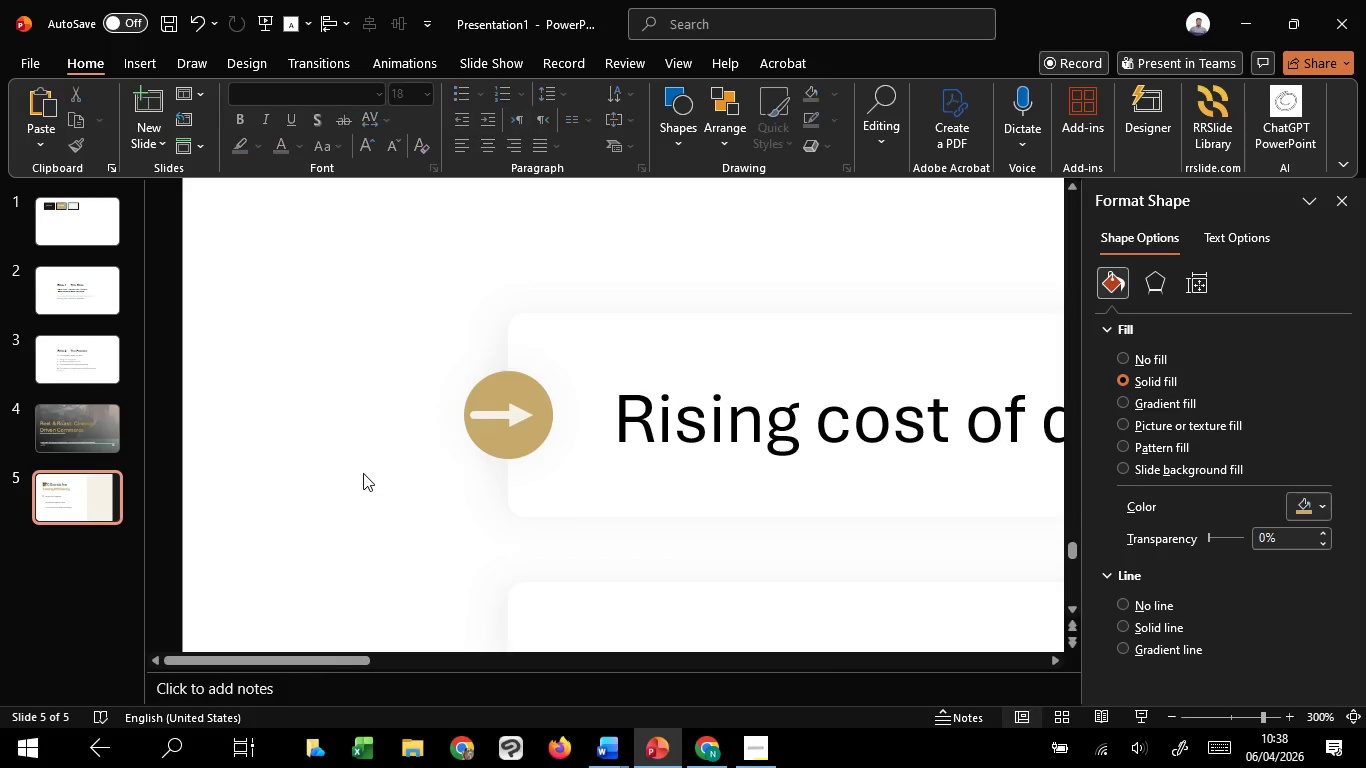 
hold_key(key=ControlLeft, duration=1.66)
 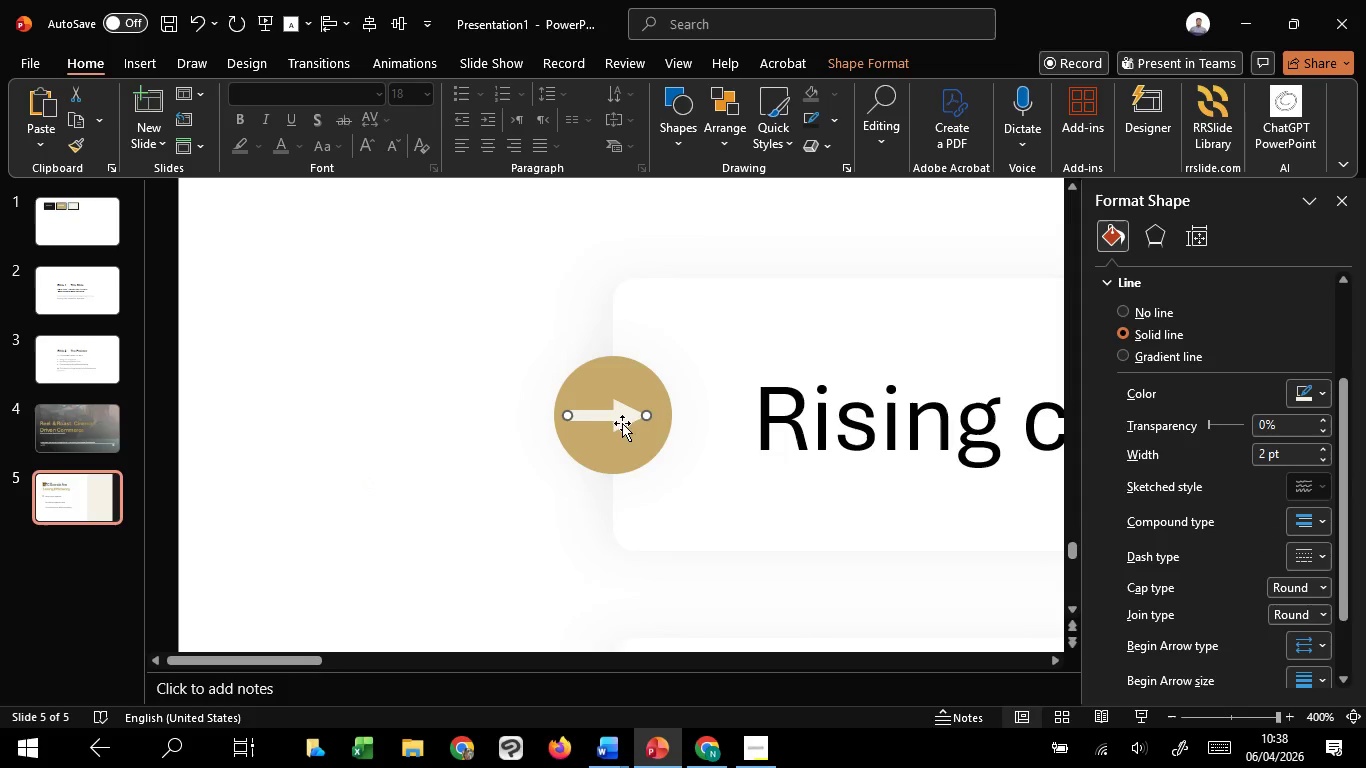 
scroll: coordinate [292, 471], scroll_direction: up, amount: 6.0
 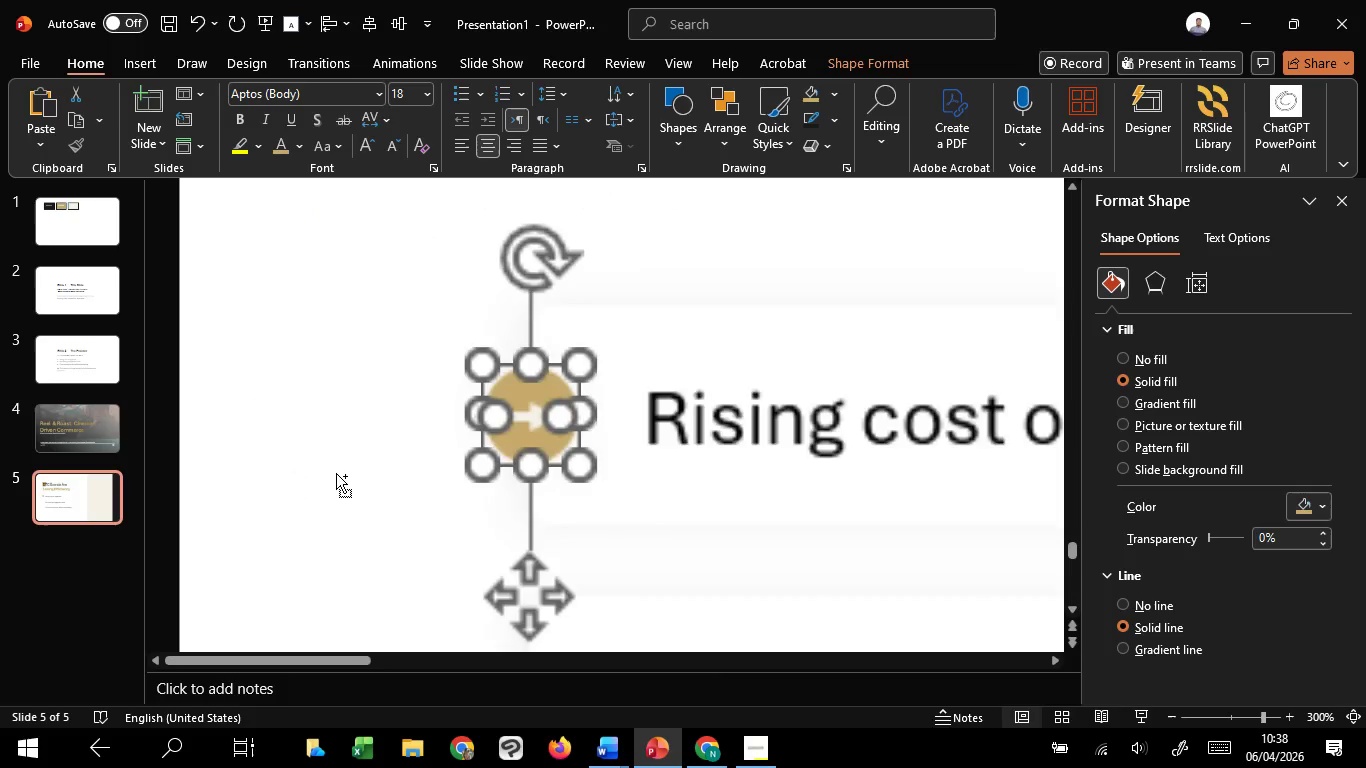 
left_click([363, 473])
 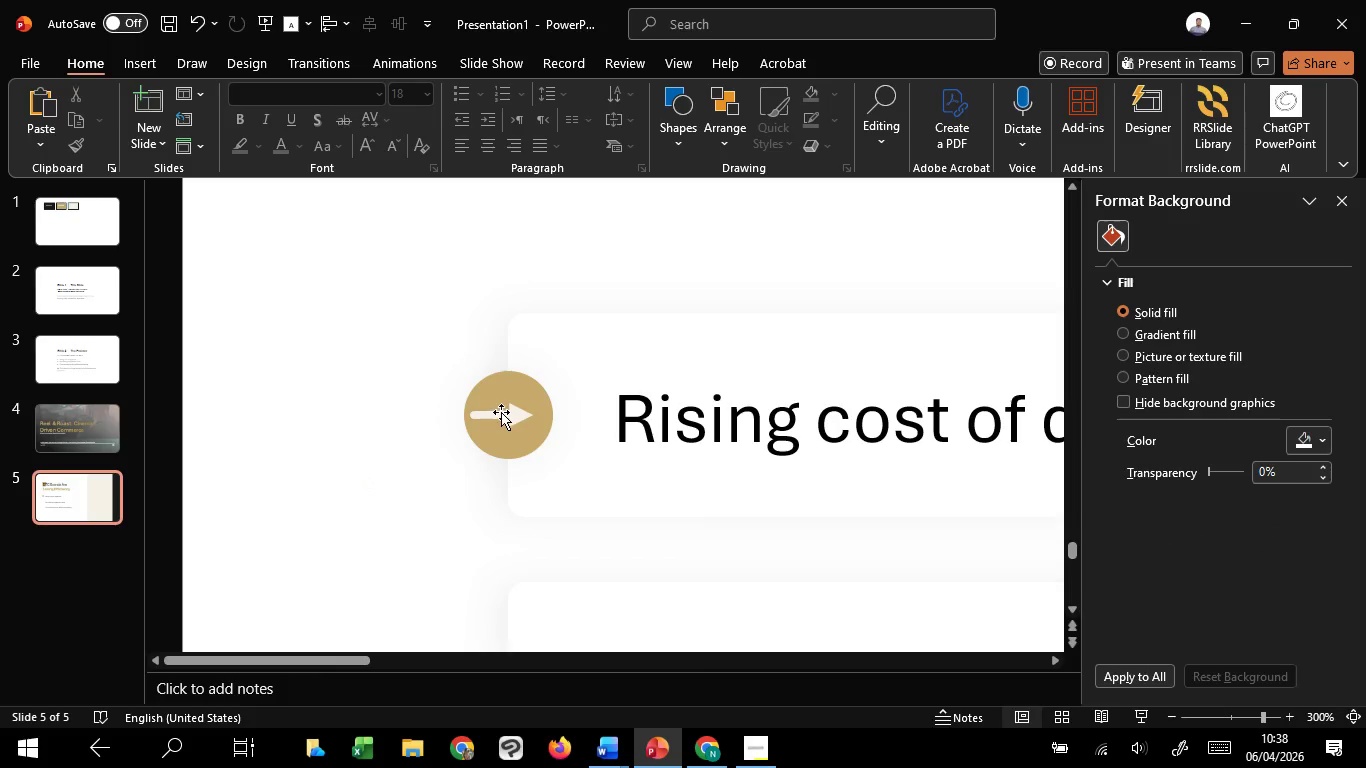 
left_click([501, 412])
 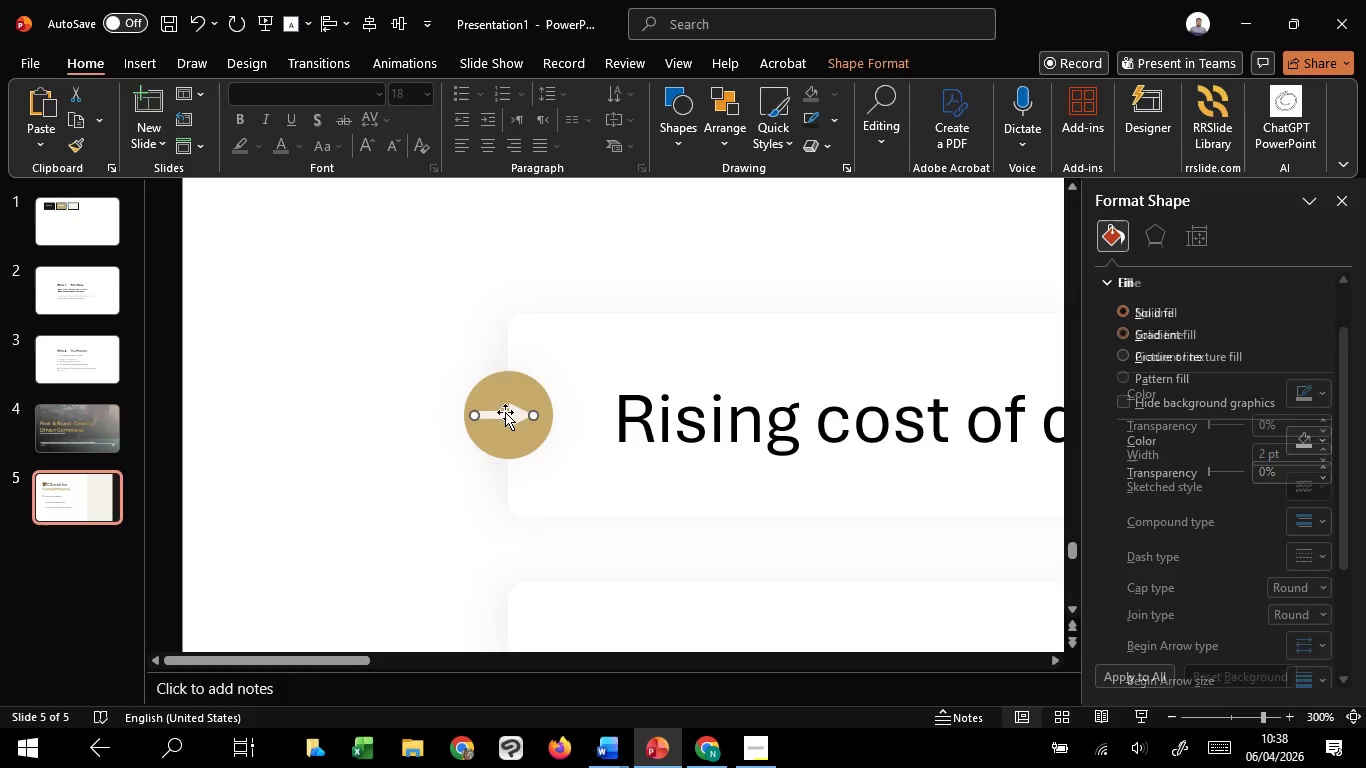 
hold_key(key=ControlLeft, duration=0.47)
scroll: coordinate [506, 413], scroll_direction: up, amount: 5.0
 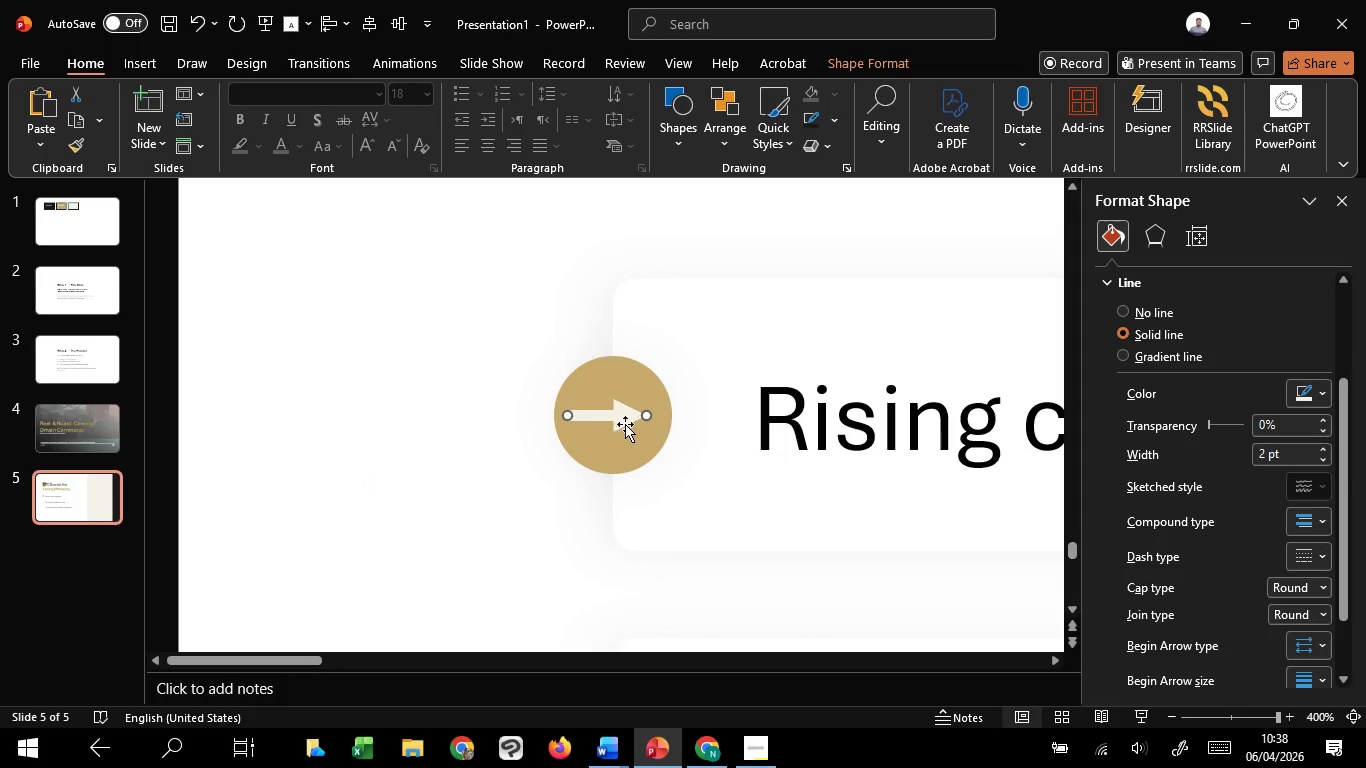 
hold_key(key=ShiftLeft, duration=1.02)
left_click([633, 444])
 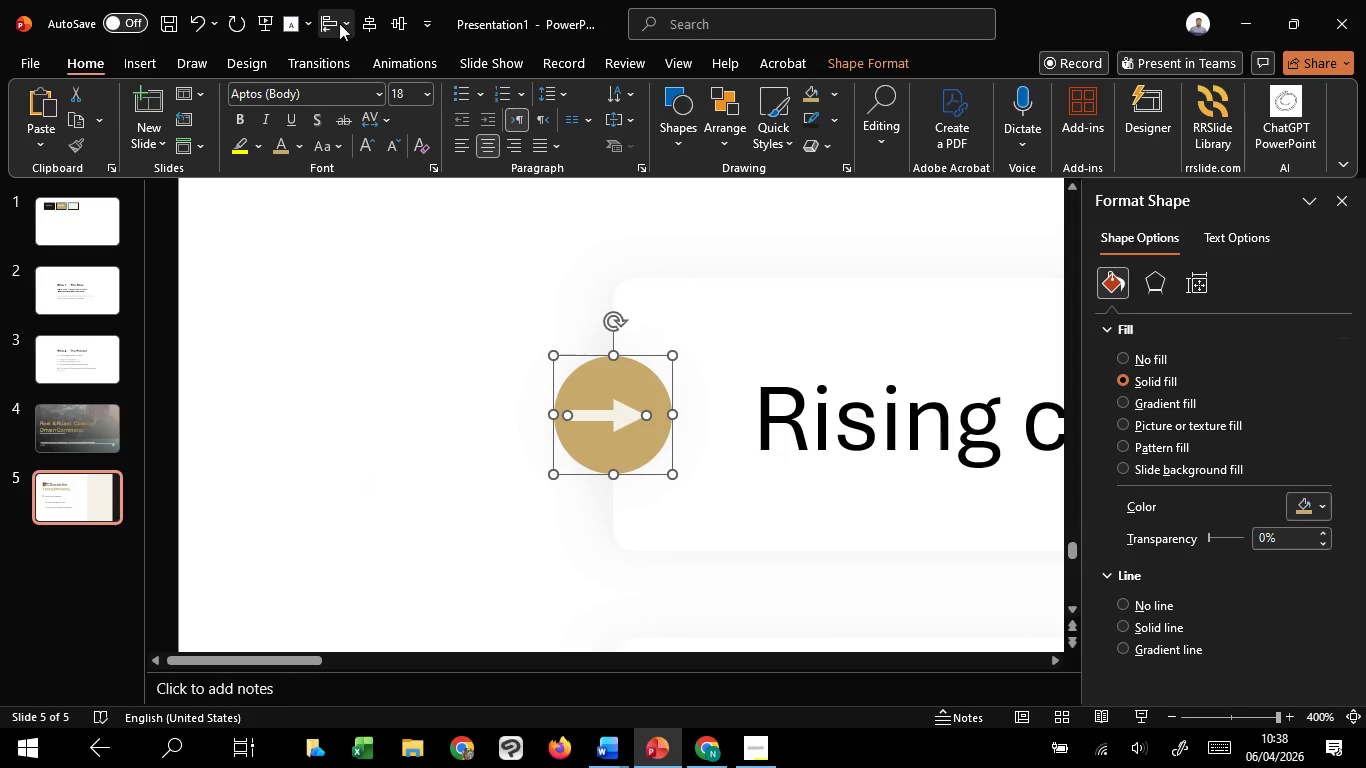 
left_click([374, 25])
 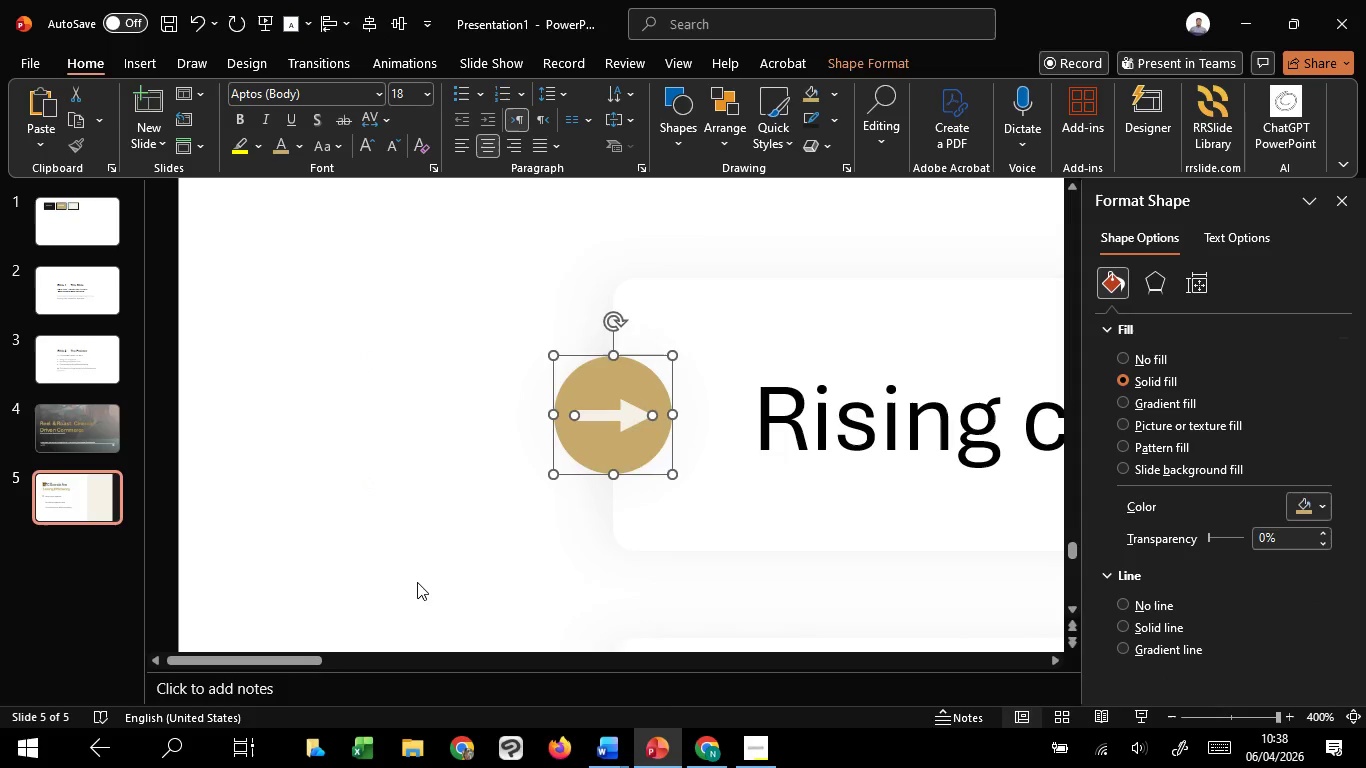 
left_click([418, 583])
 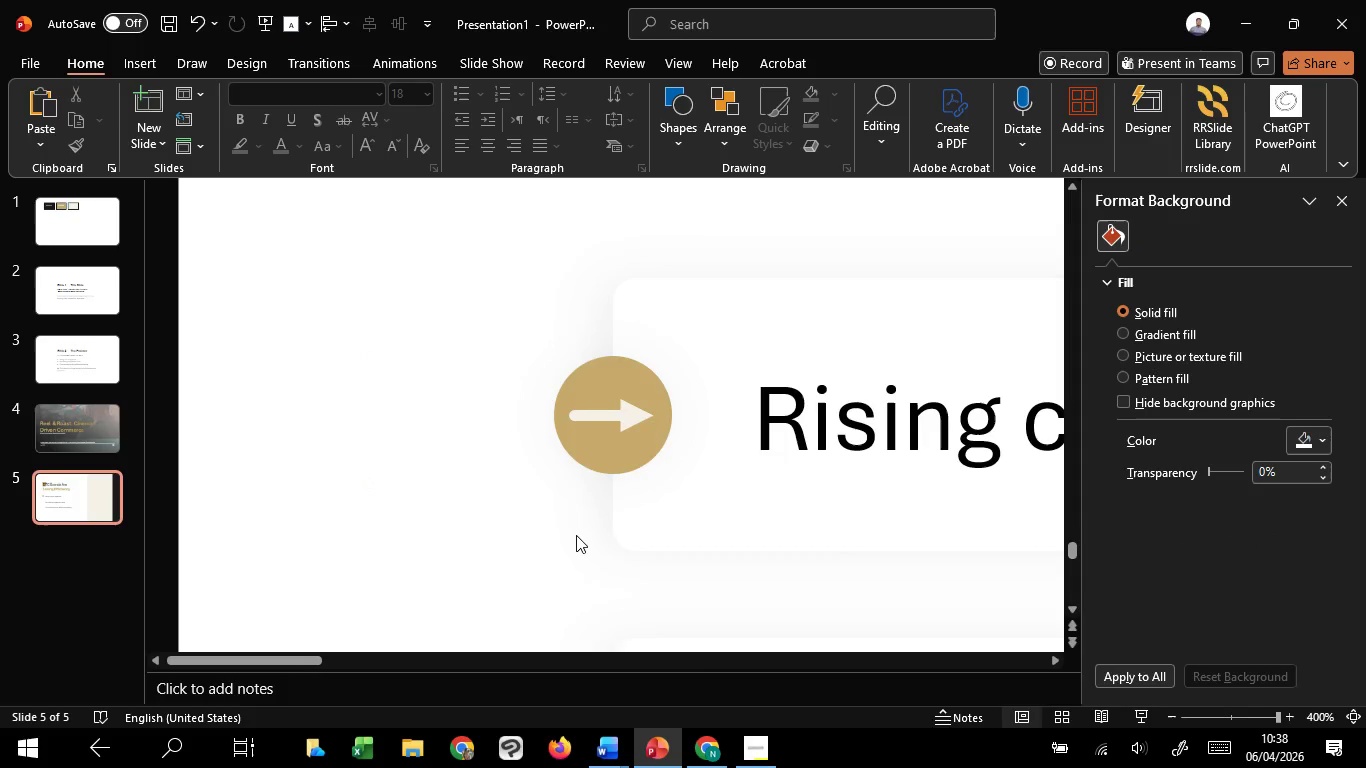 
hold_key(key=ControlLeft, duration=0.58)
scroll: coordinate [576, 536], scroll_direction: down, amount: 2.0
 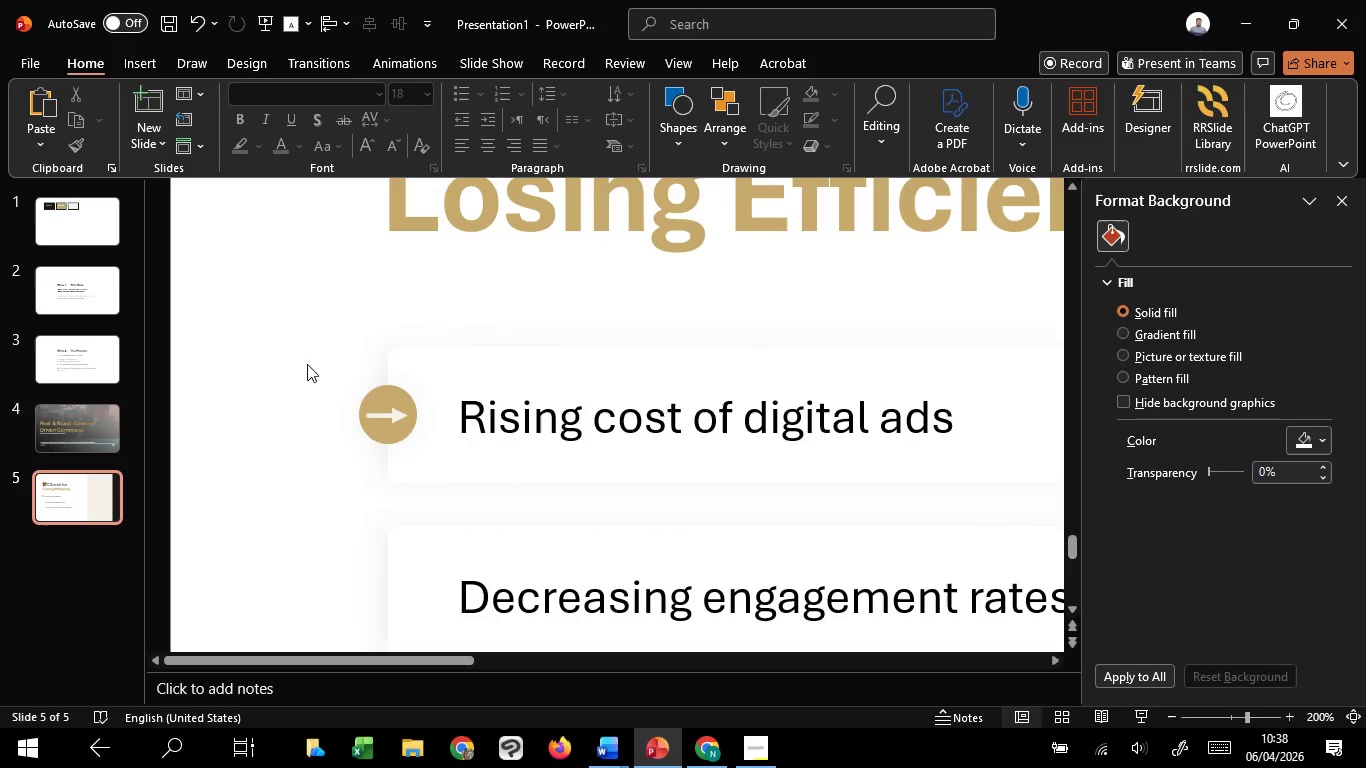 
left_click_drag(start_coordinate=[307, 364], to_coordinate=[431, 479])
 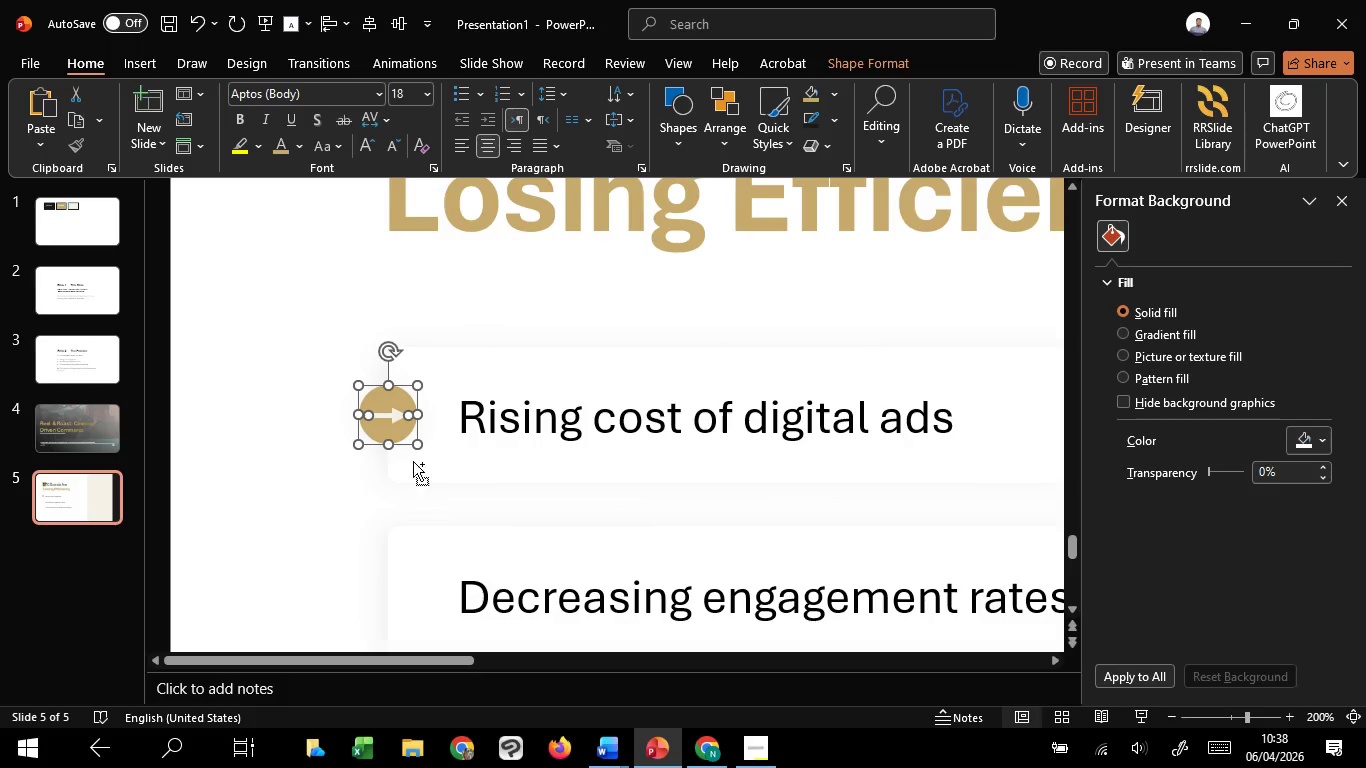 
hold_key(key=ControlLeft, duration=1.05)
 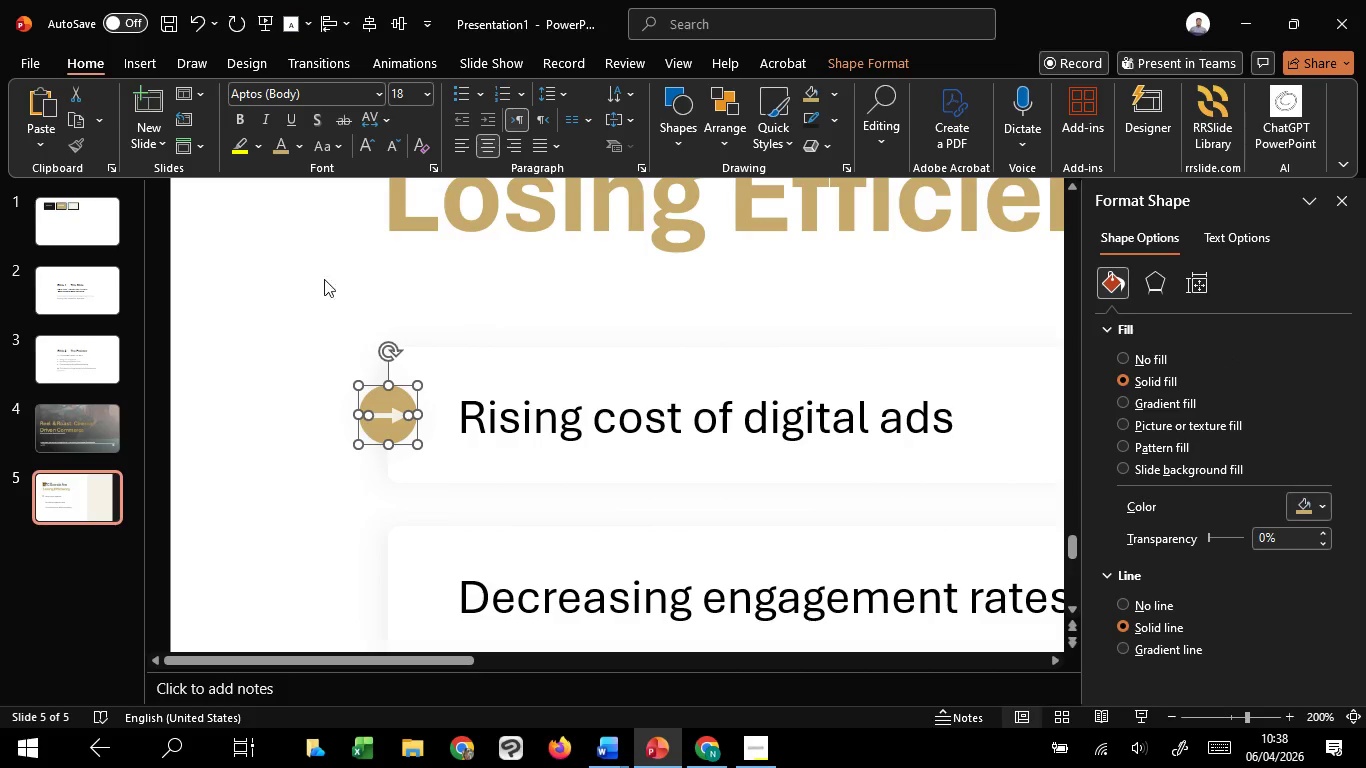 
hold_key(key=ShiftLeft, duration=0.86)
 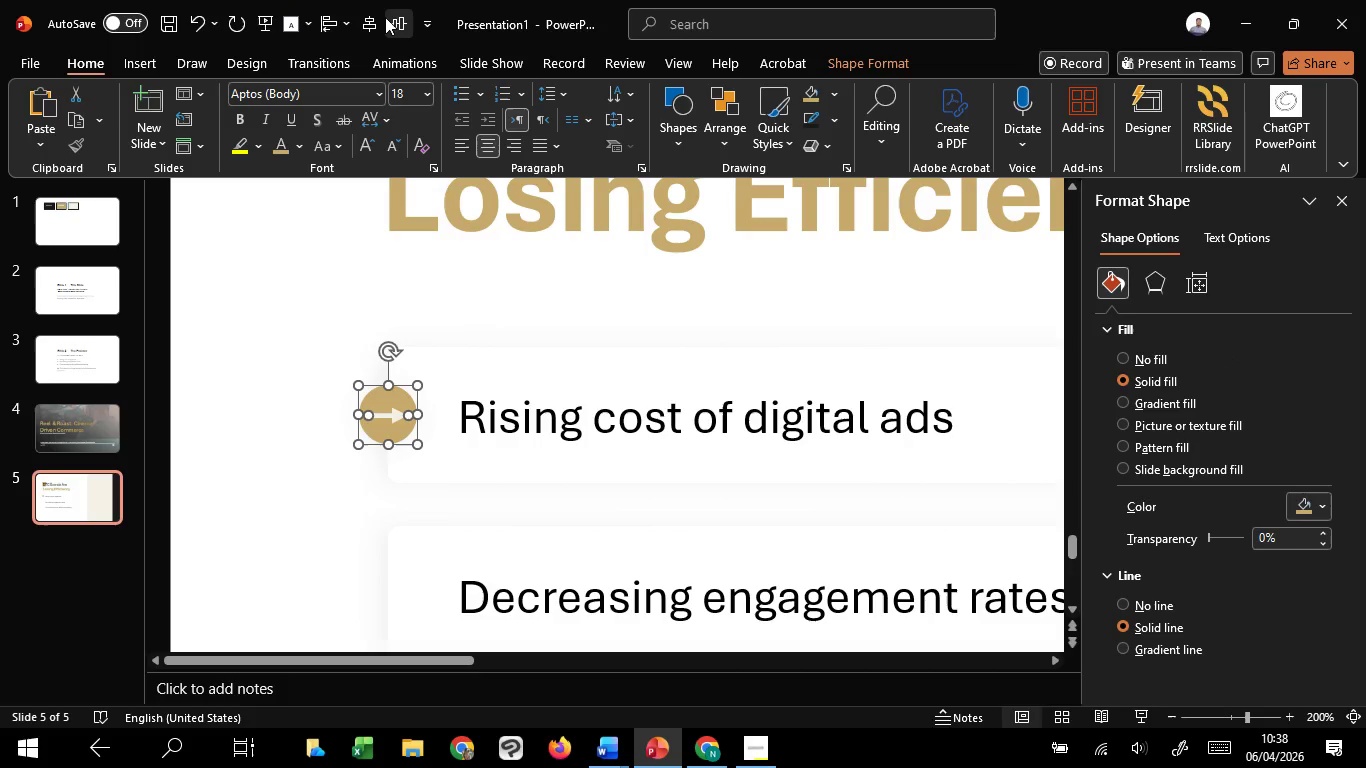 
left_click([395, 16])
 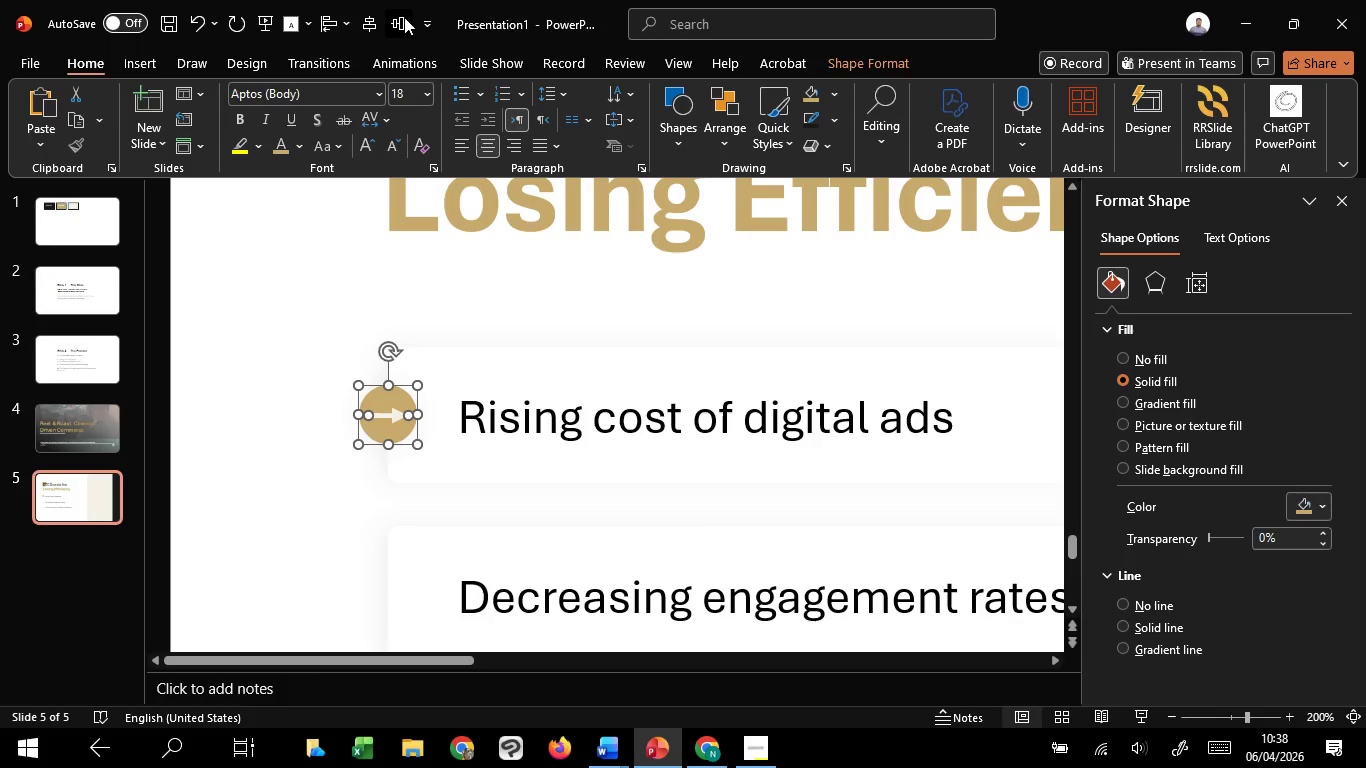 
double_click([404, 17])
 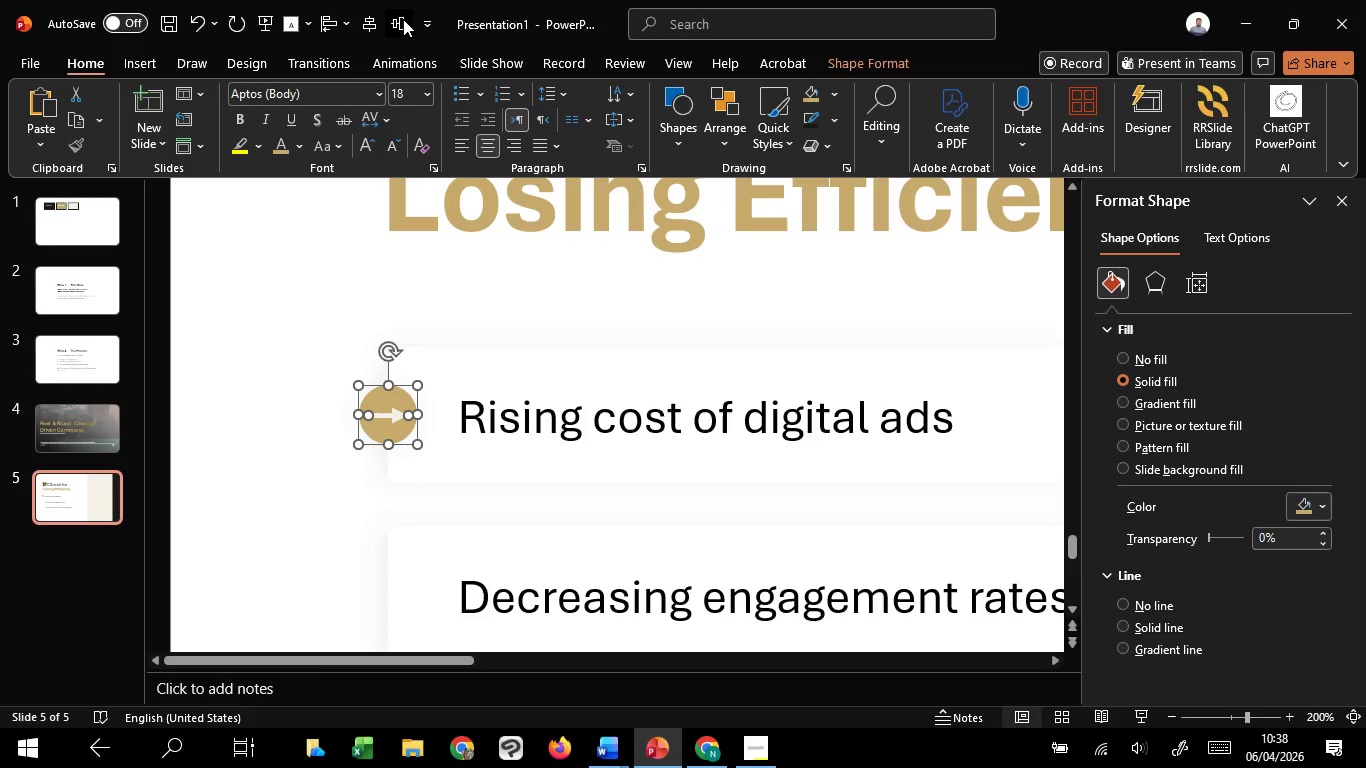 
left_click_drag(start_coordinate=[404, 19], to_coordinate=[398, 22])
 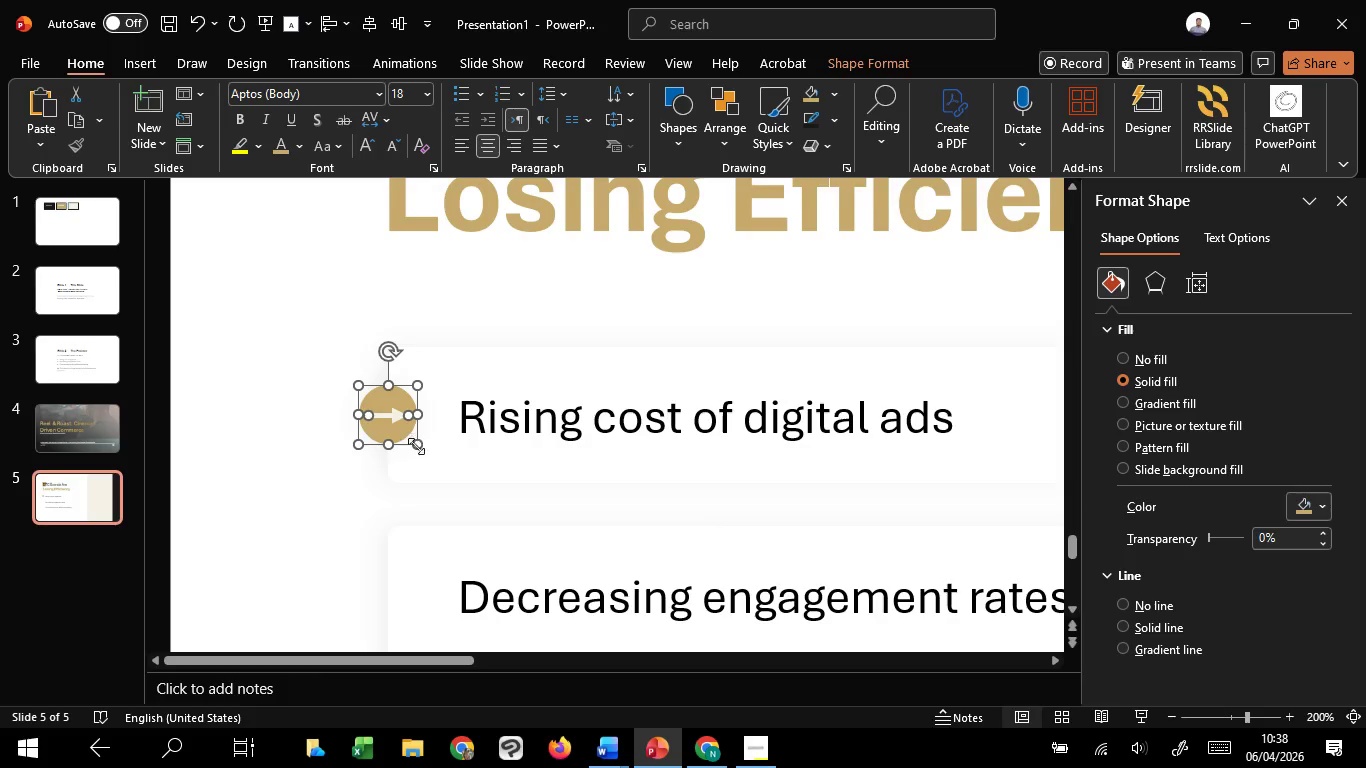 
hold_key(key=ControlLeft, duration=1.52)
 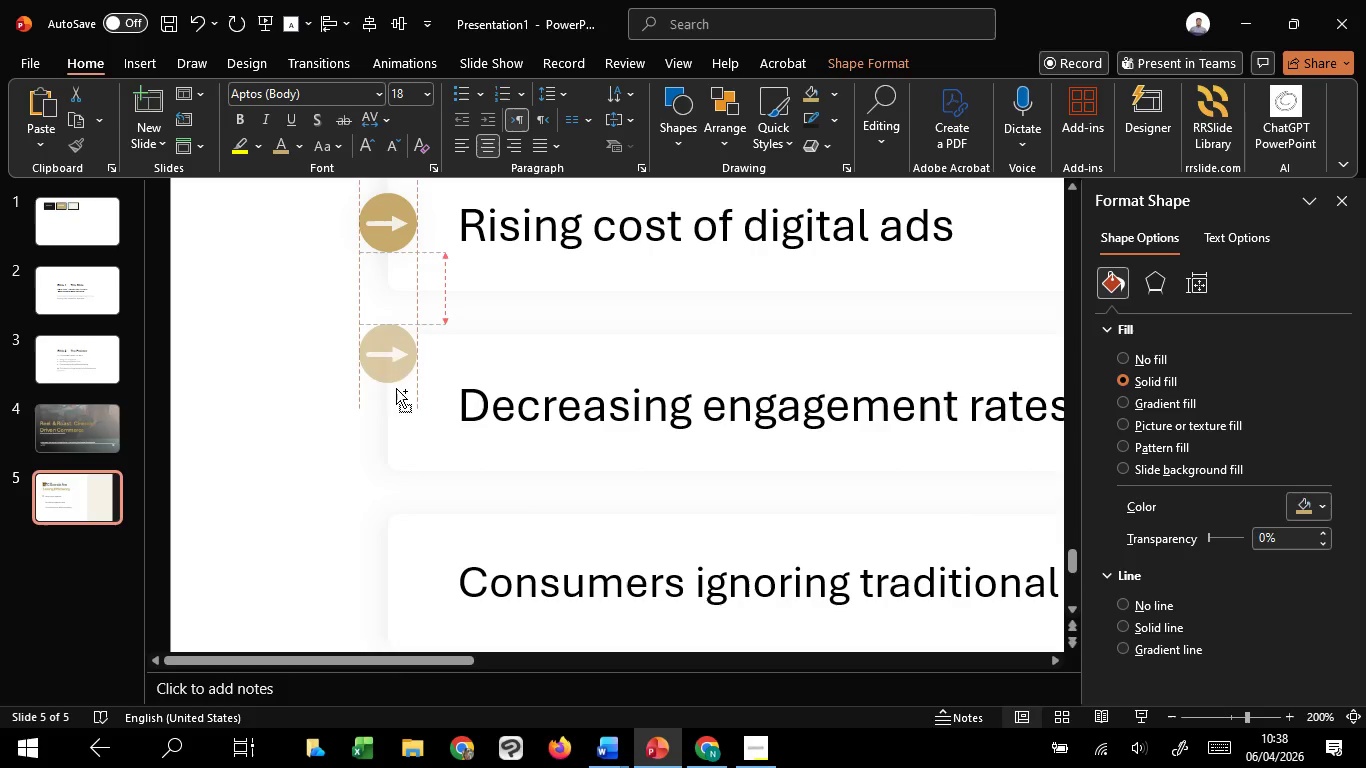 
scroll: coordinate [415, 455], scroll_direction: down, amount: 8.0
 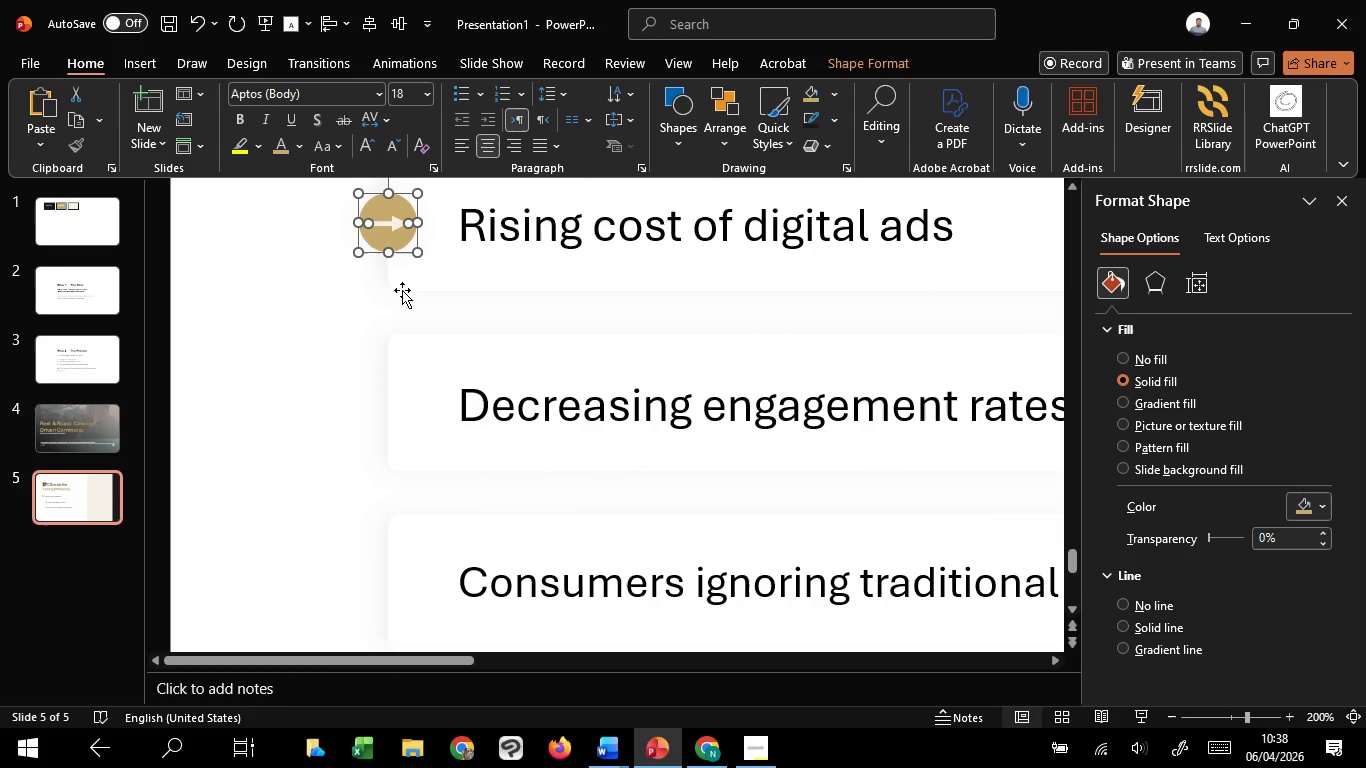 
left_click_drag(start_coordinate=[398, 244], to_coordinate=[410, 429])
 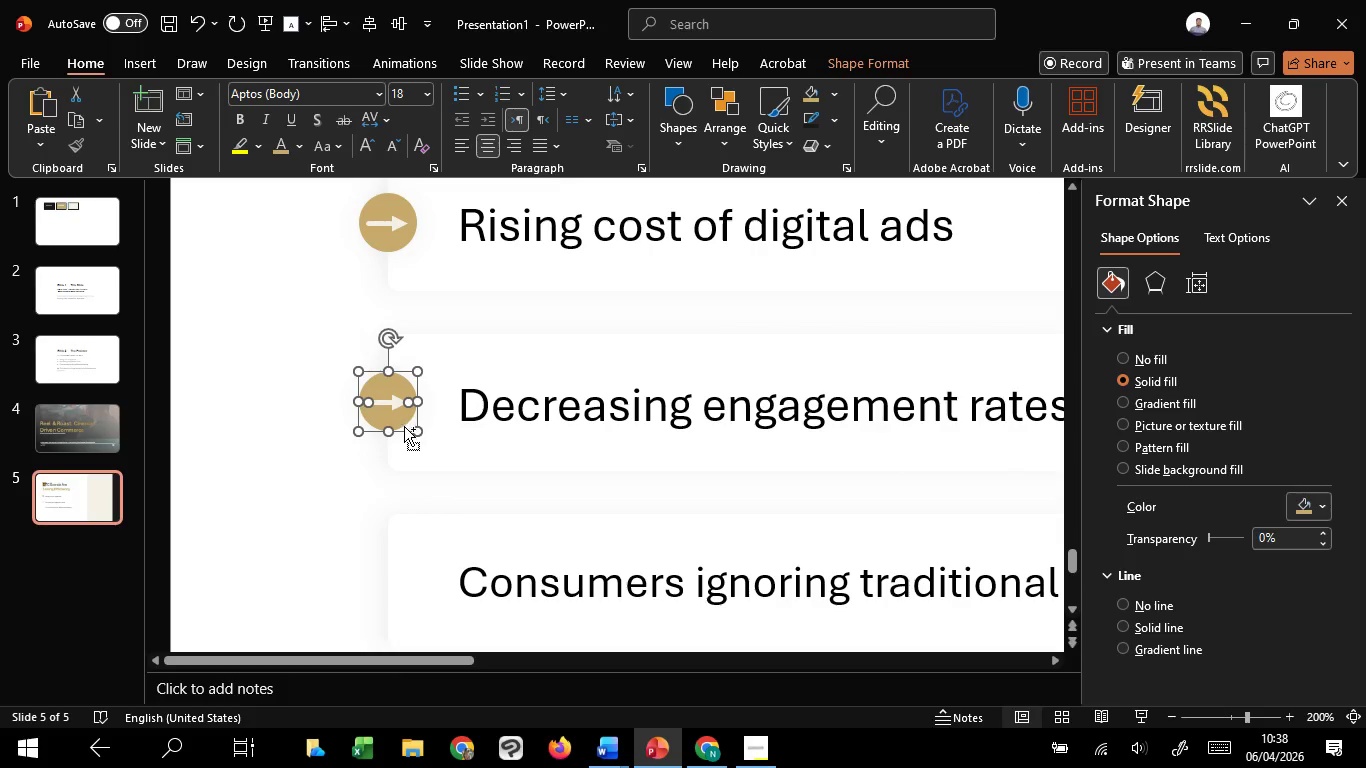 
hold_key(key=C, duration=1.5)
 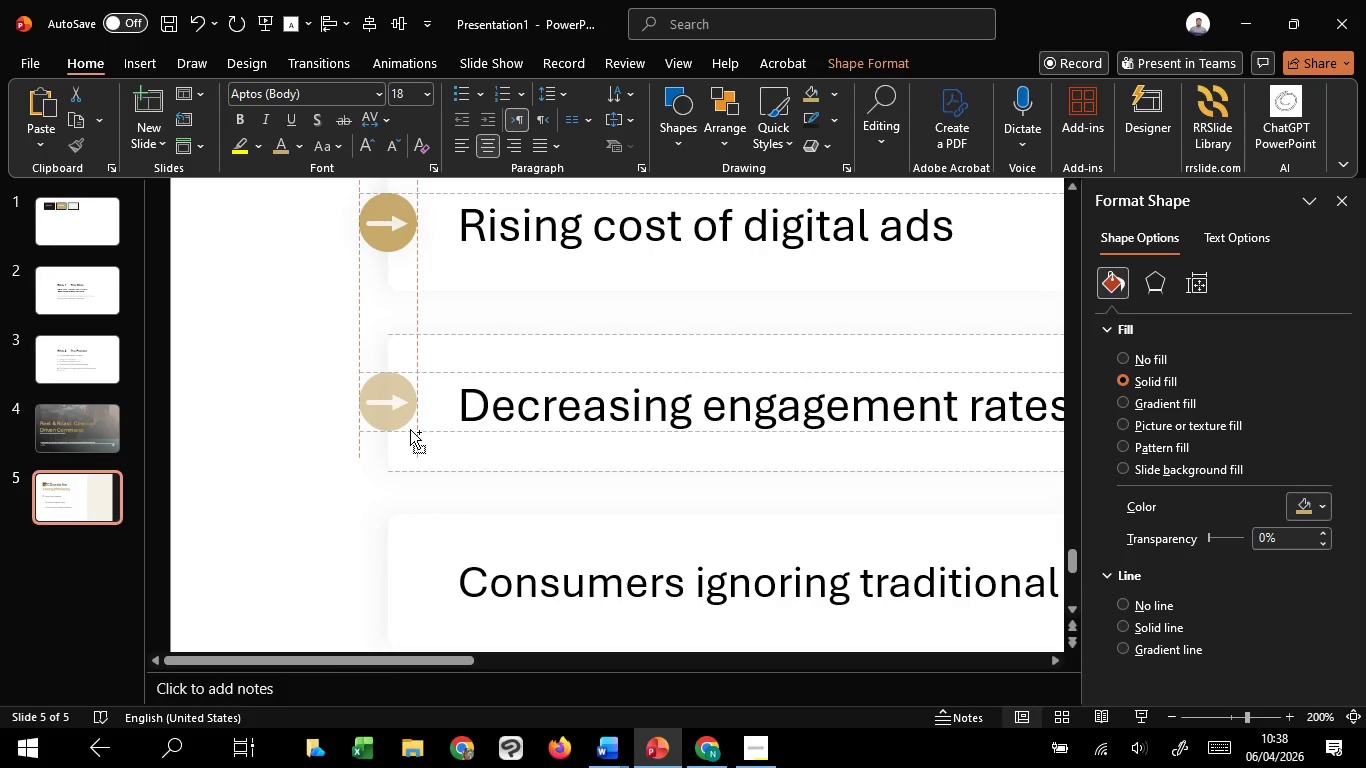 
hold_key(key=C, duration=1.5)
 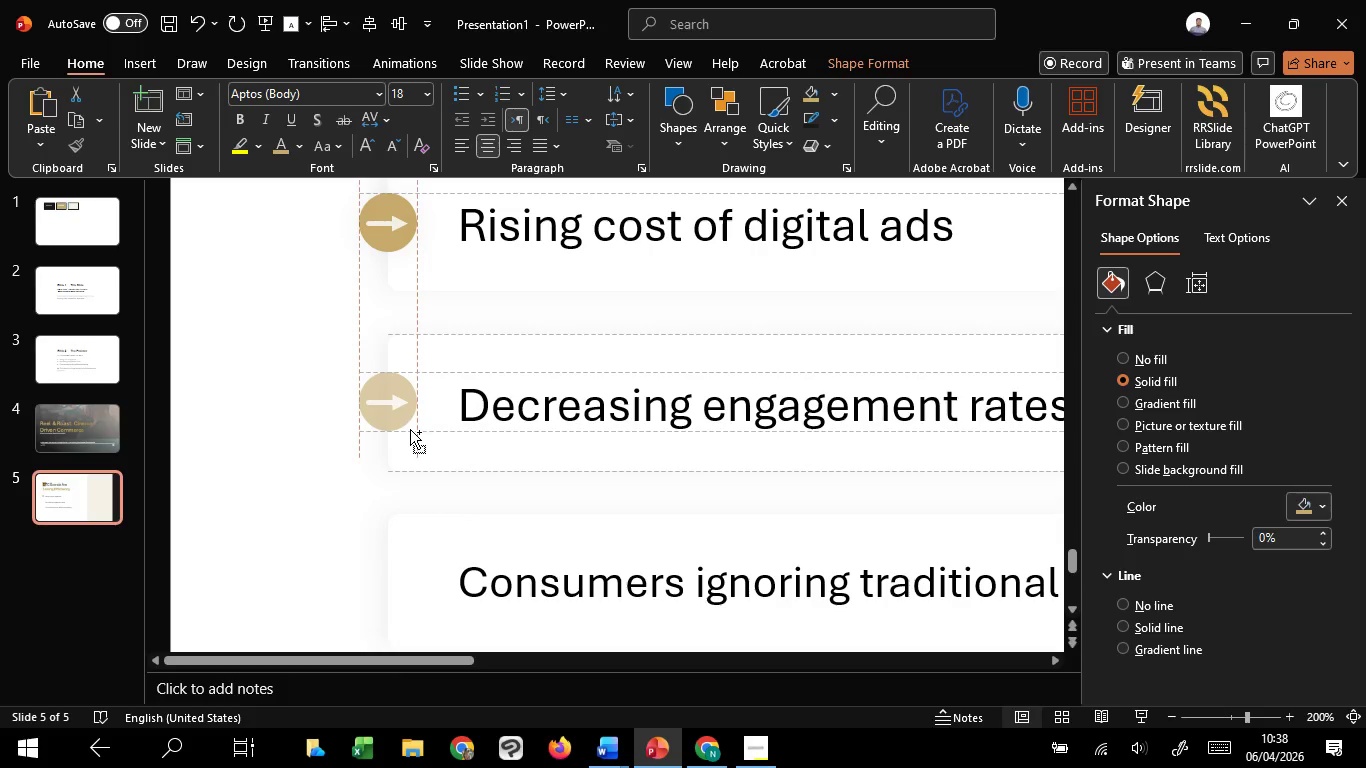 
hold_key(key=C, duration=1.5)
 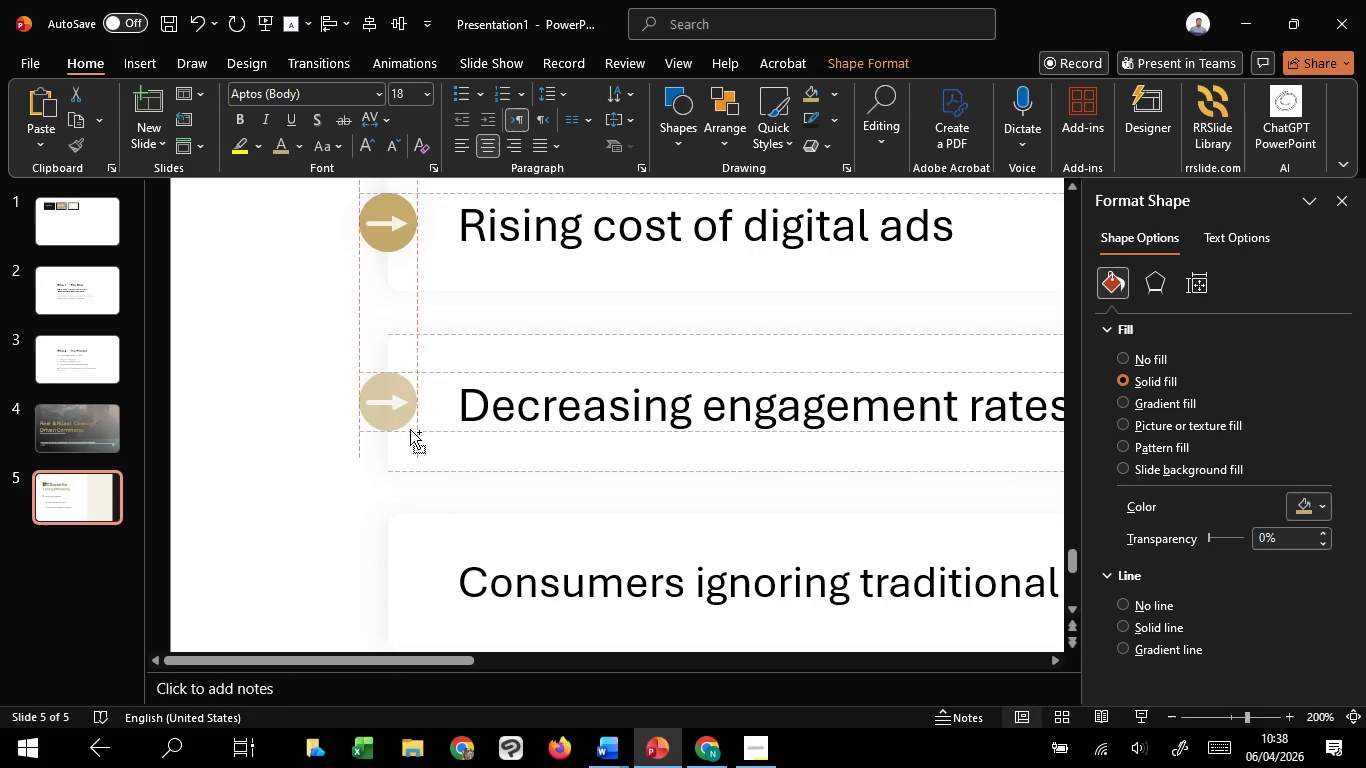 
key(Control+Shift+C)
 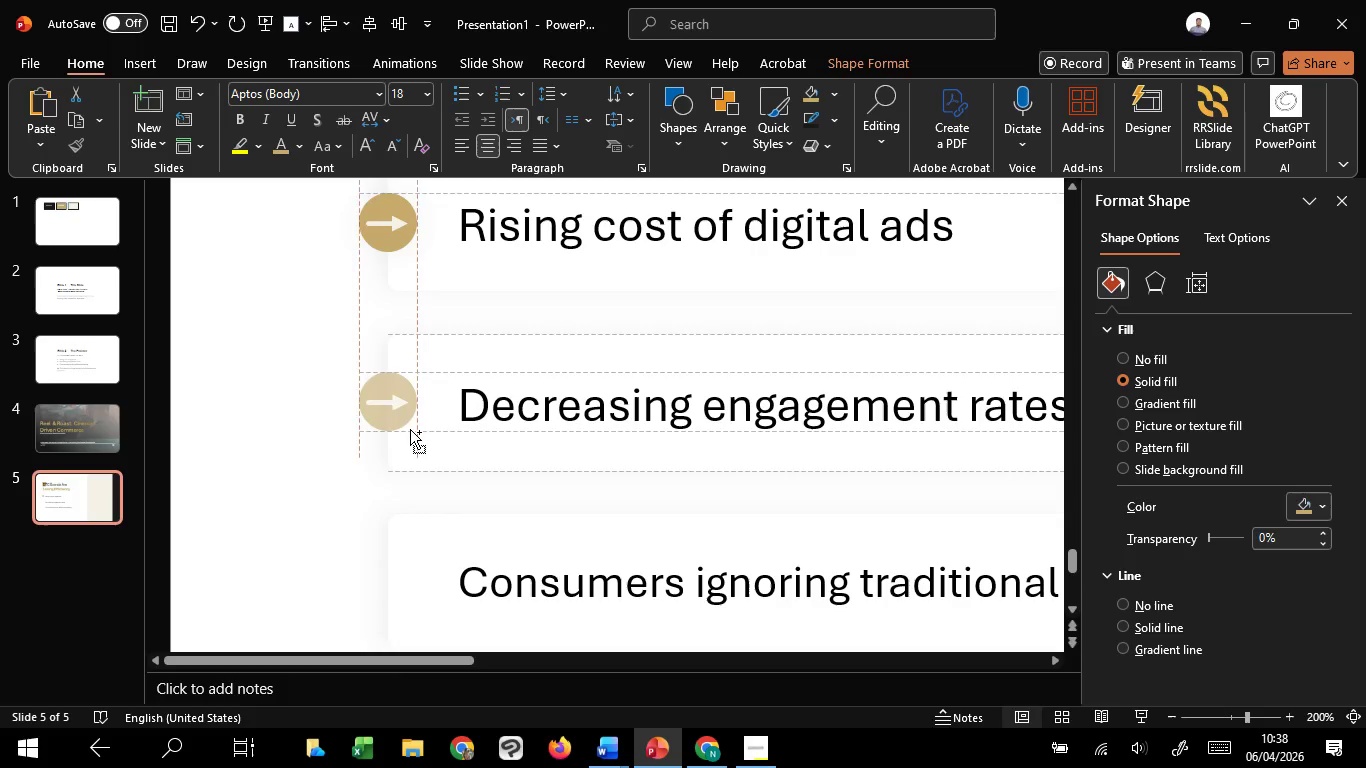 
key(Control+Shift+C)
 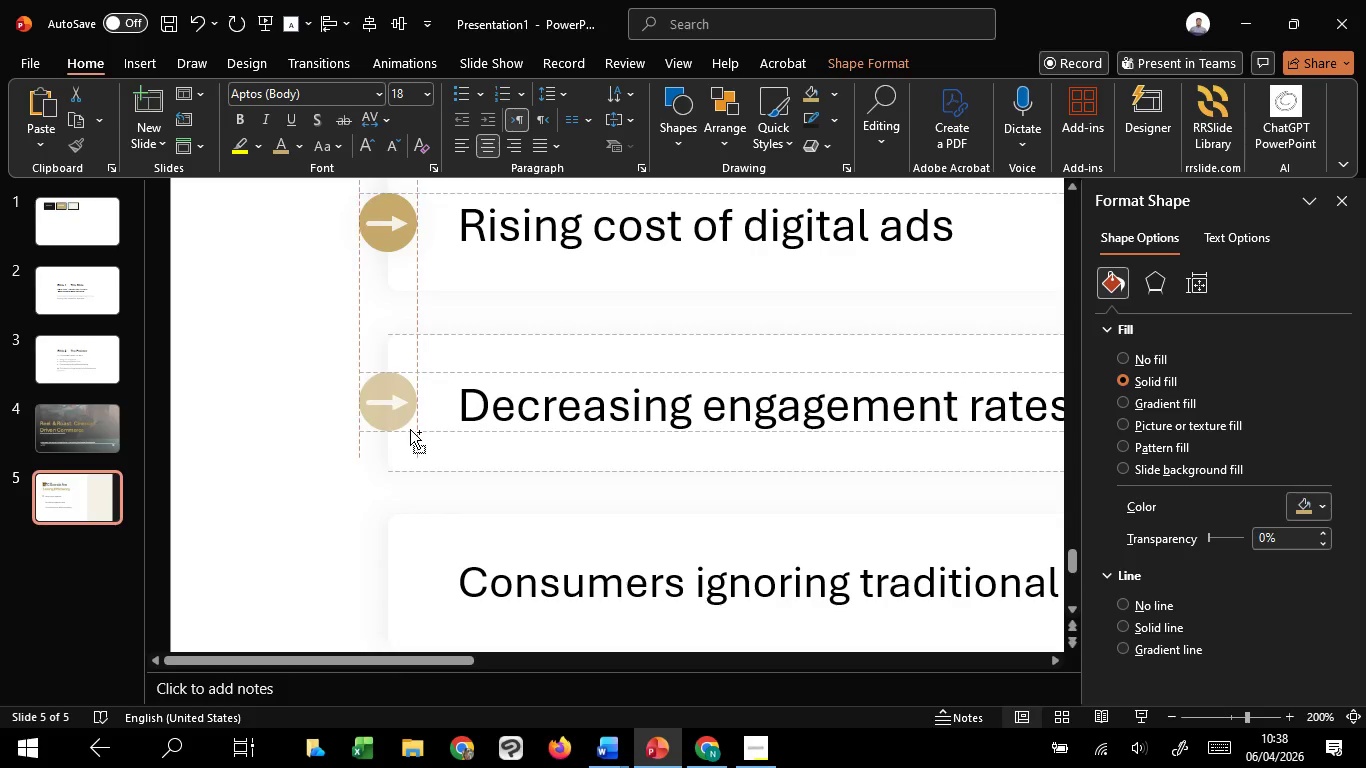 
key(Control+Shift+C)
 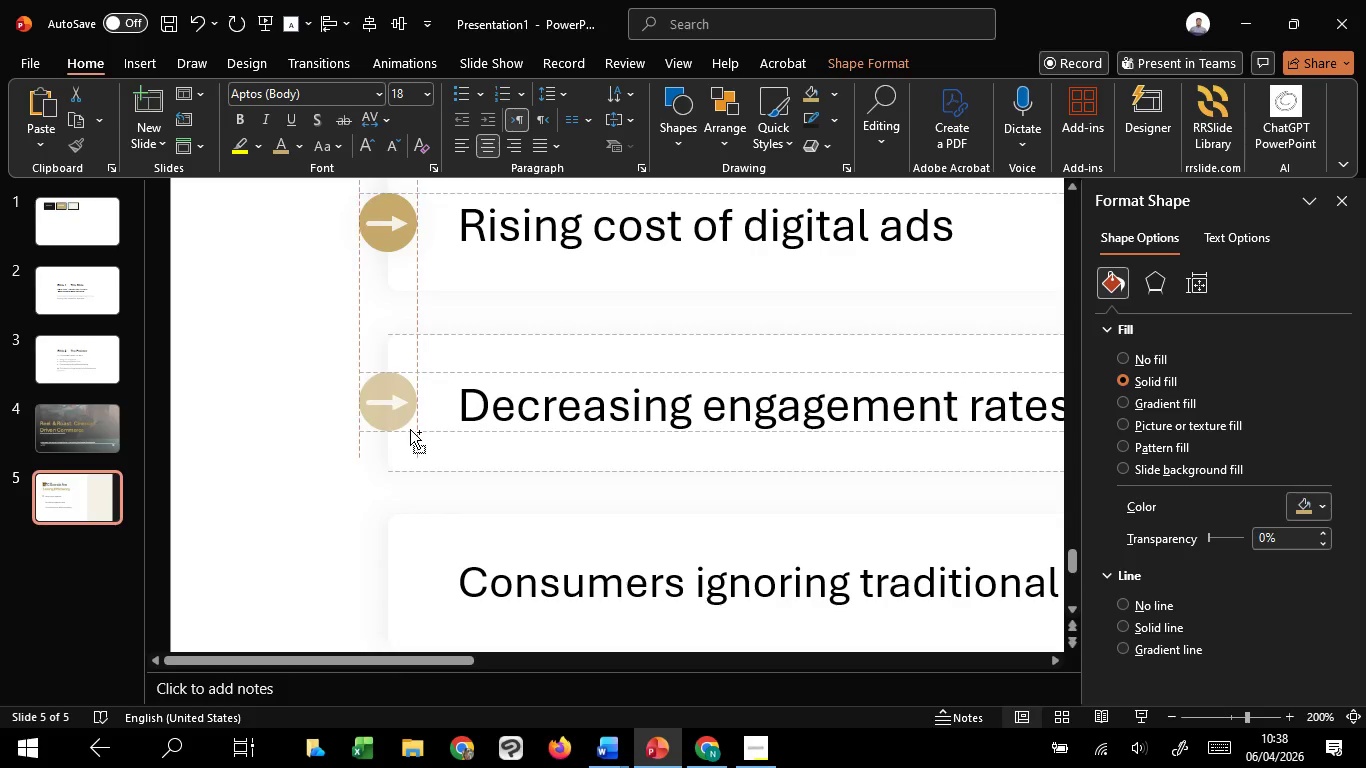 
key(Control+Shift+C)
 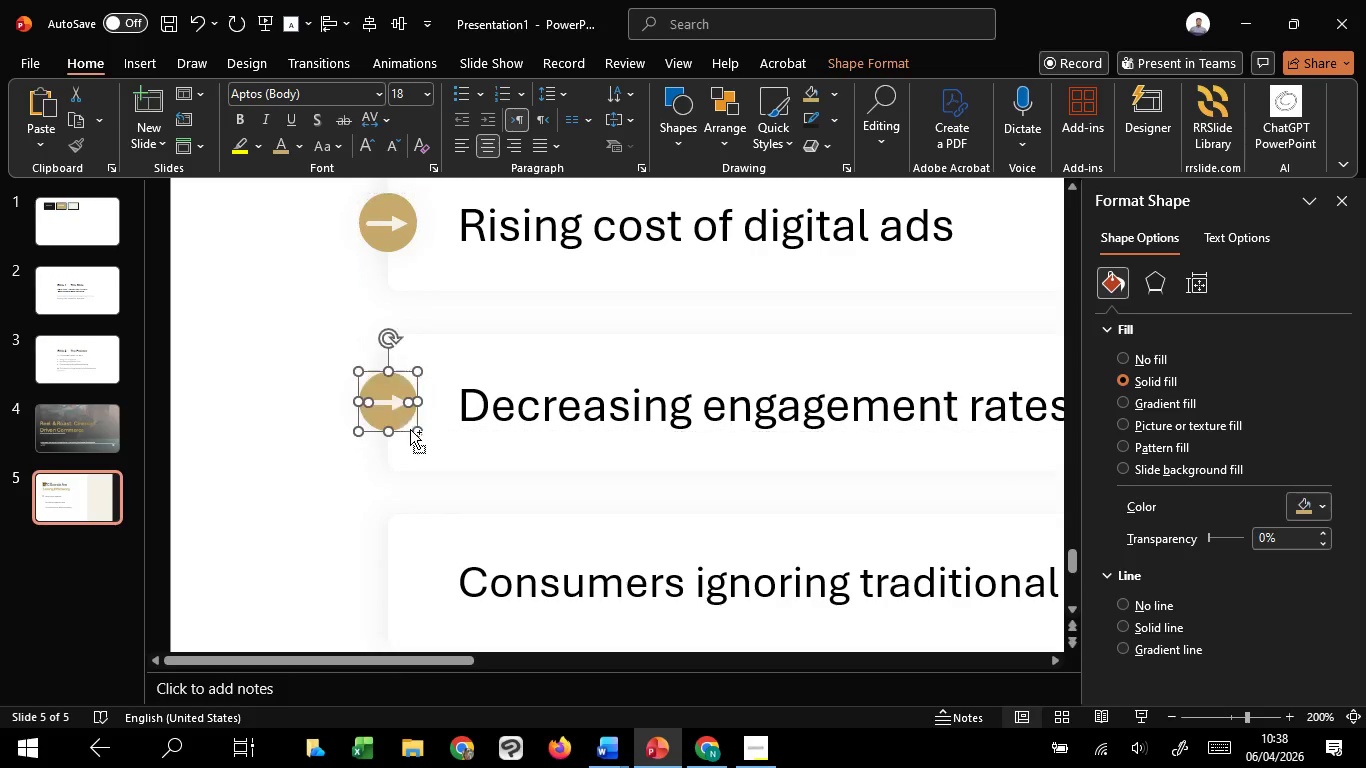 
key(Control+Shift+C)
 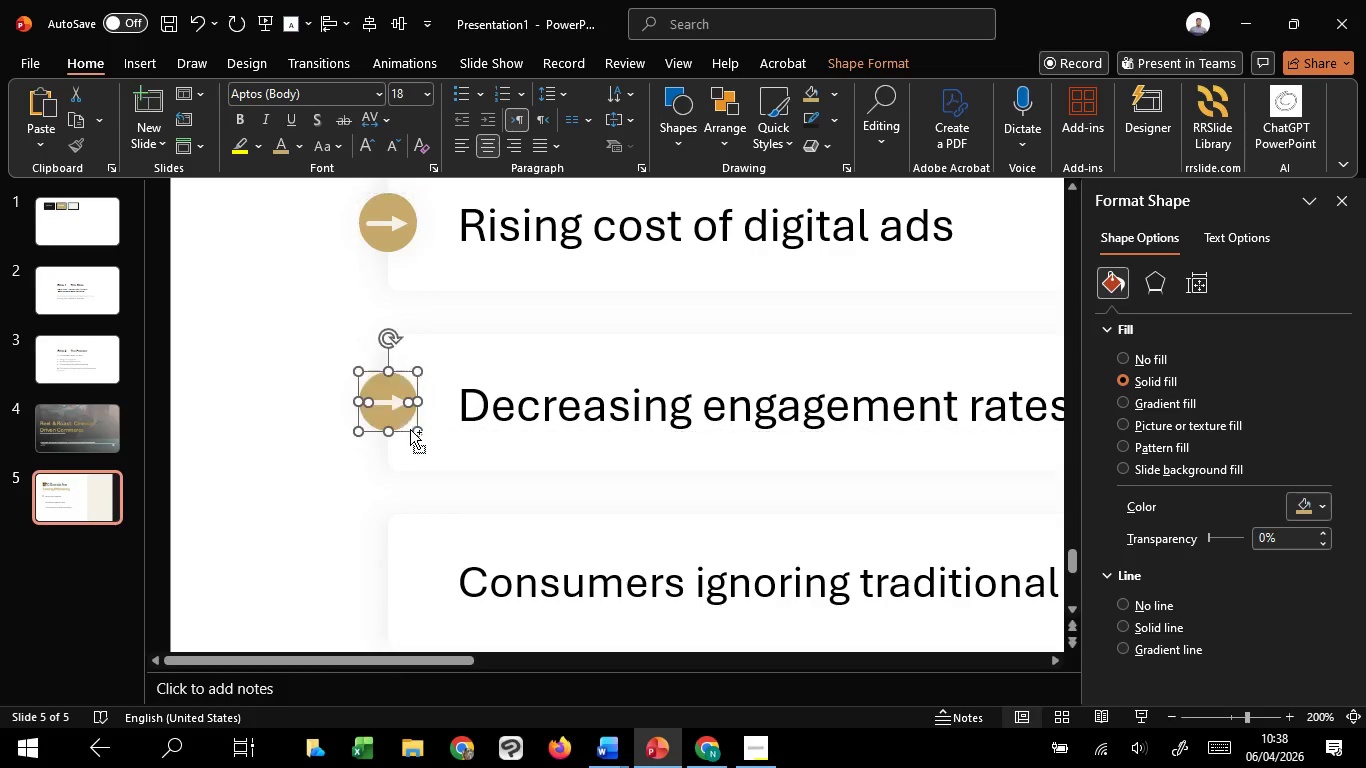 
key(Control+Shift+C)
 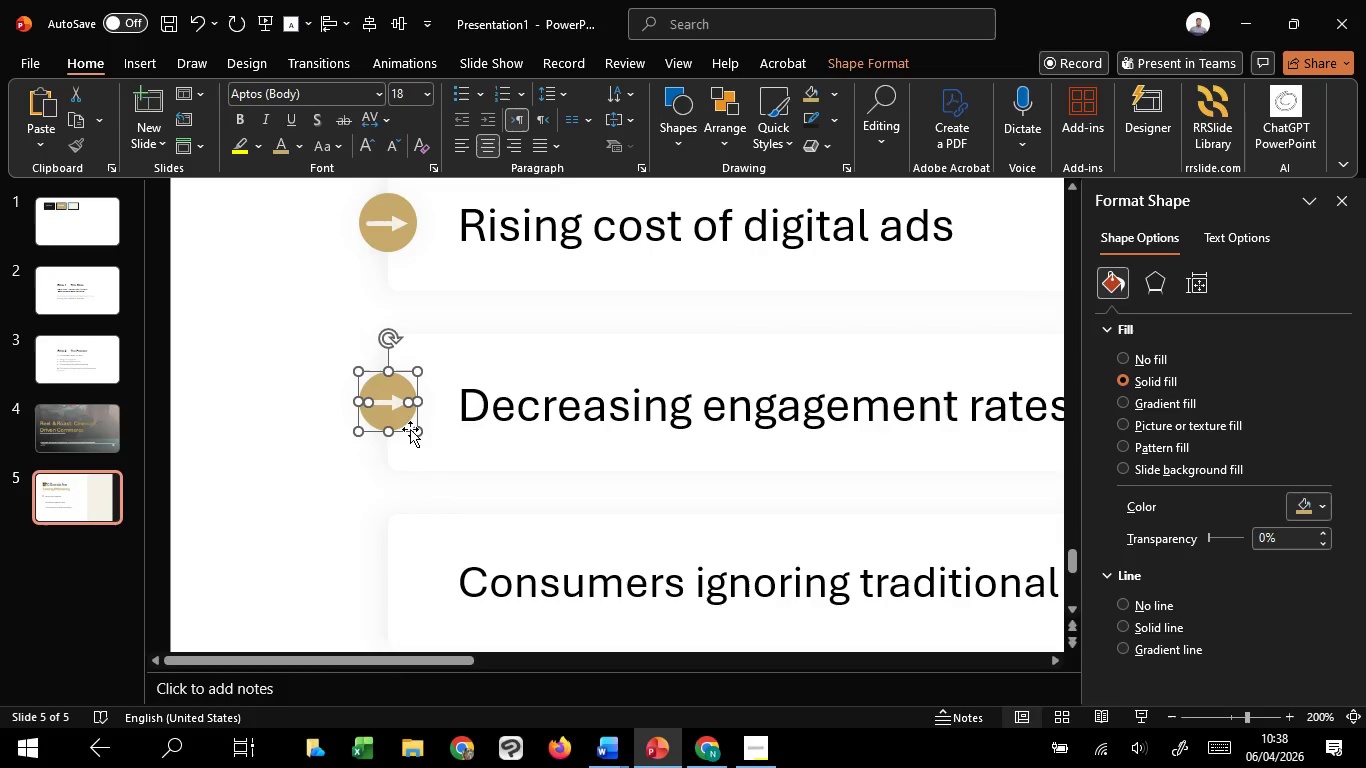 
key(Control+Shift+C)
 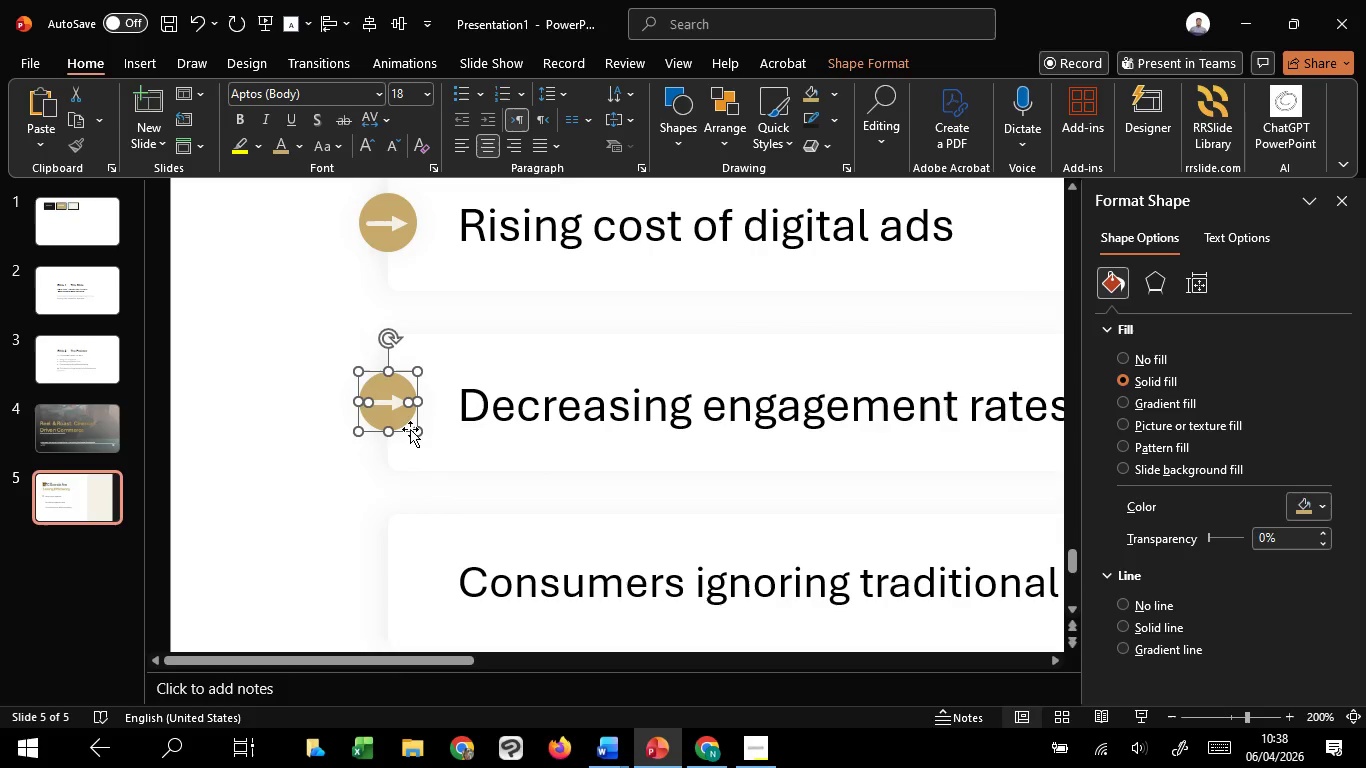 
key(Control+C)
 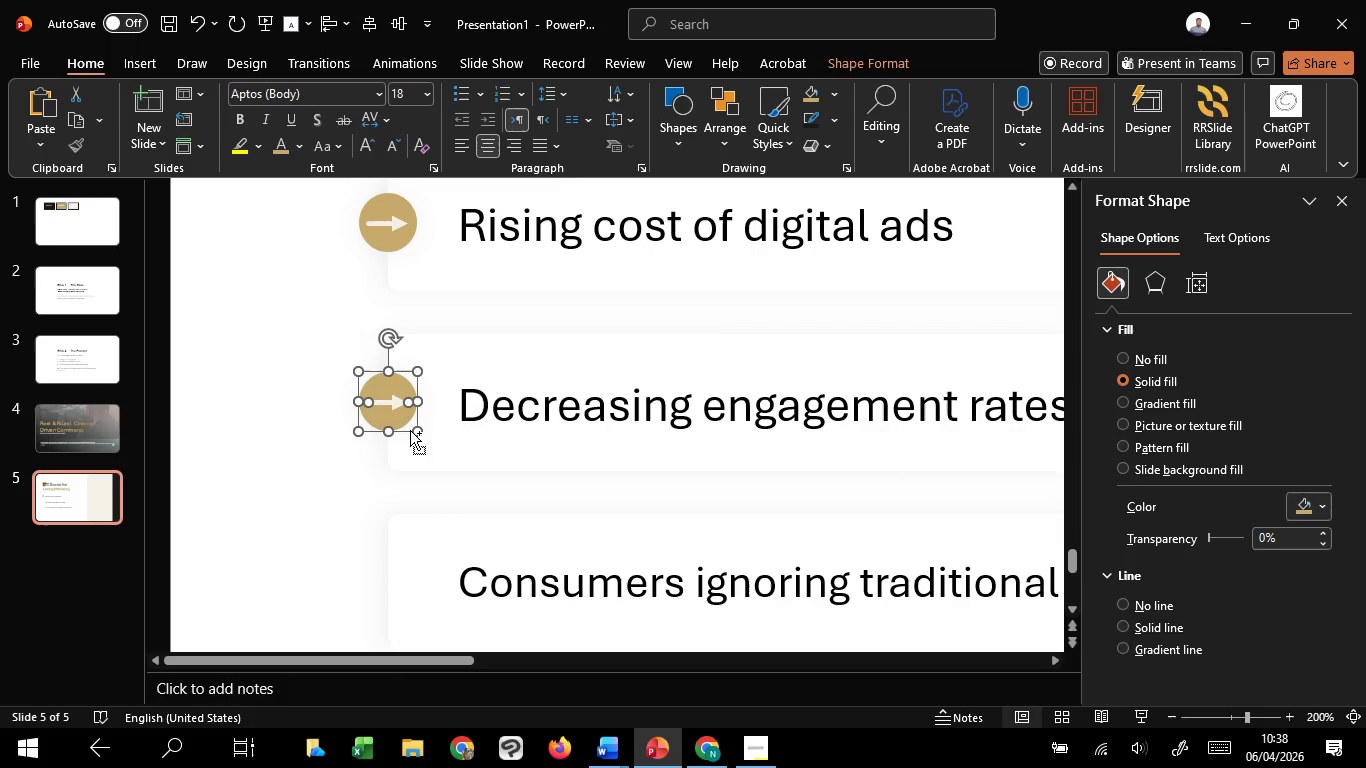 
hold_key(key=C, duration=1.51)
 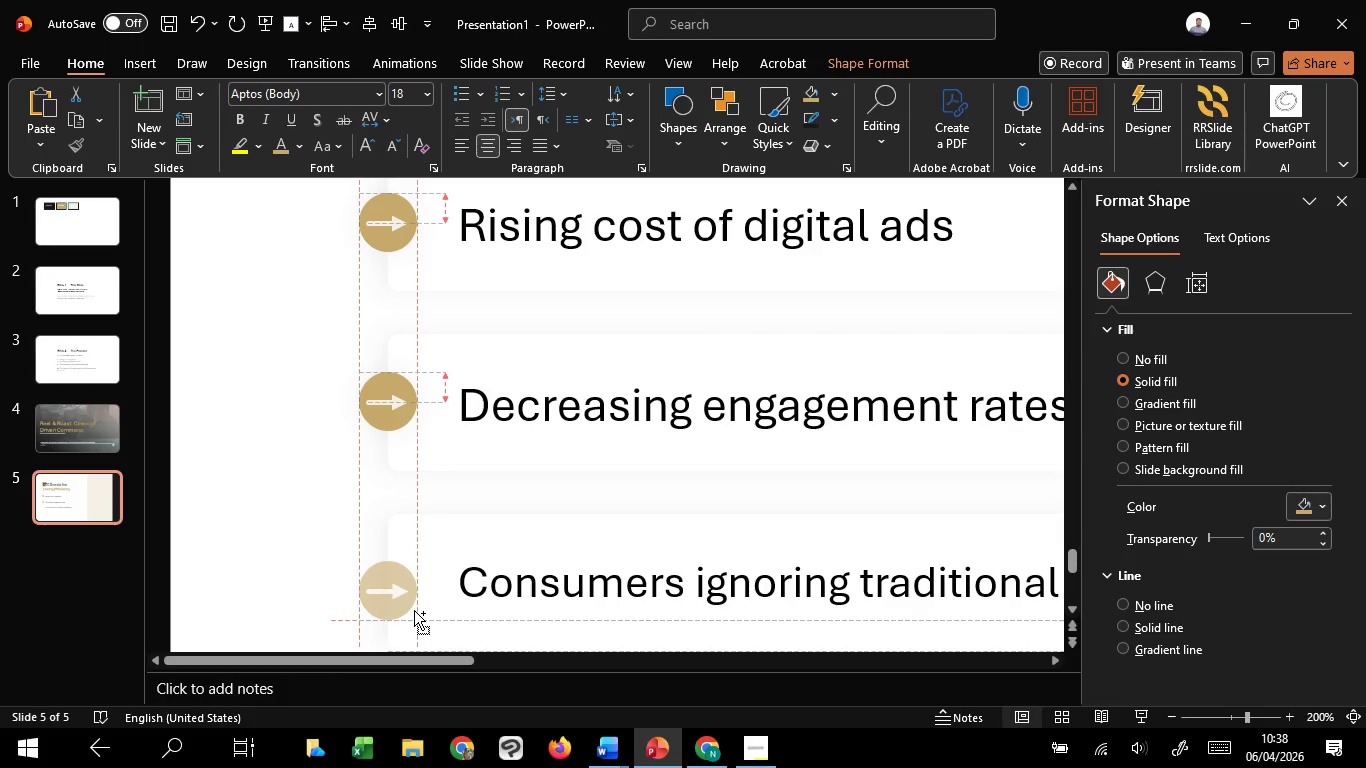 
left_click_drag(start_coordinate=[402, 425], to_coordinate=[416, 608])
 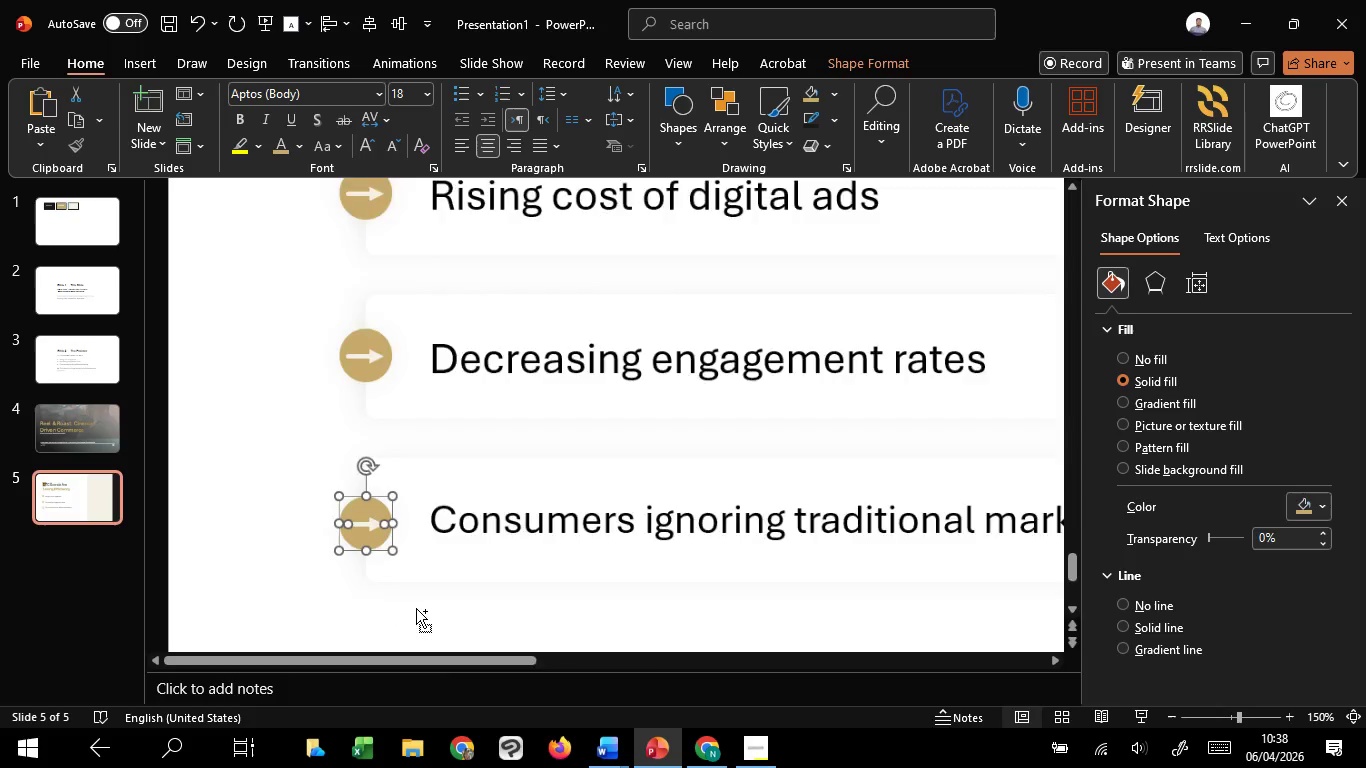 
hold_key(key=C, duration=1.5)
 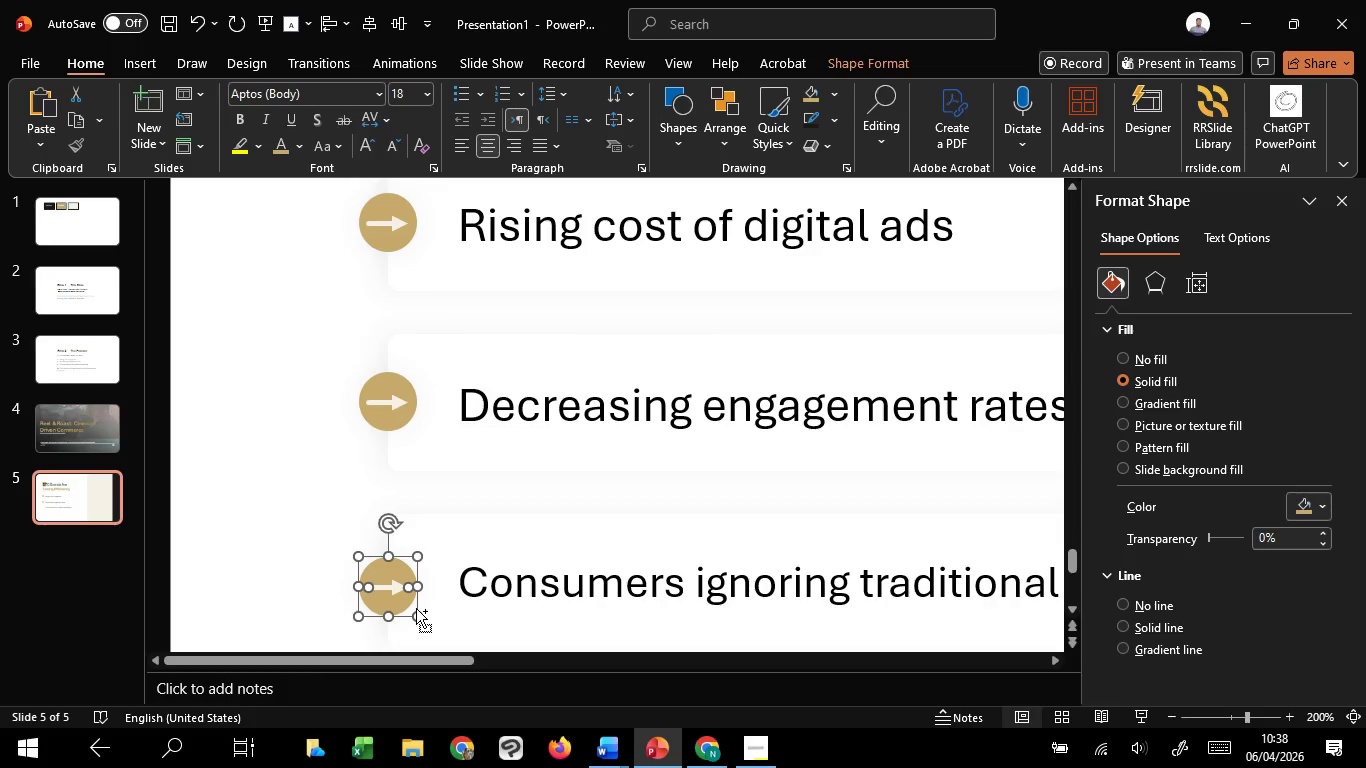 
key(Control+Shift+C)
 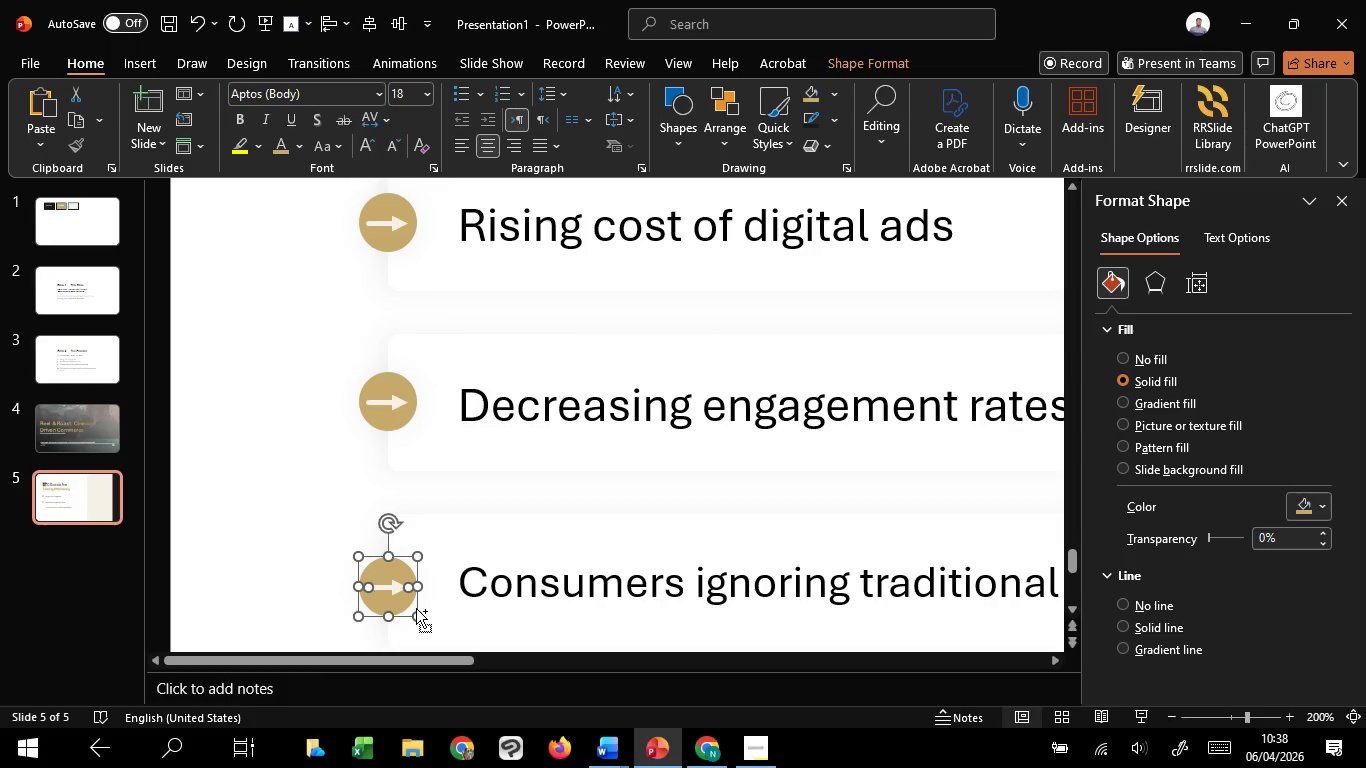 
key(Control+Shift+C)
 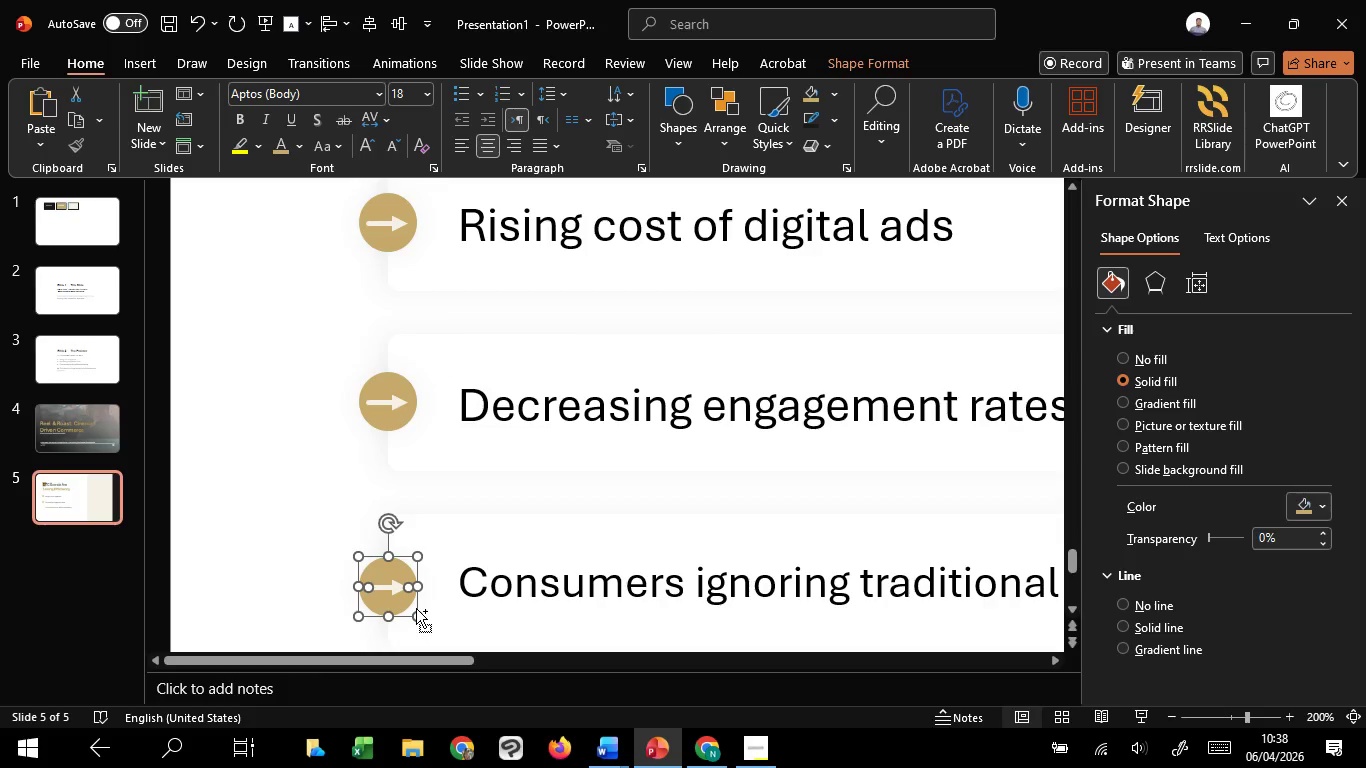 
key(Control+Shift+C)
 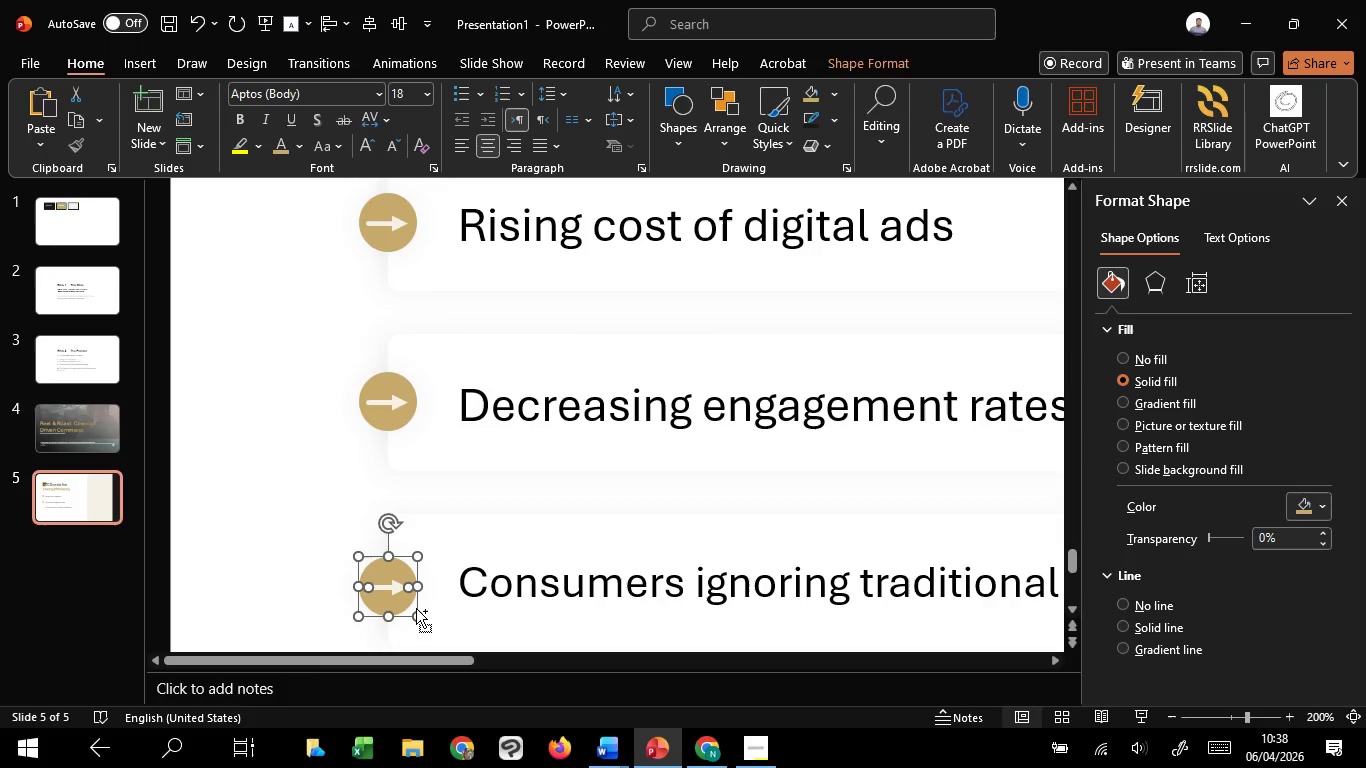 
key(Control+Shift+C)
 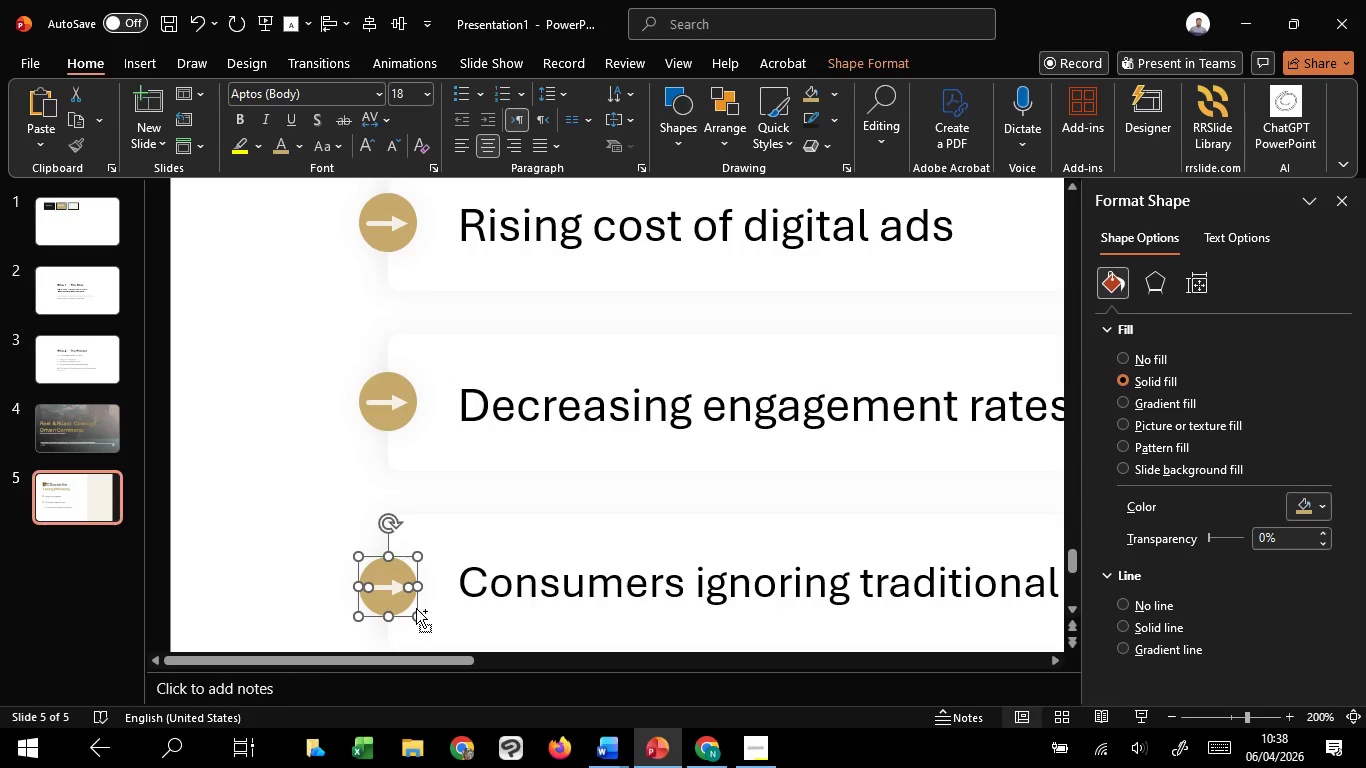 
hold_key(key=ShiftLeft, duration=0.98)
 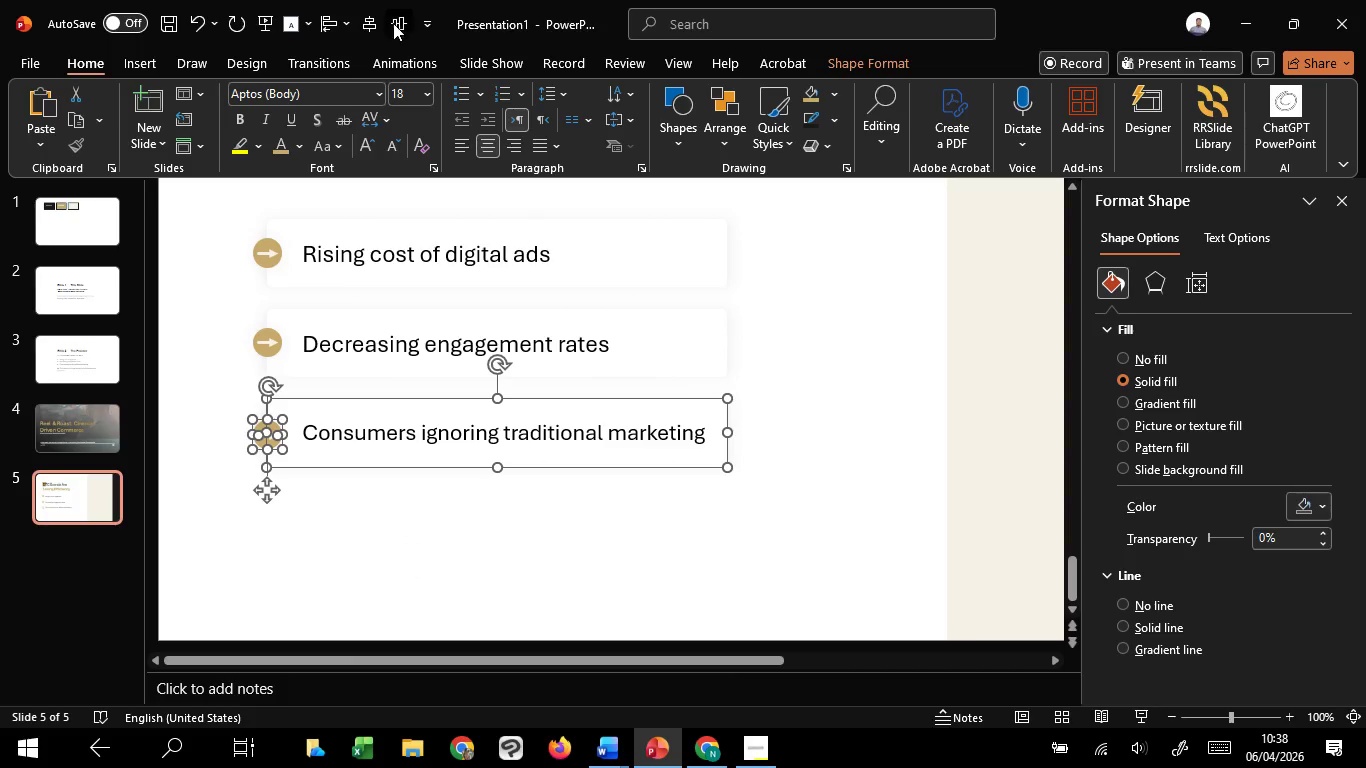 
scroll: coordinate [416, 608], scroll_direction: down, amount: 3.0
 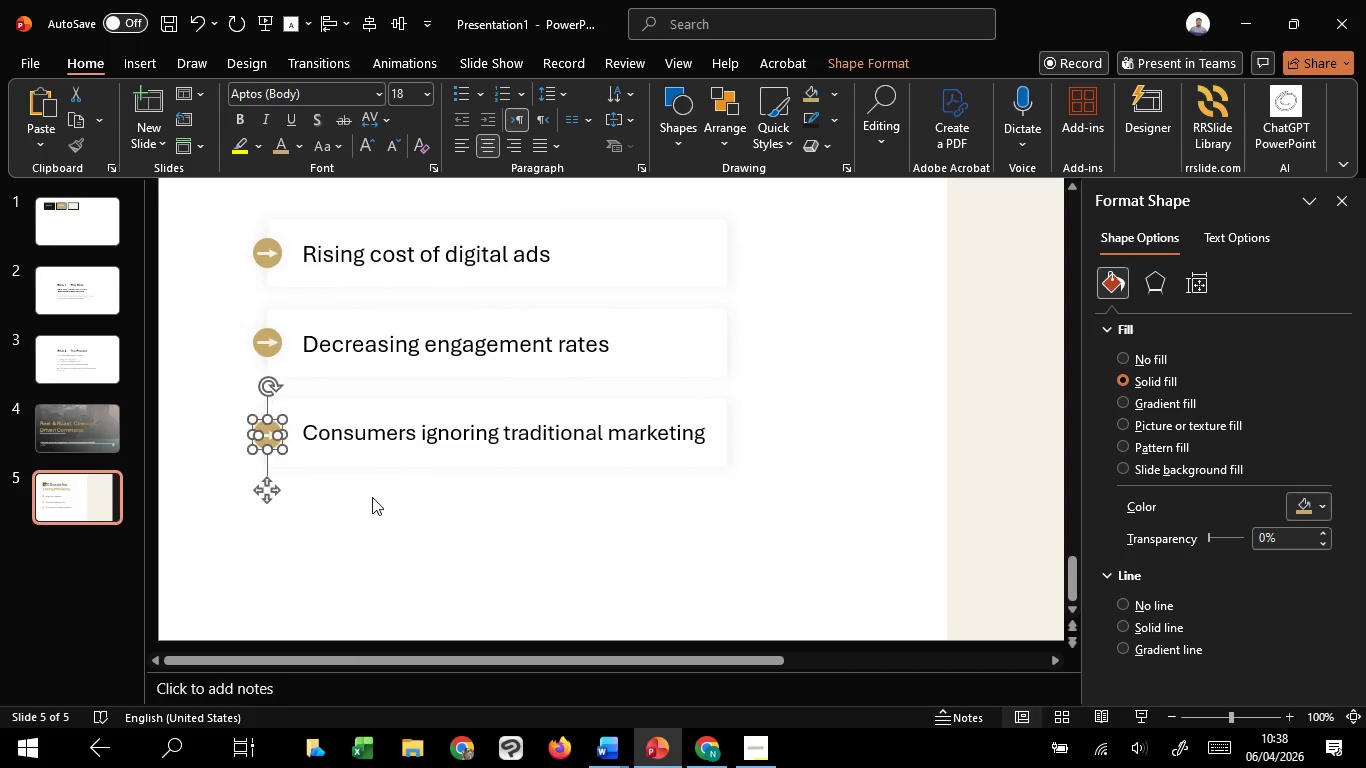 
left_click([347, 459])
 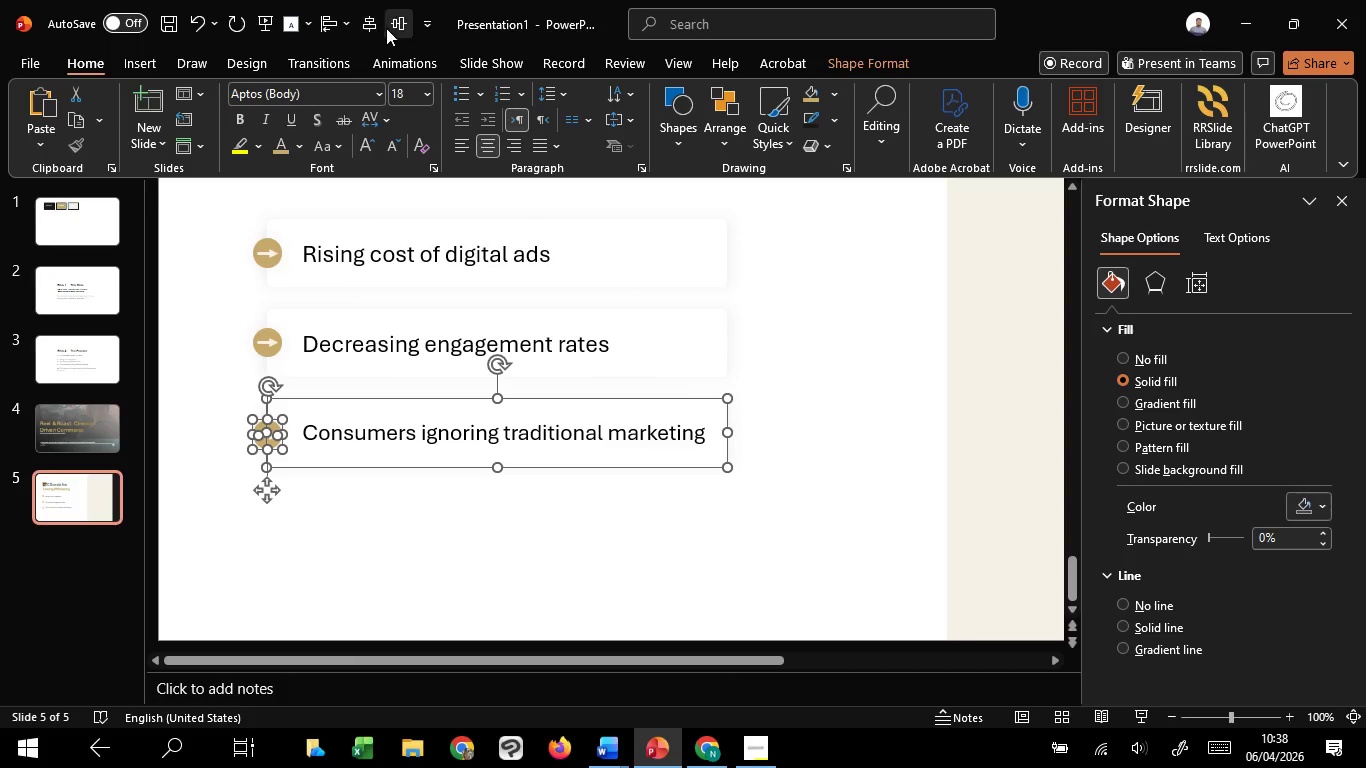 
left_click([393, 23])
 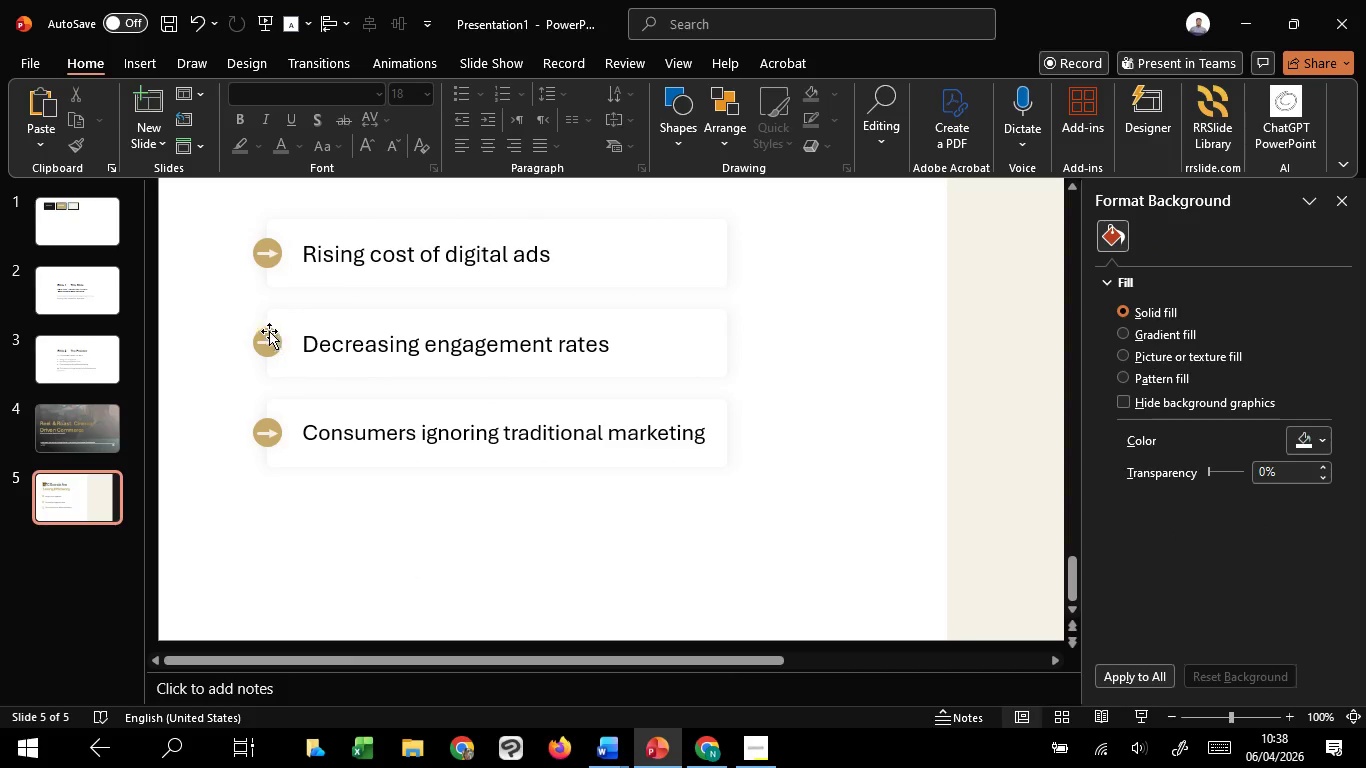 
left_click_drag(start_coordinate=[238, 312], to_coordinate=[307, 393])
 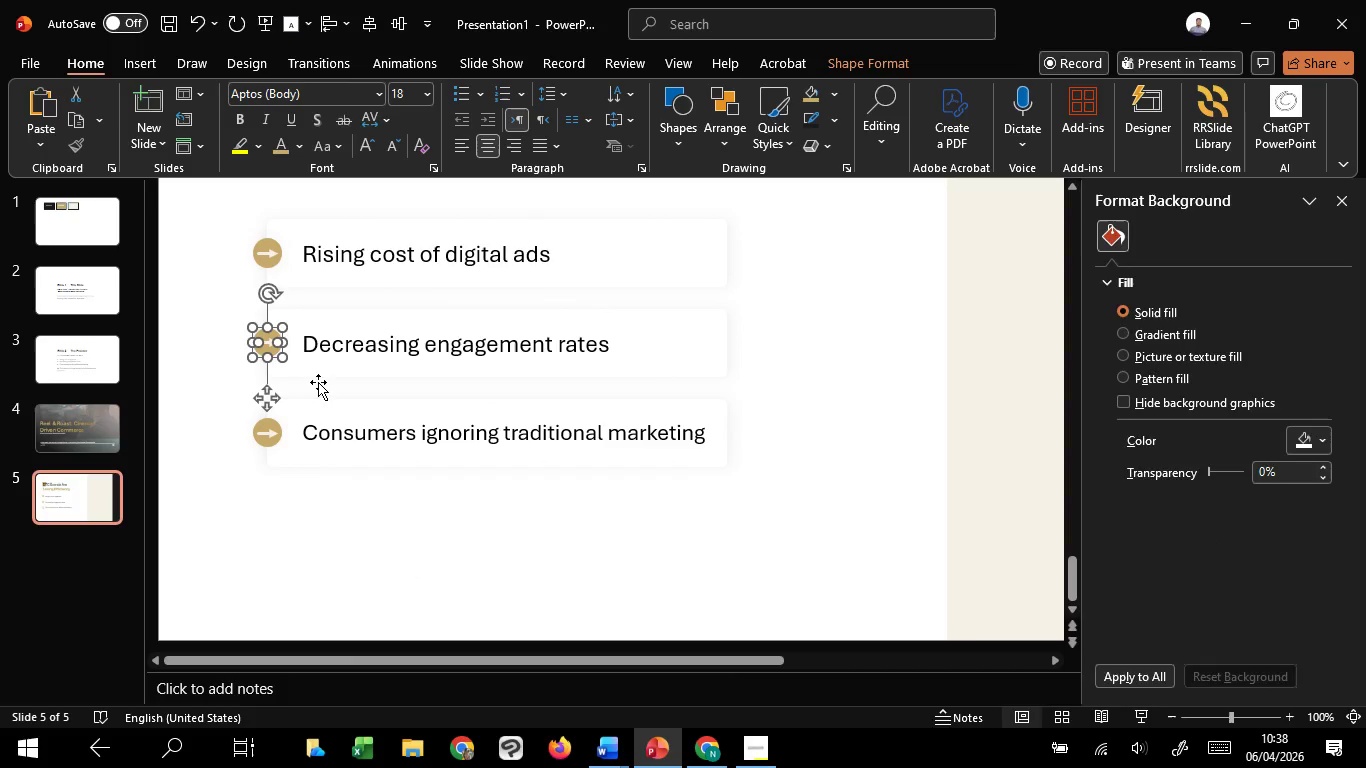 
hold_key(key=ShiftLeft, duration=1.09)
left_click([323, 371])
 